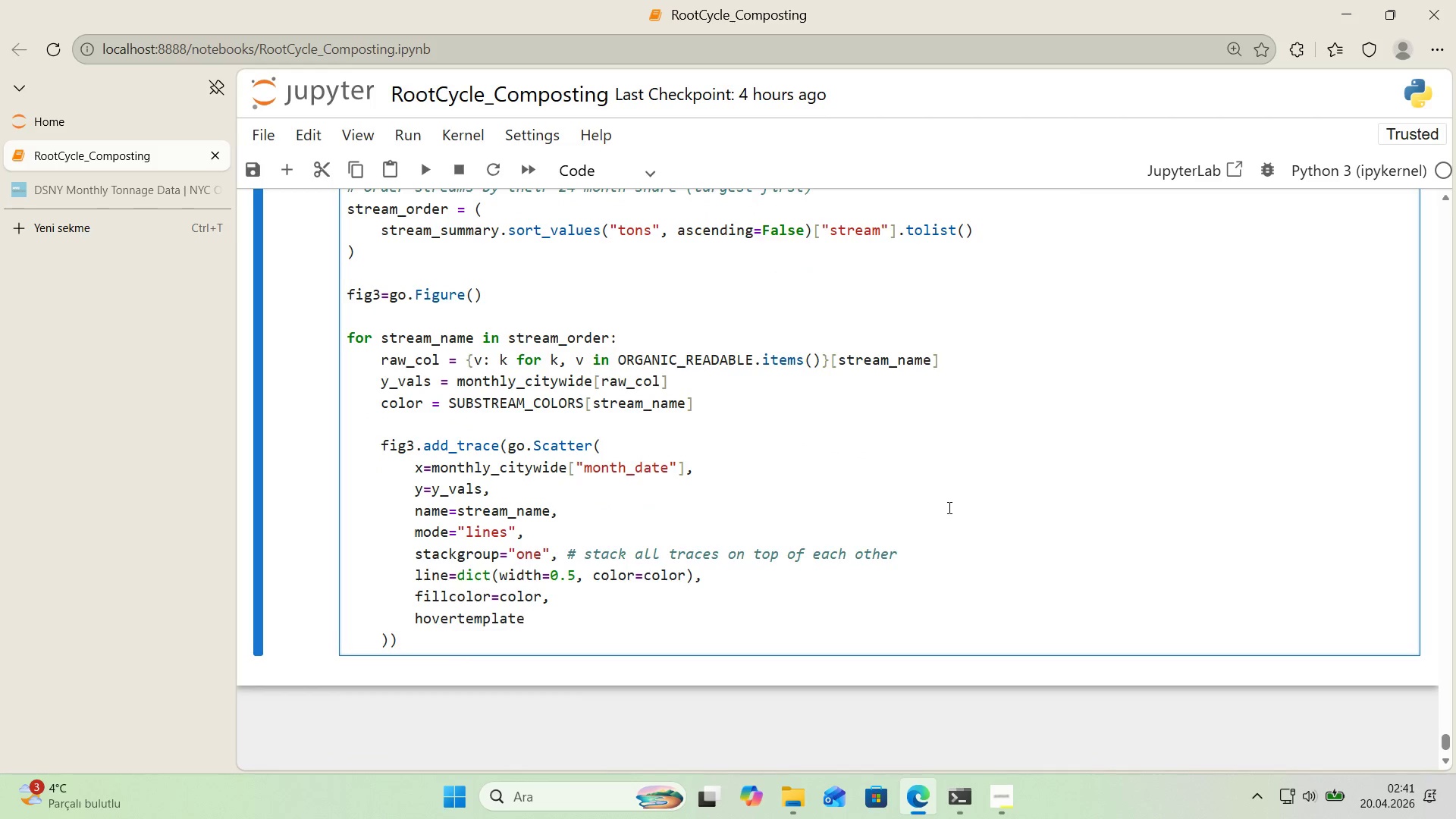 
type()*()
 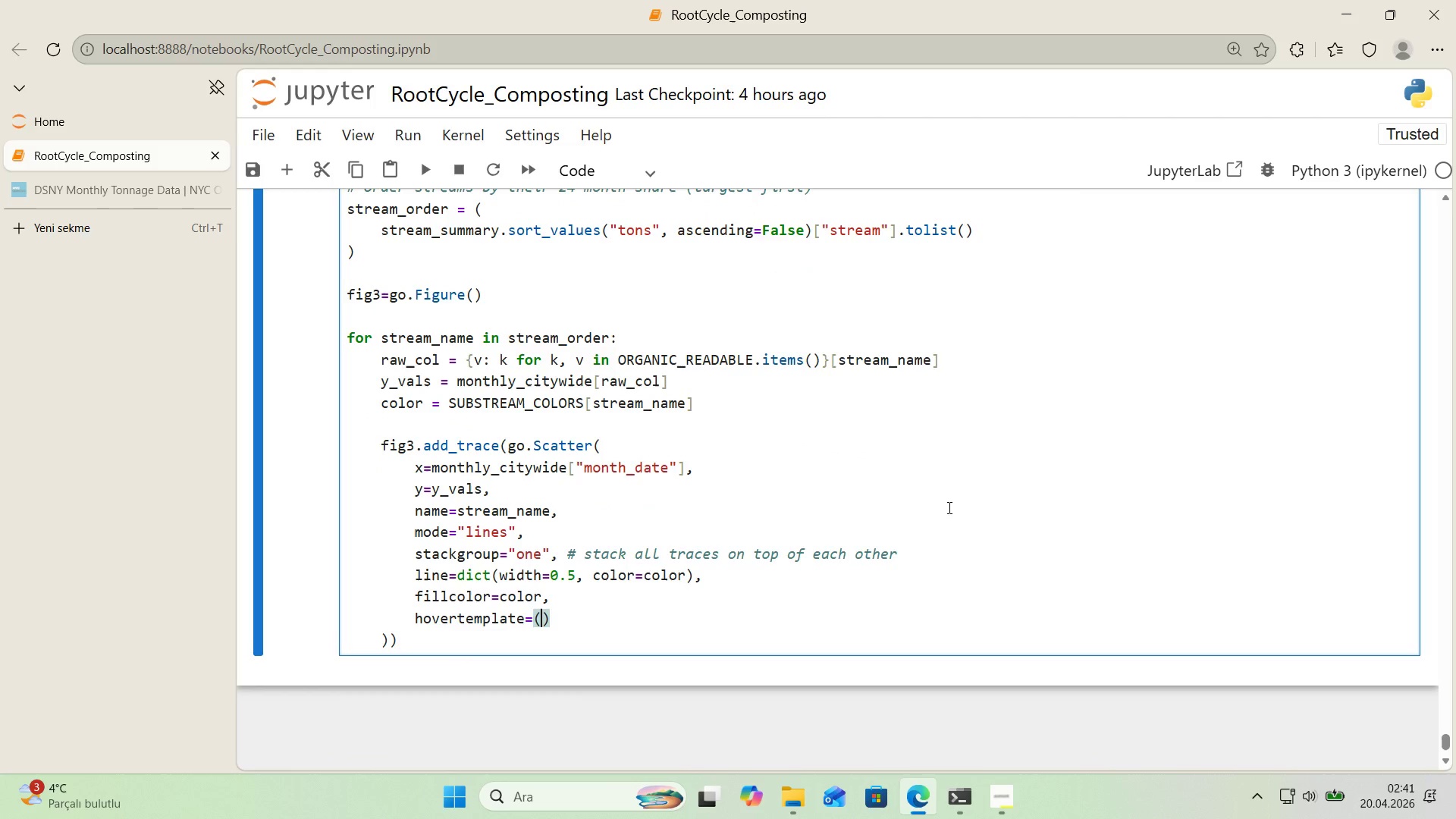 
 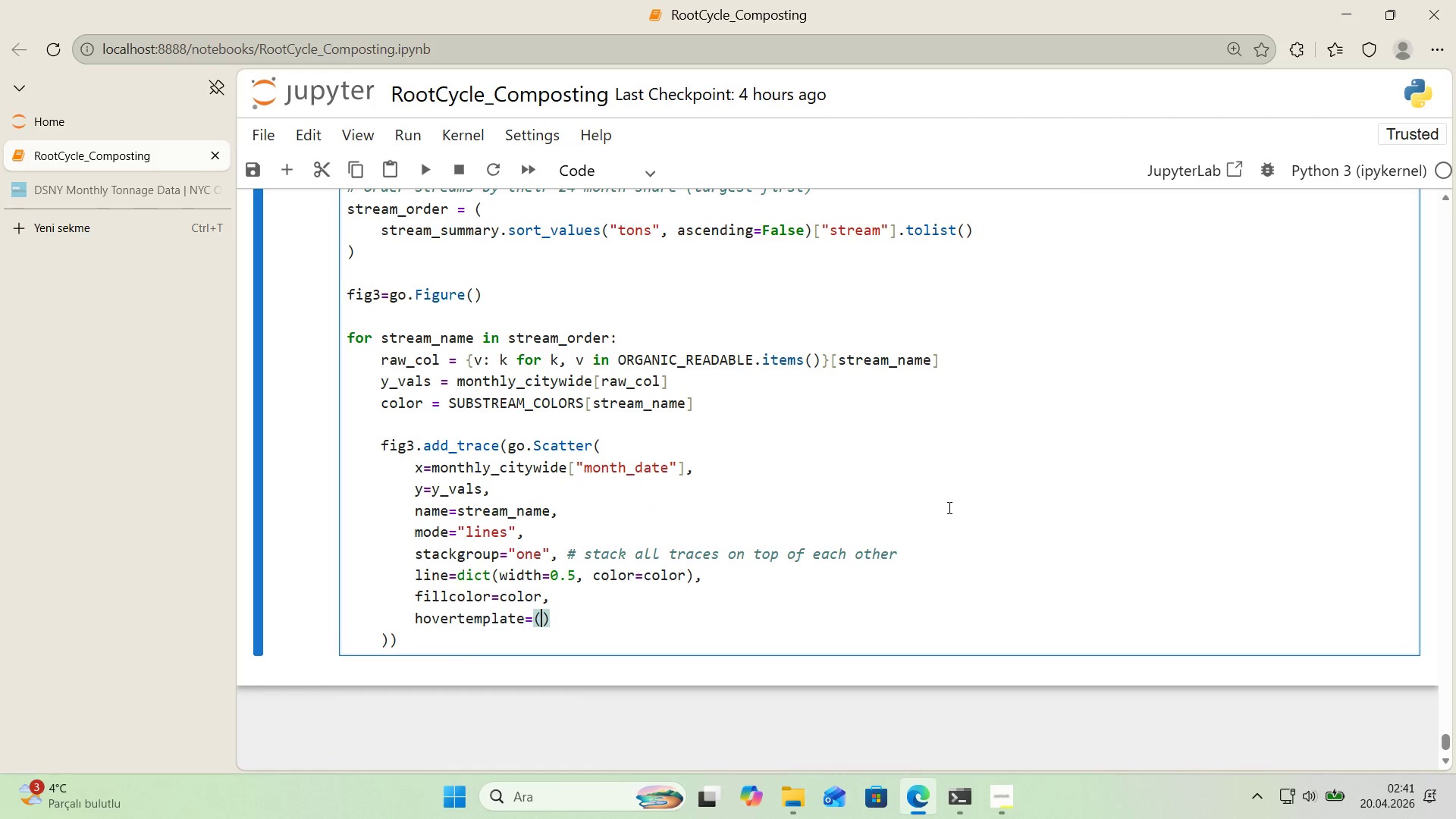 
key(ArrowLeft)
 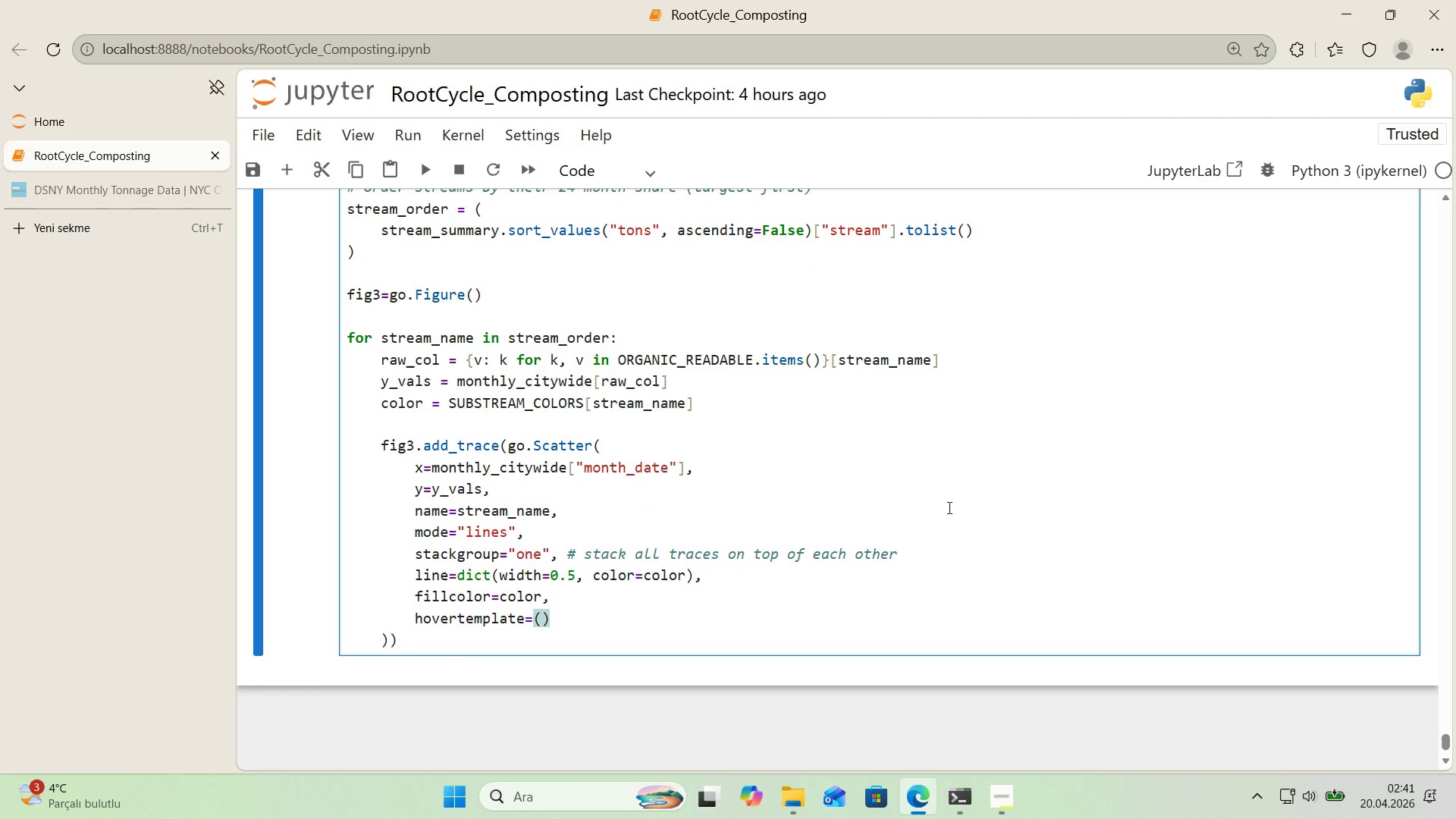 
key(Enter)
 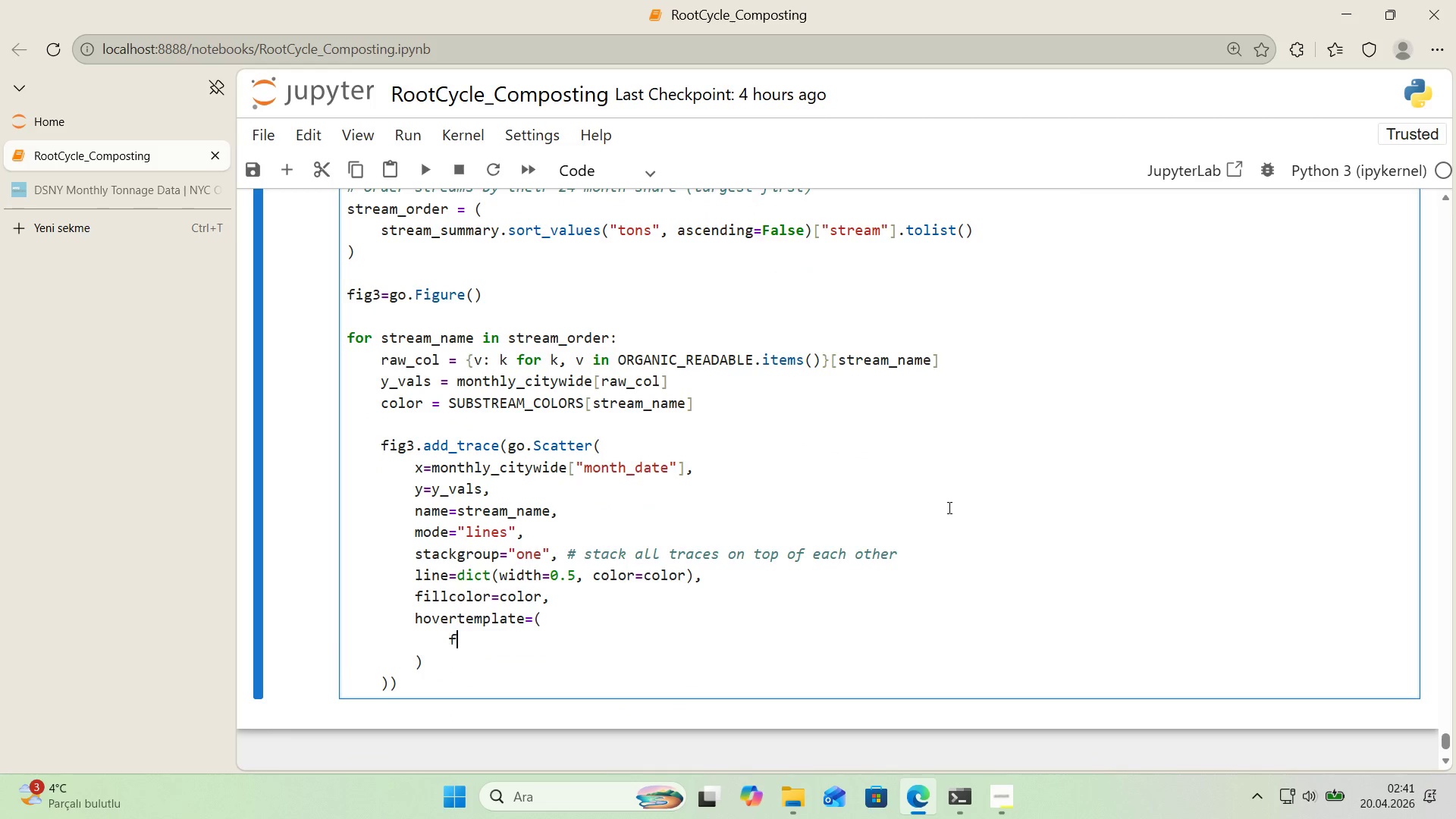 
type(f@@)
 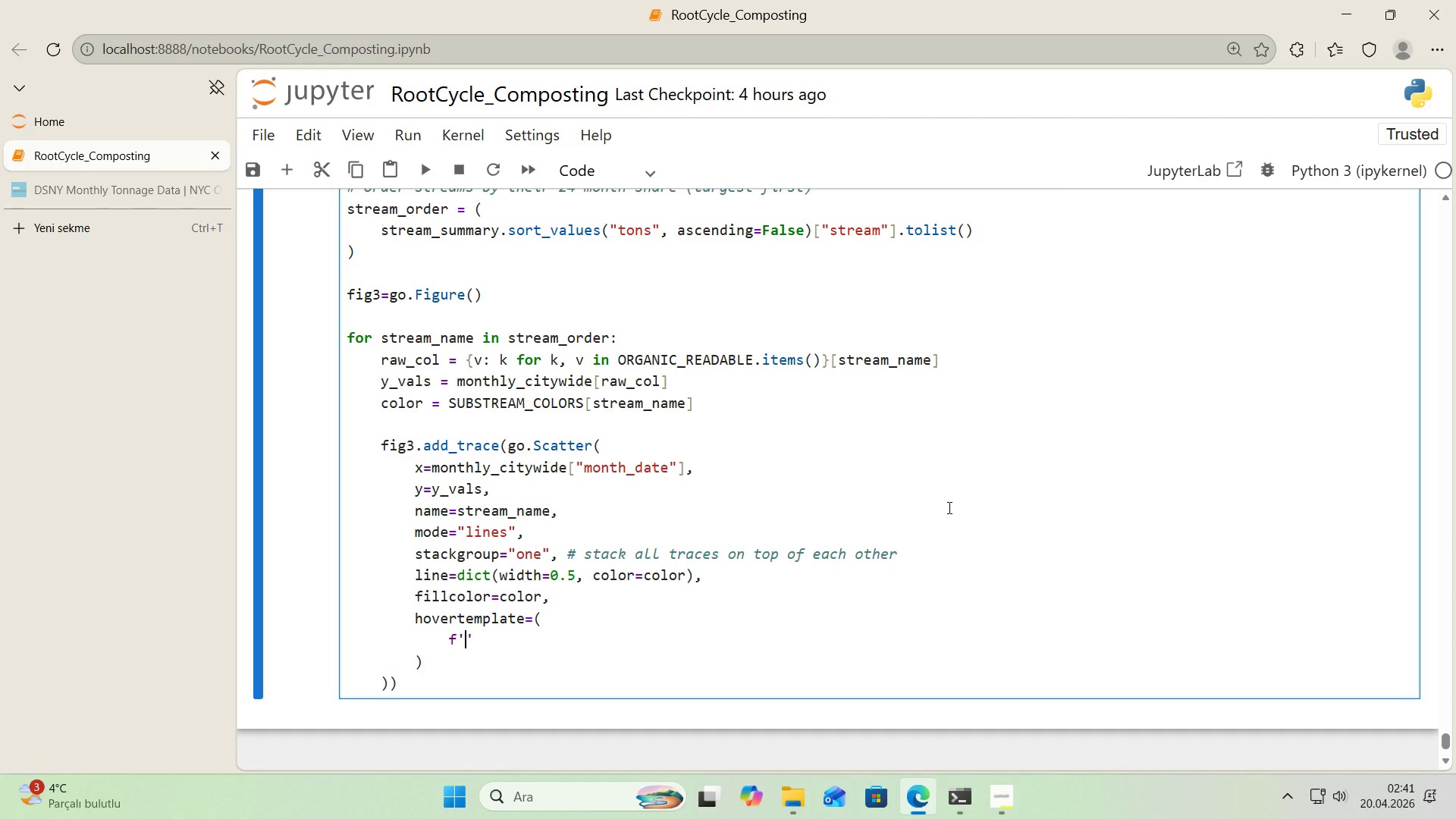 
 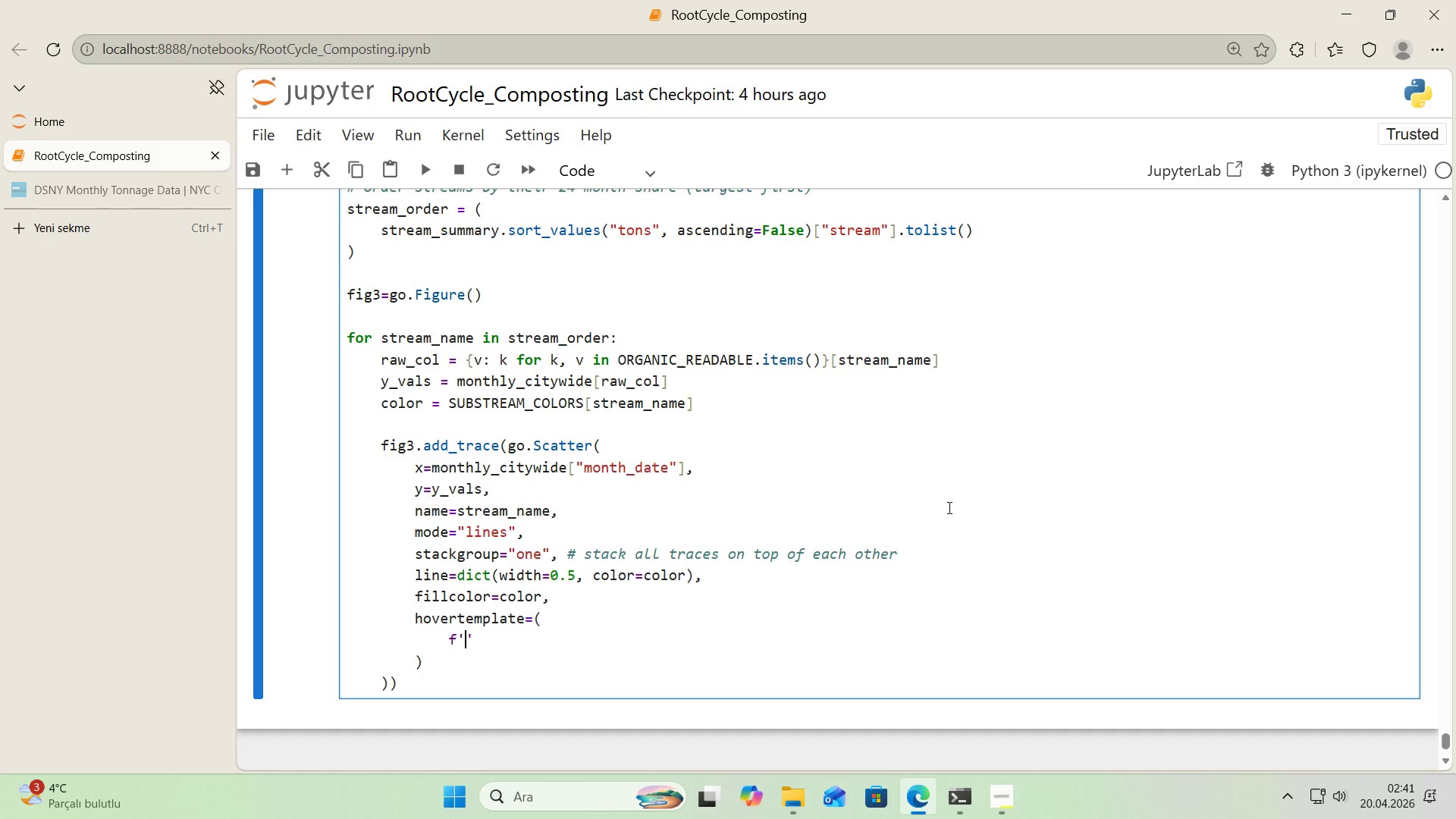 
key(ArrowLeft)
 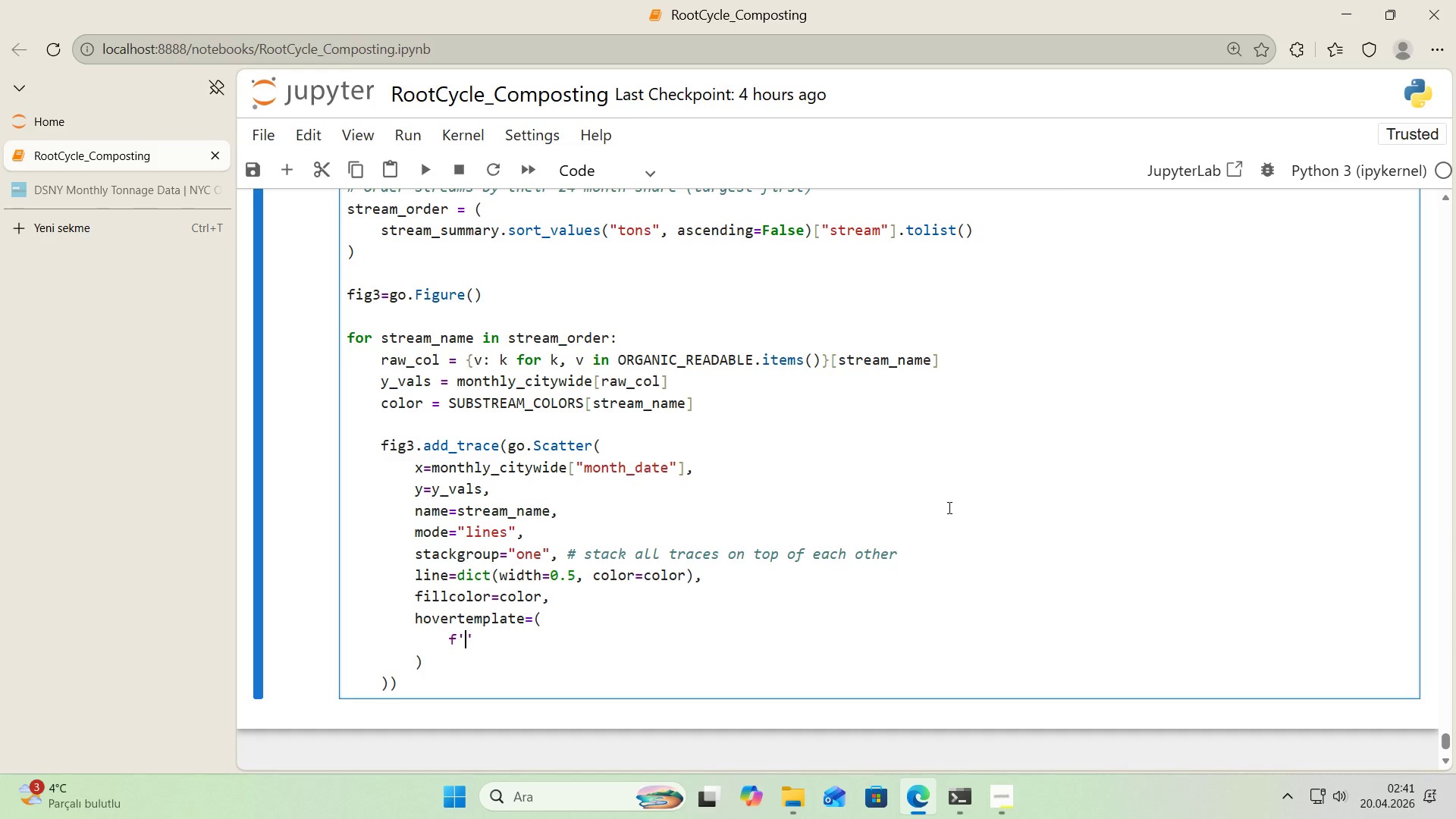 
key(Break)
 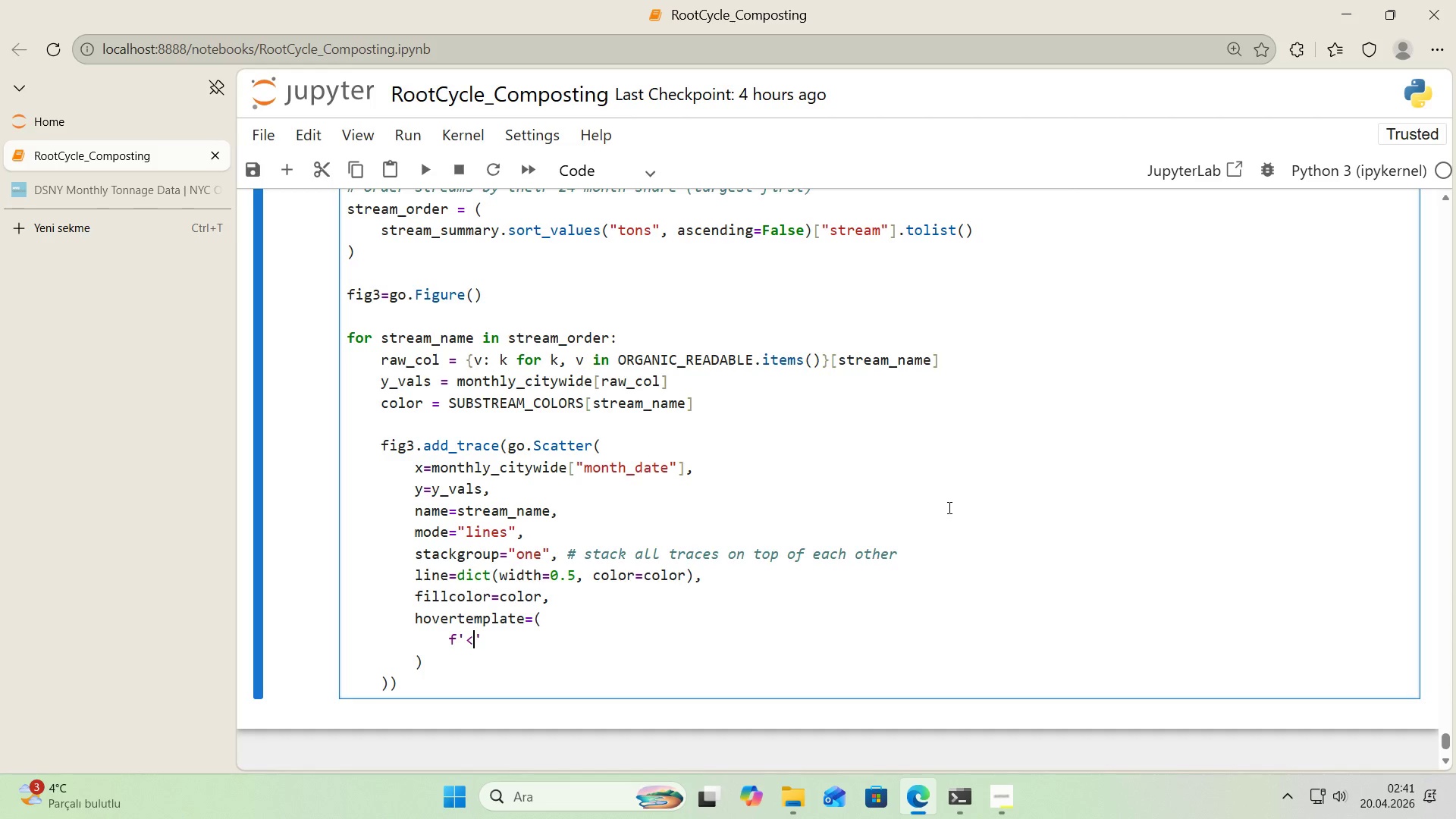 
key(B)
 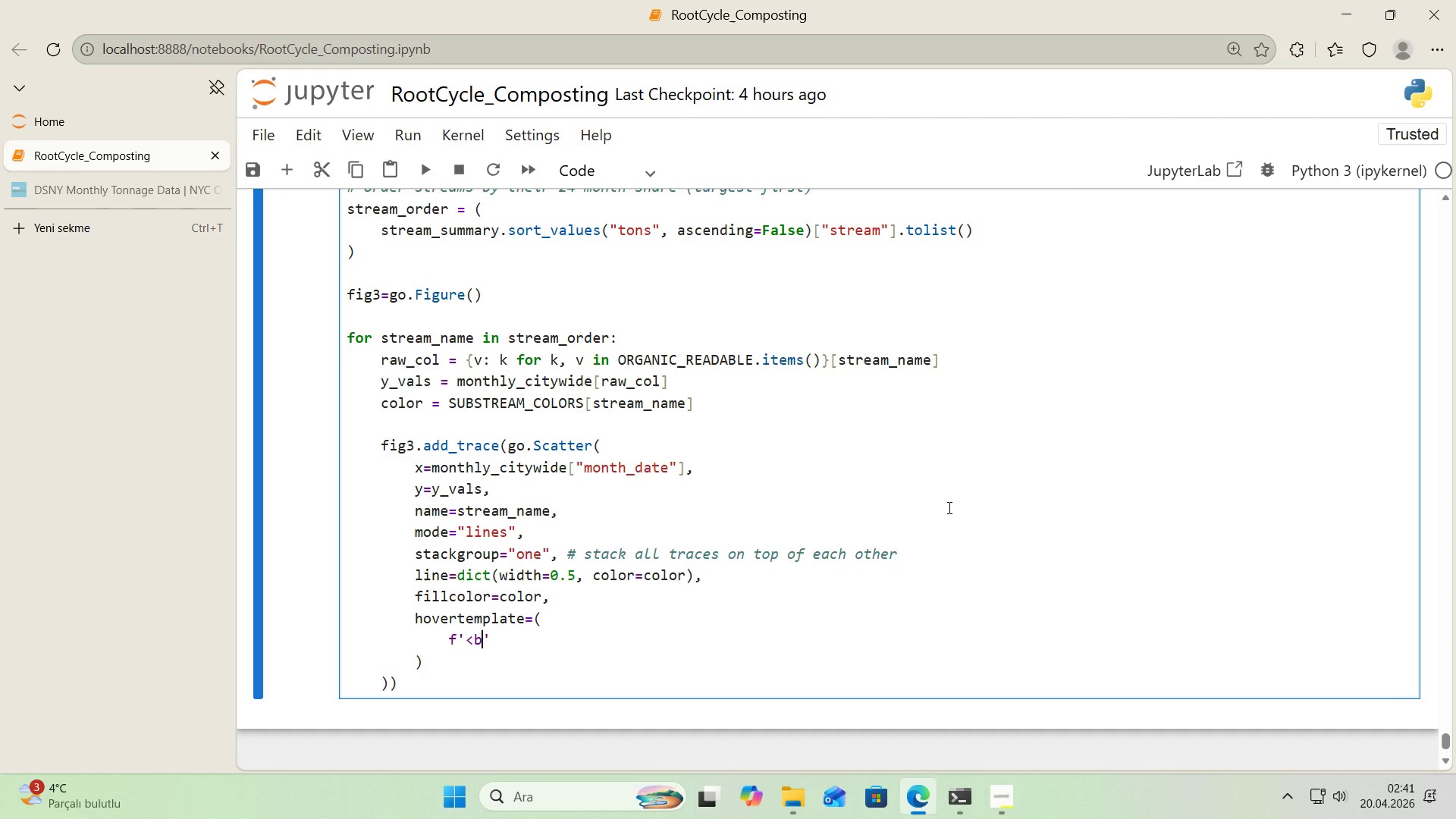 
key(Shift+Break)
 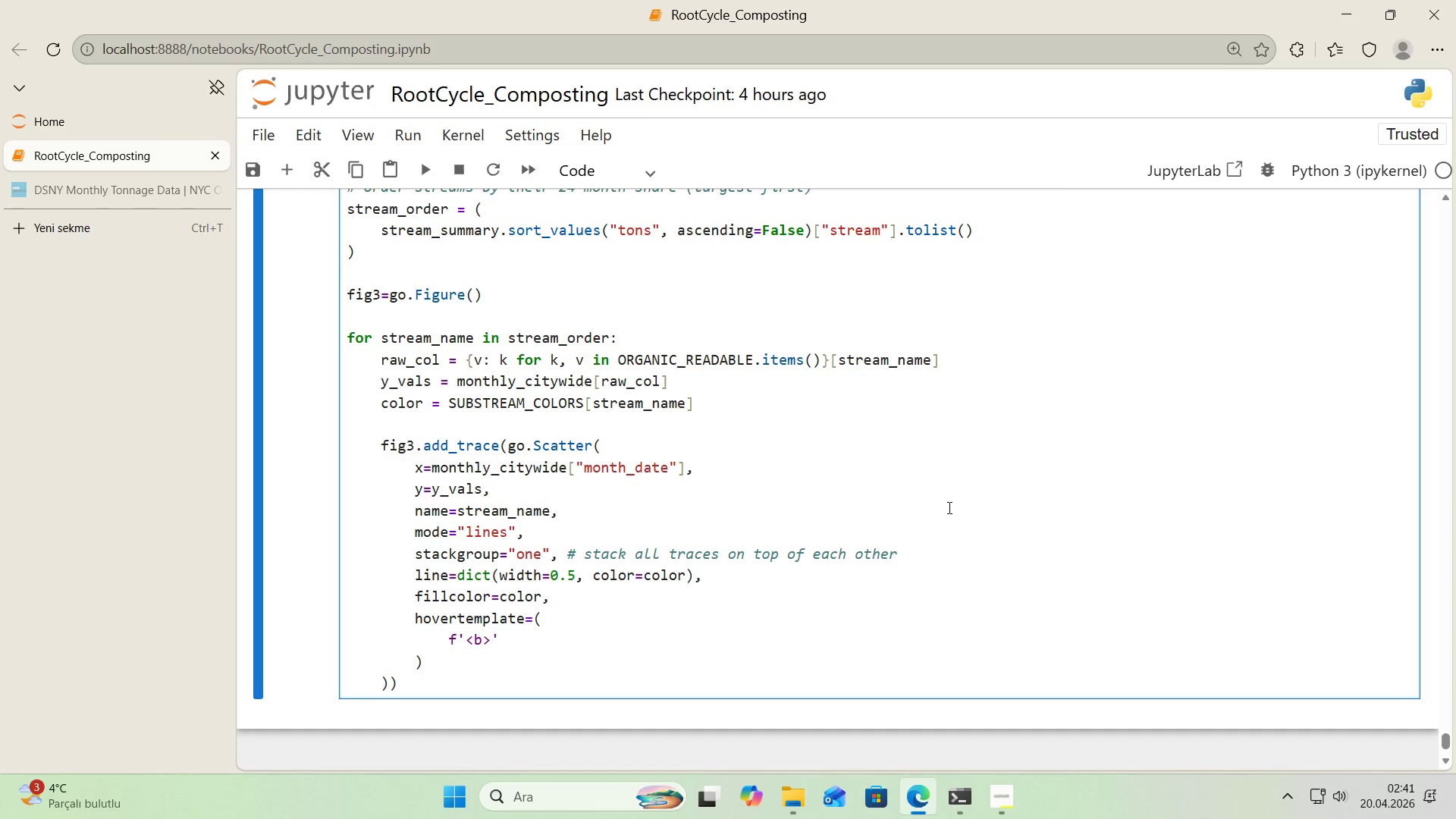 
key(Alt+Control+7)
 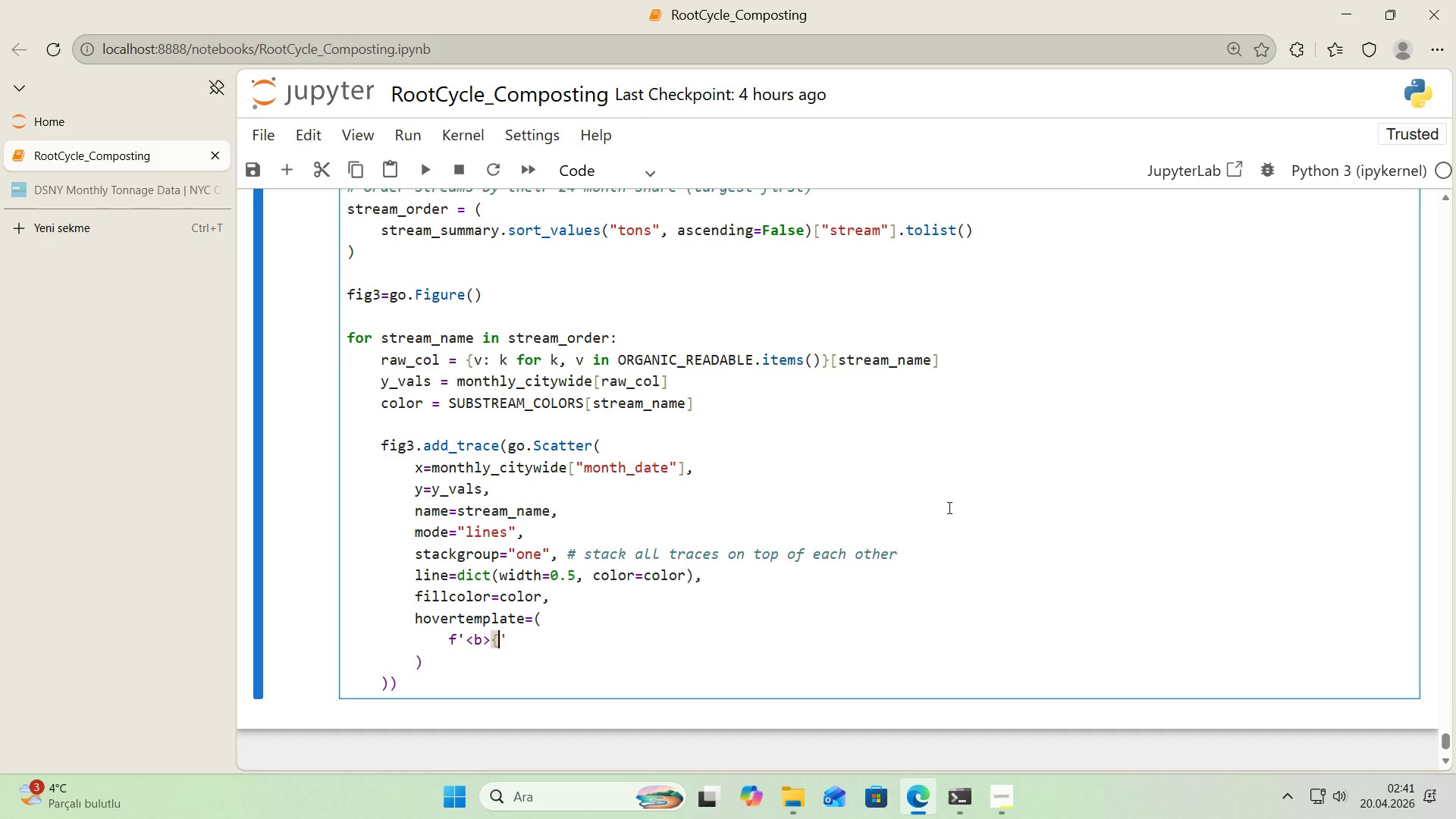 
key(Alt+Control+0)
 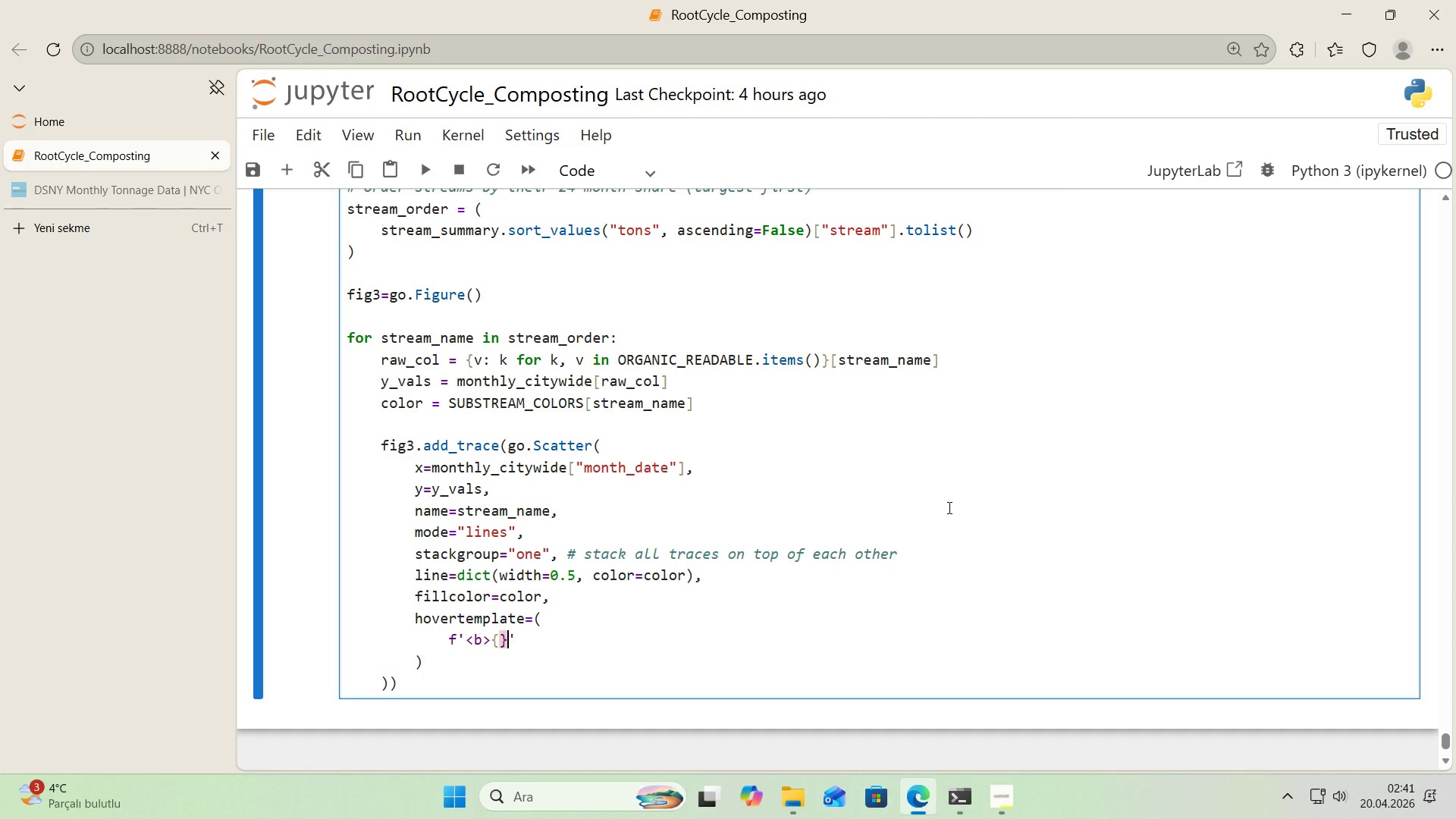 
key(ArrowLeft)
 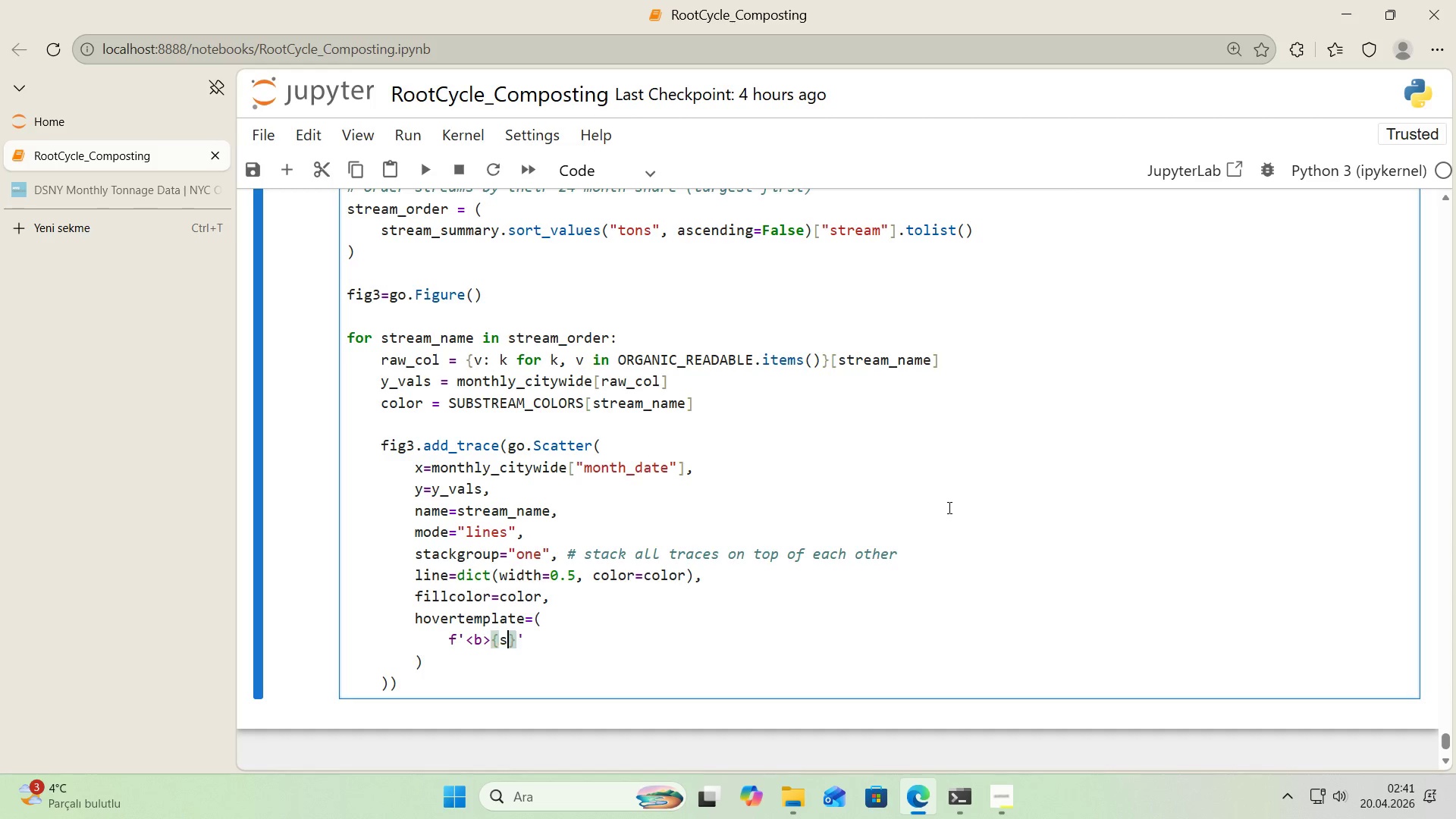 
type(stream_name)
 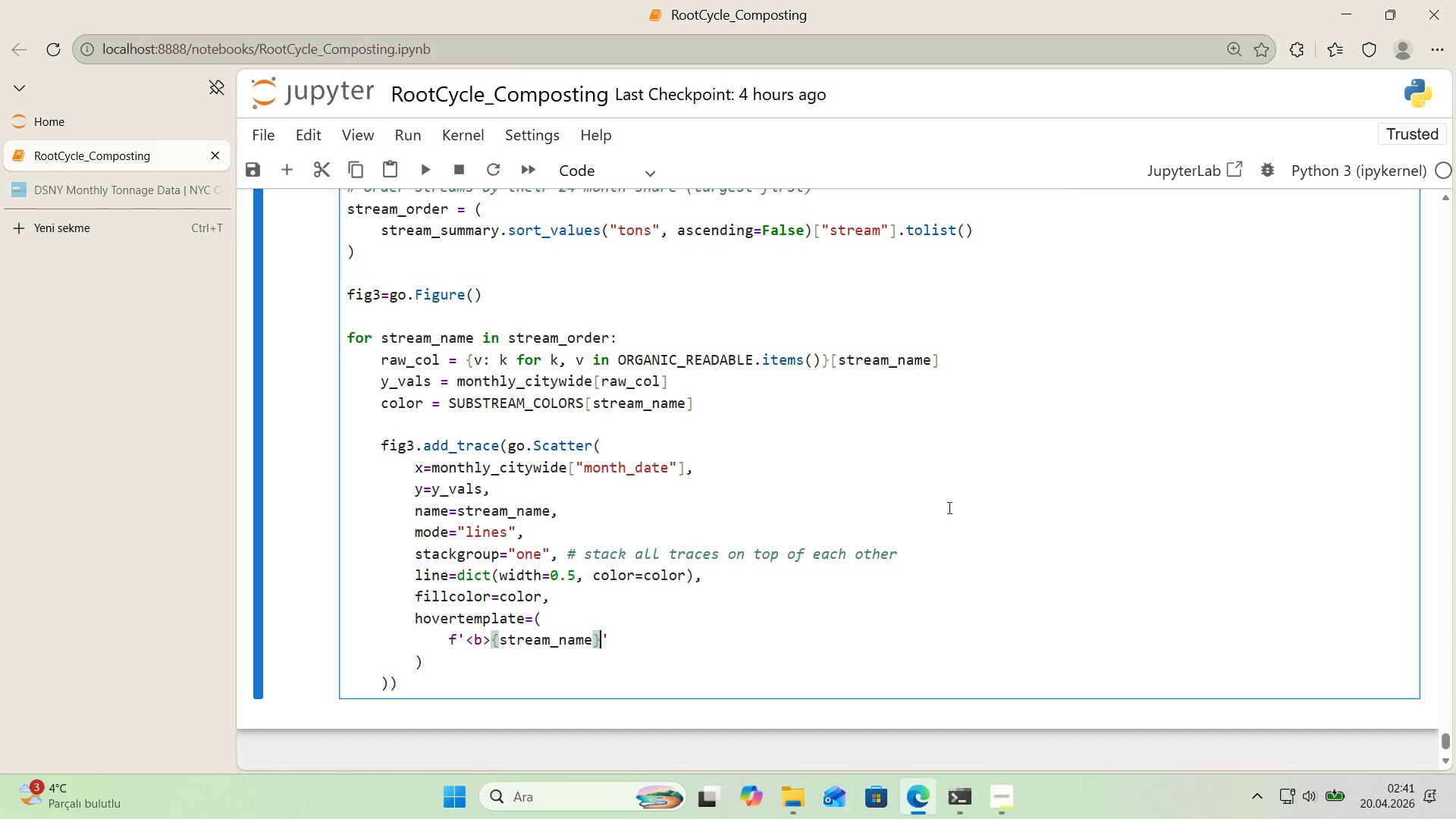 
 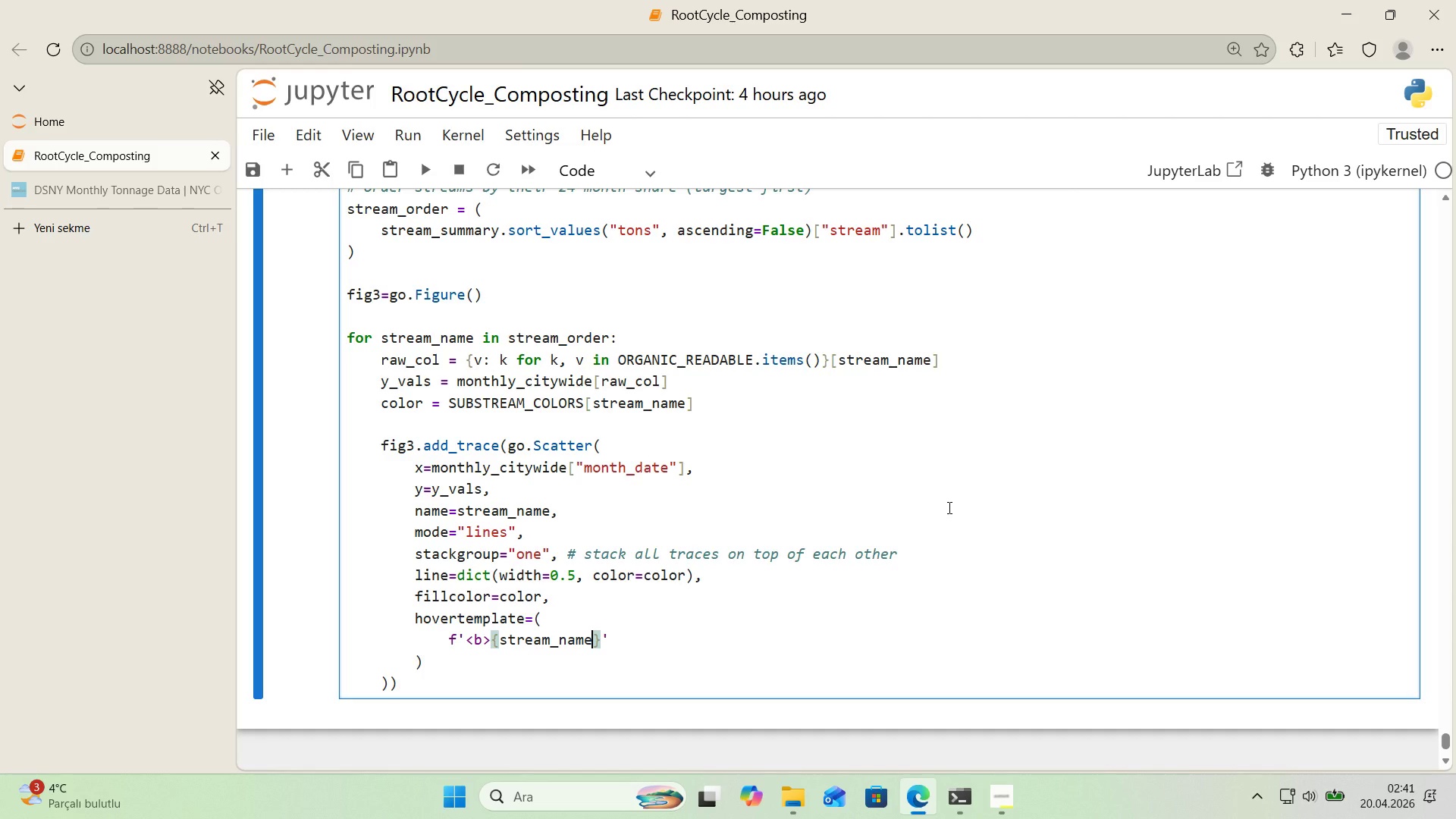 
key(ArrowRight)
 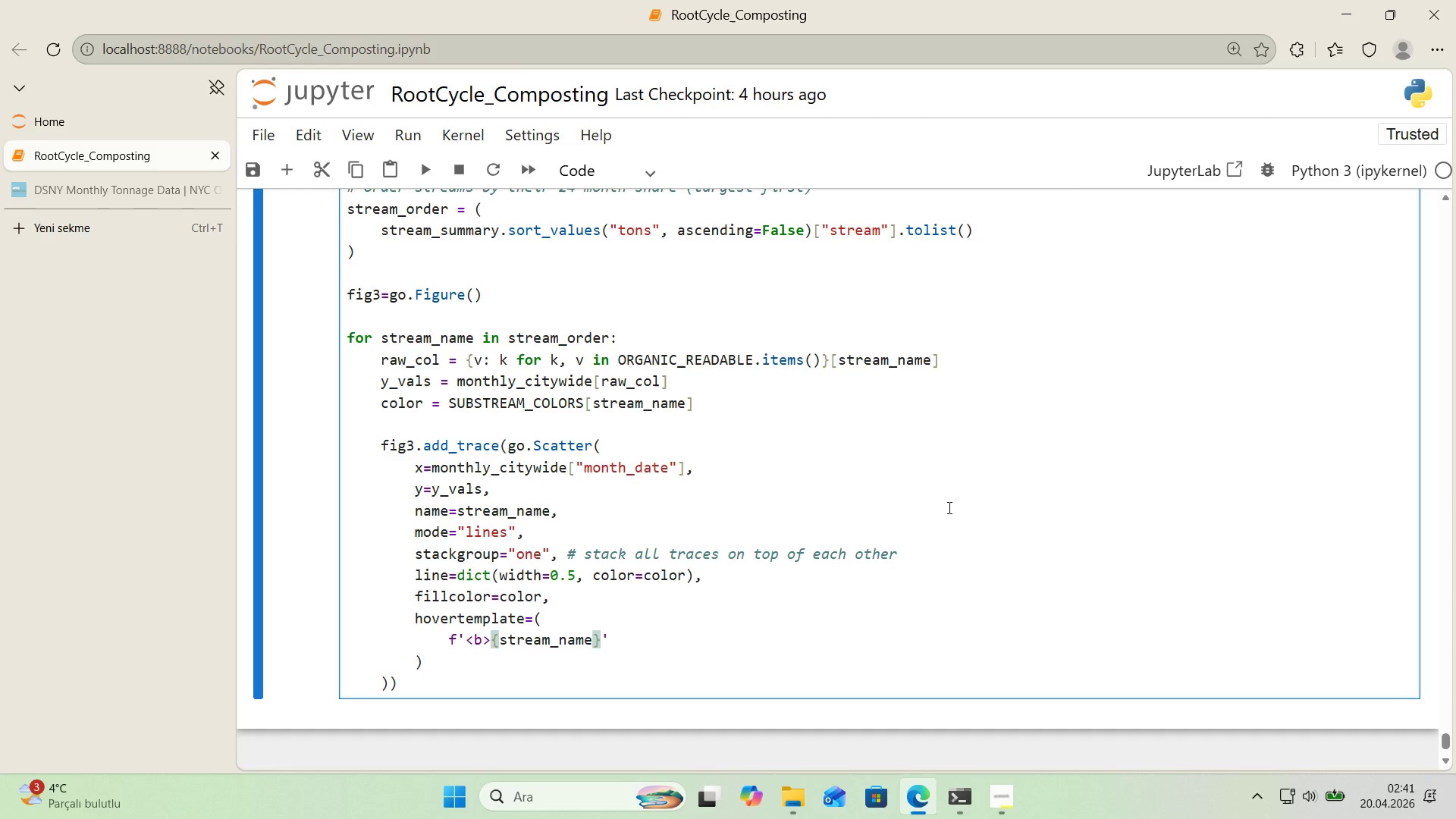 
type([Break]&b[Break][Break]br[Break])
 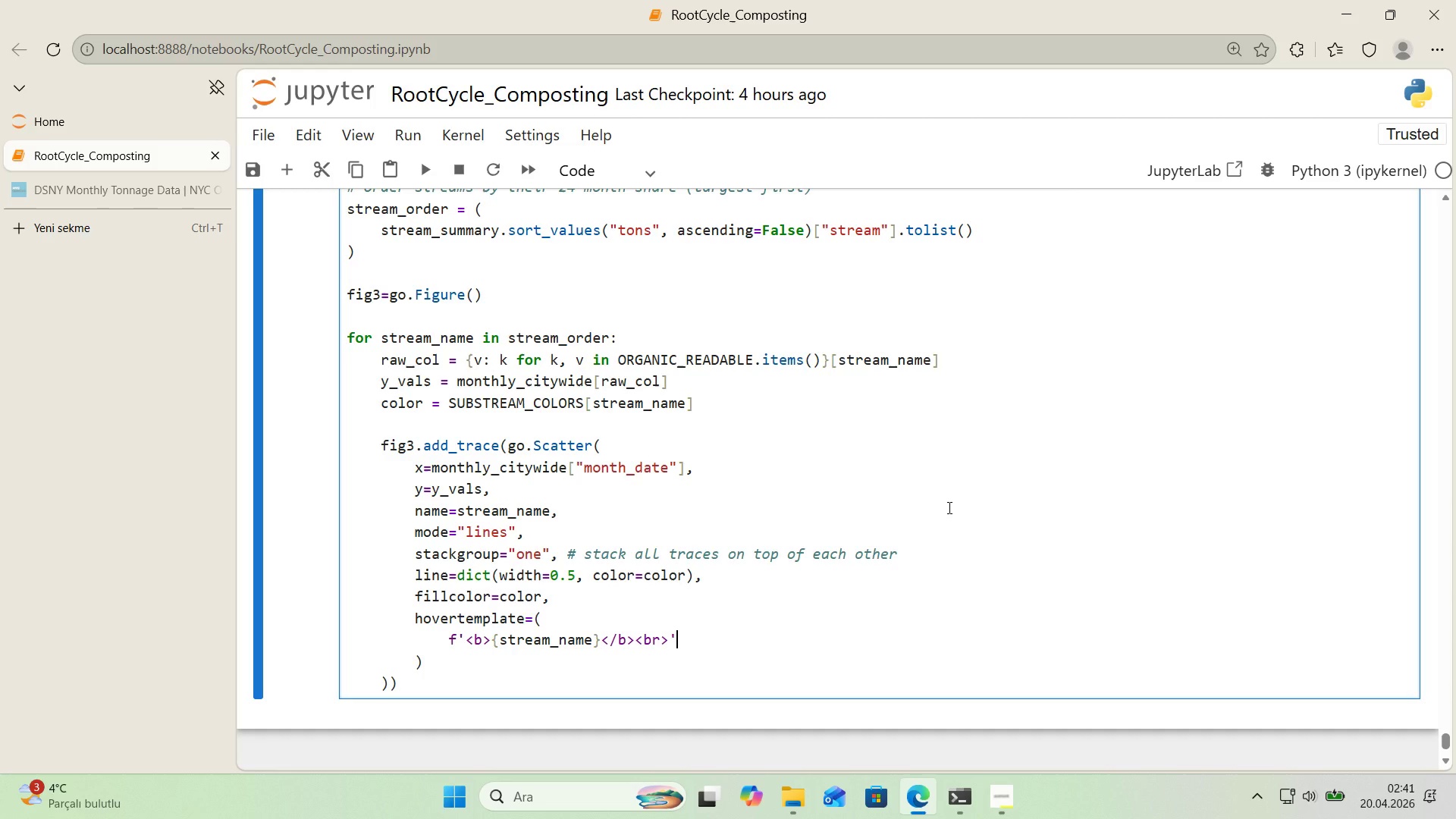 
 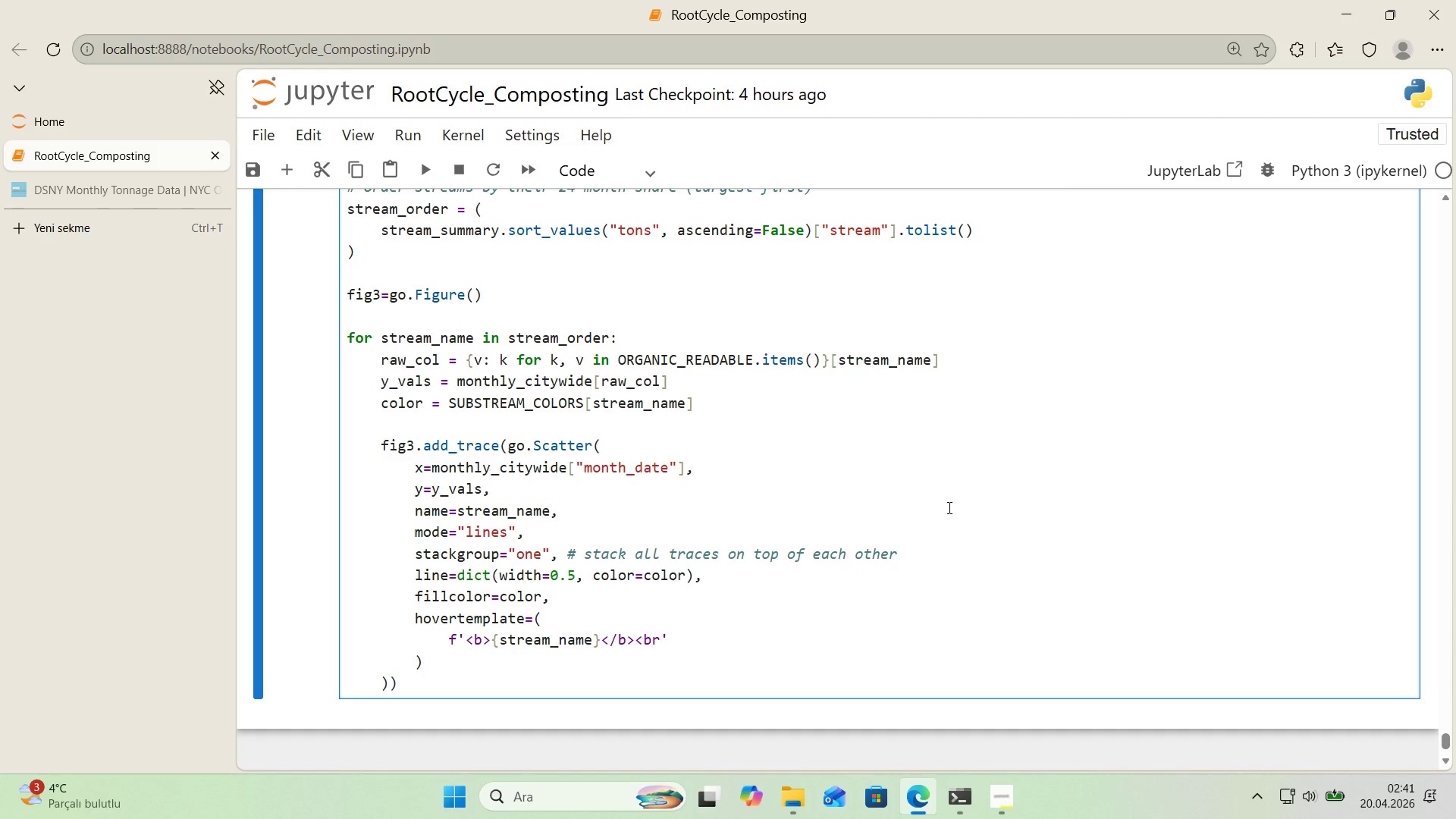 
key(ArrowRight)
 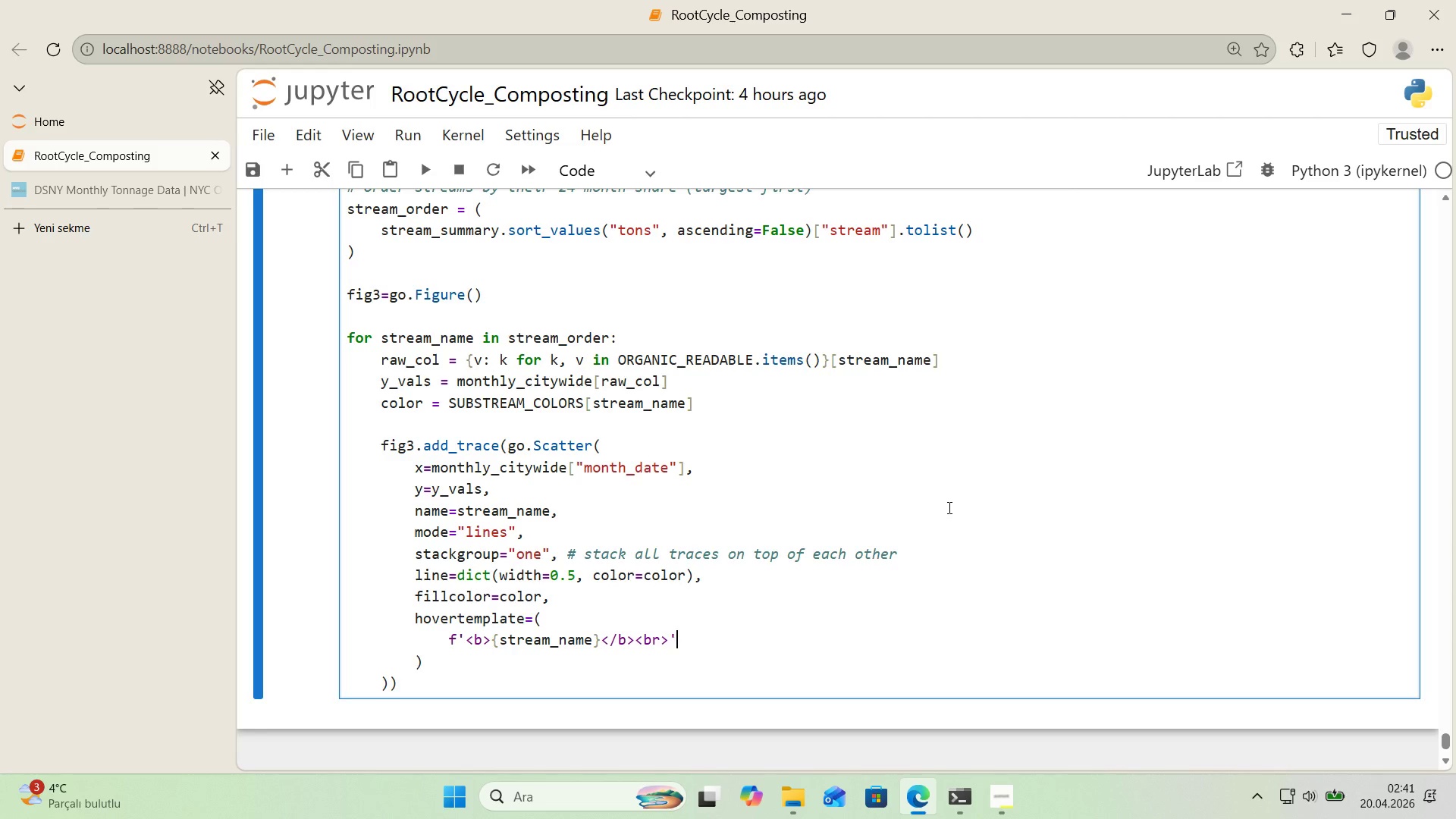 
key(Enter)
 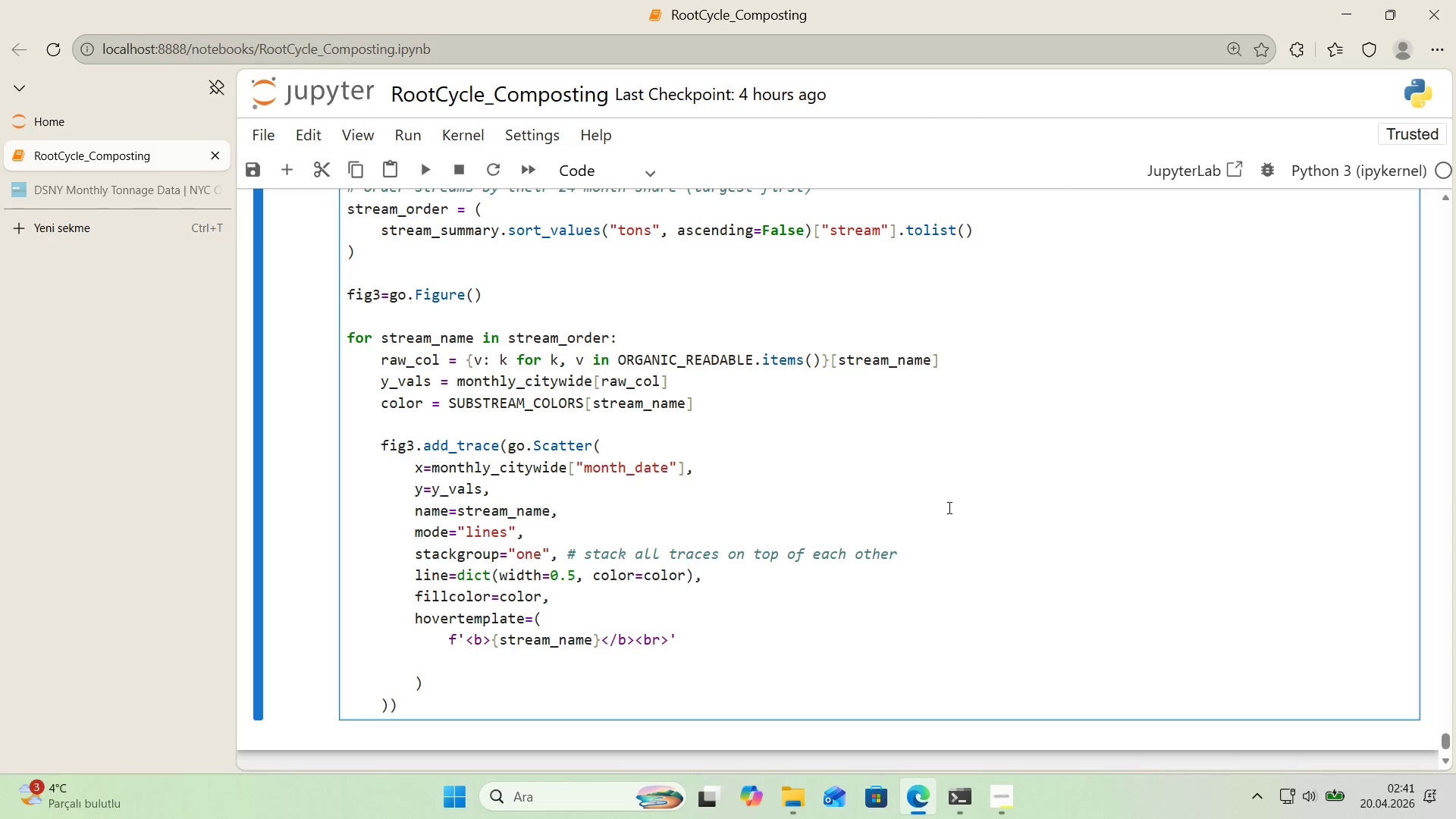 
type(f)
key(Backspace)
type(@@)
 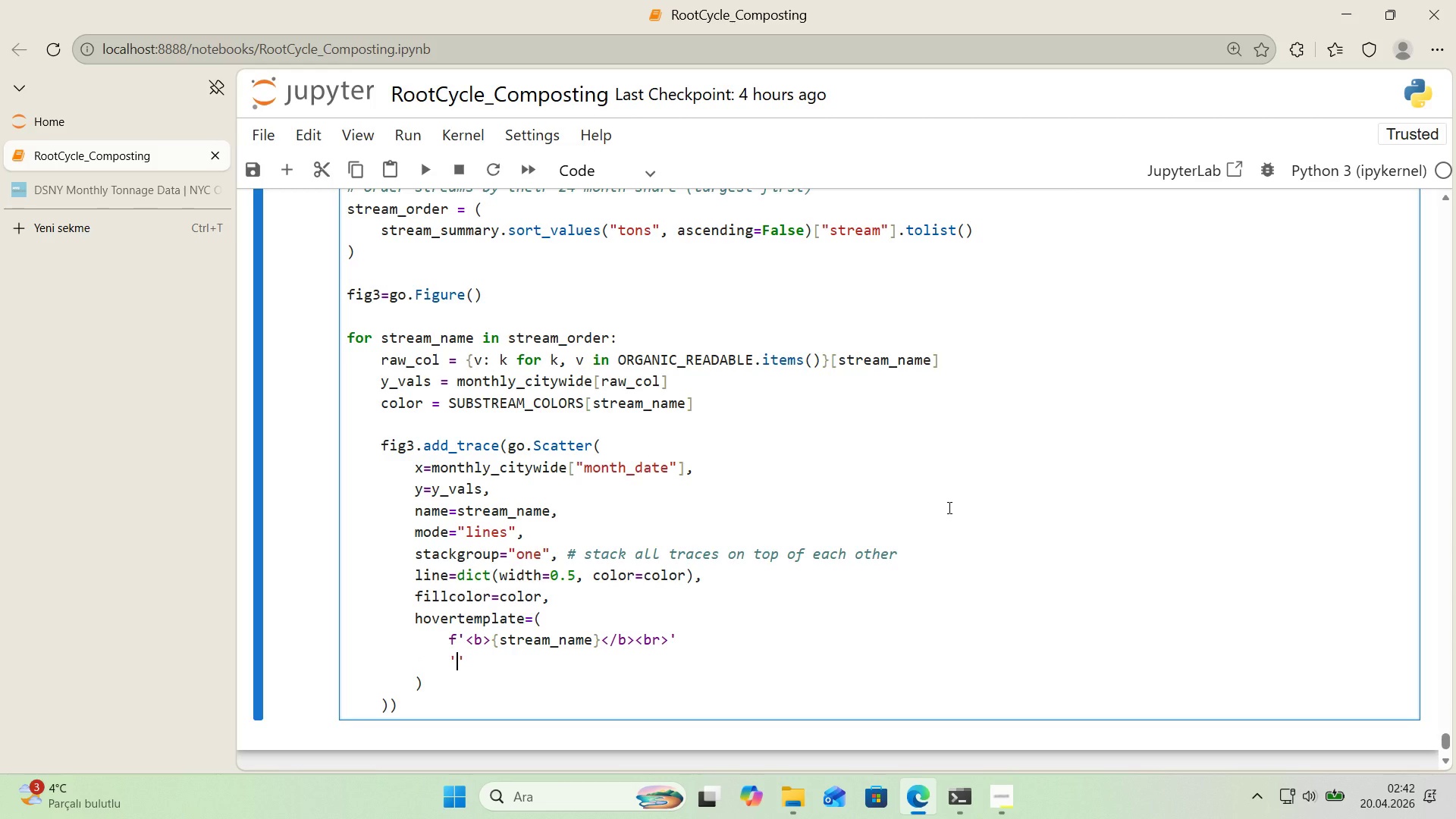 
 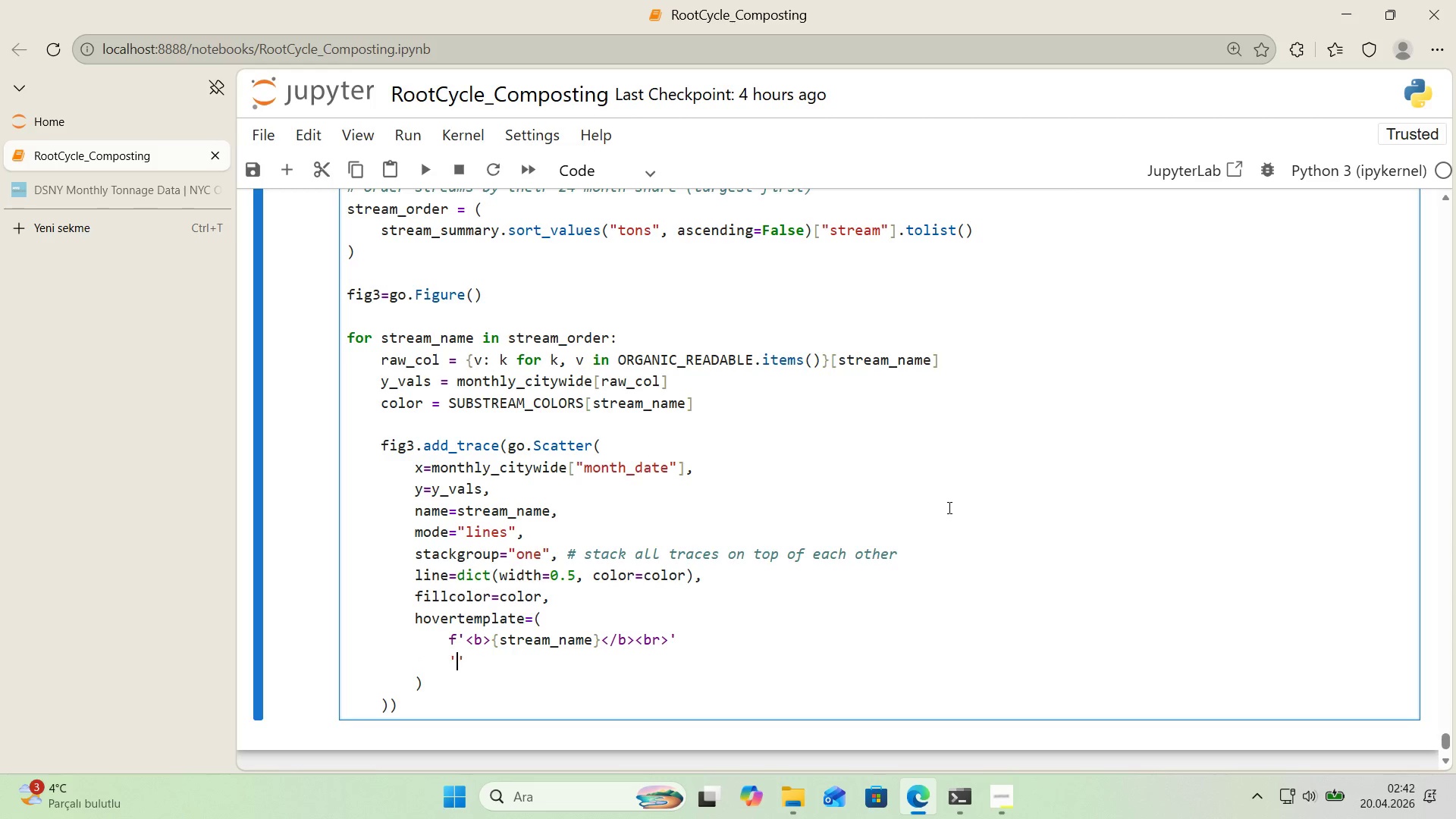 
key(ArrowLeft)
 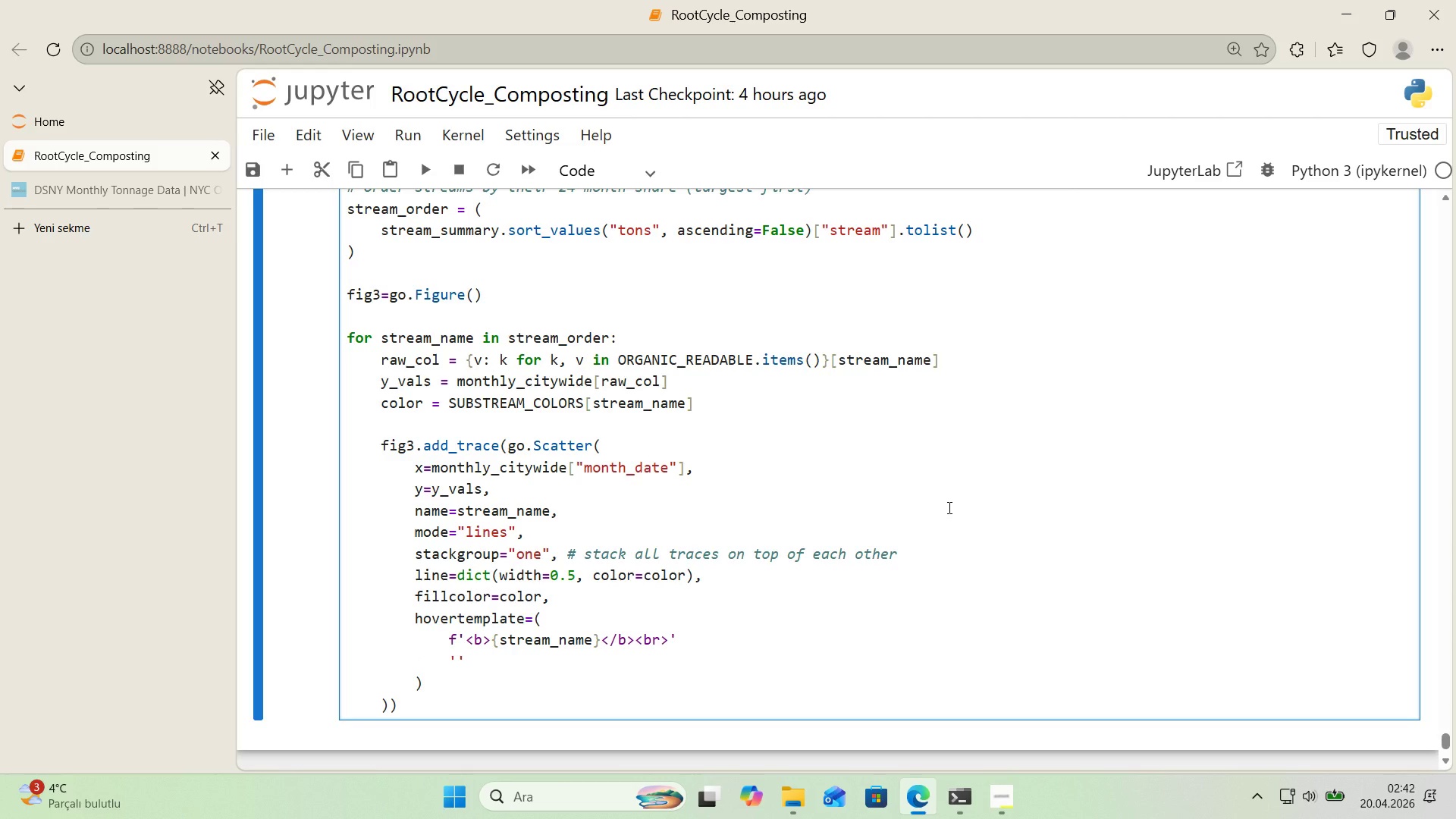 
key(Shift+5)
 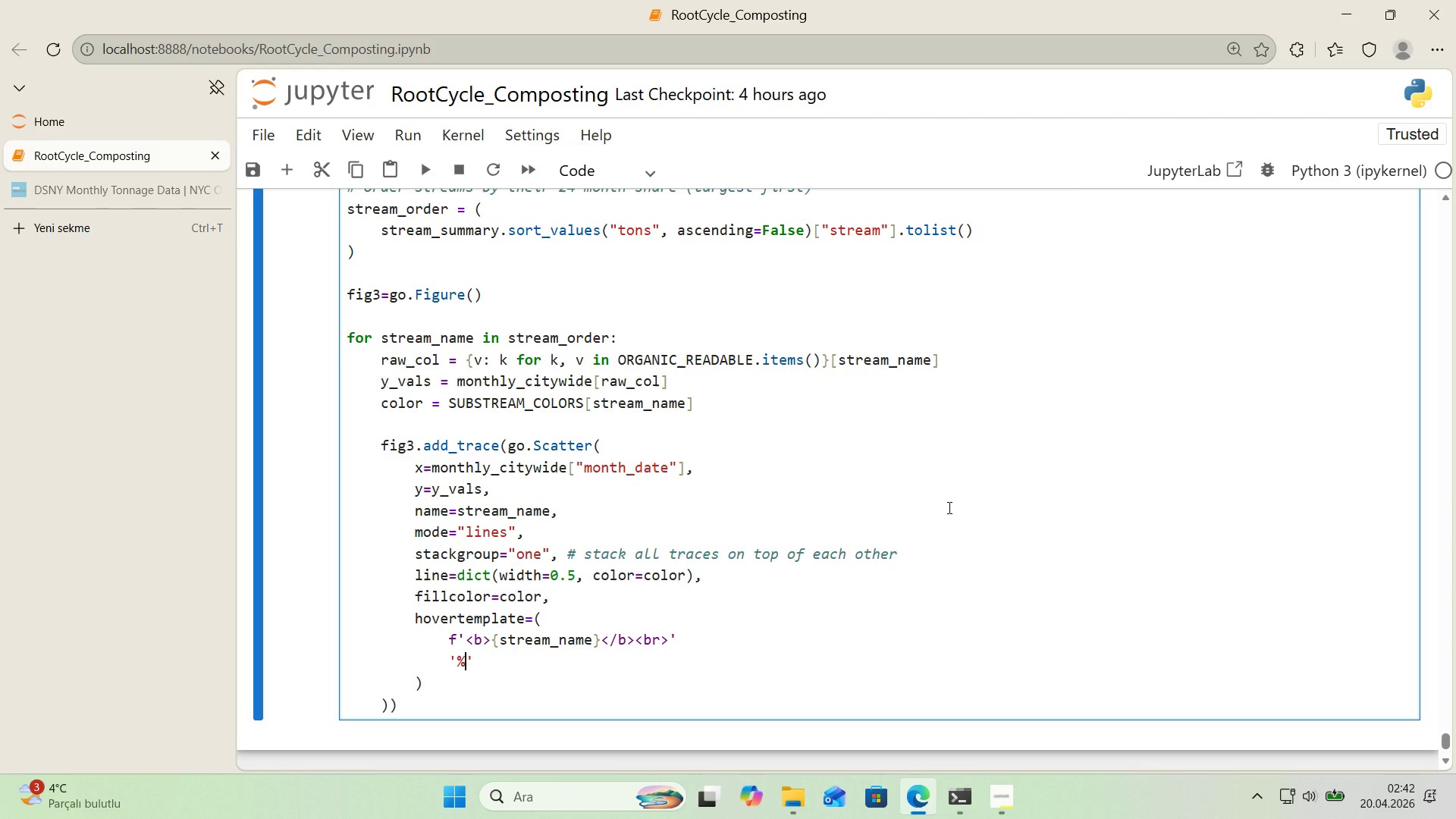 
key(Alt+Control+7)
 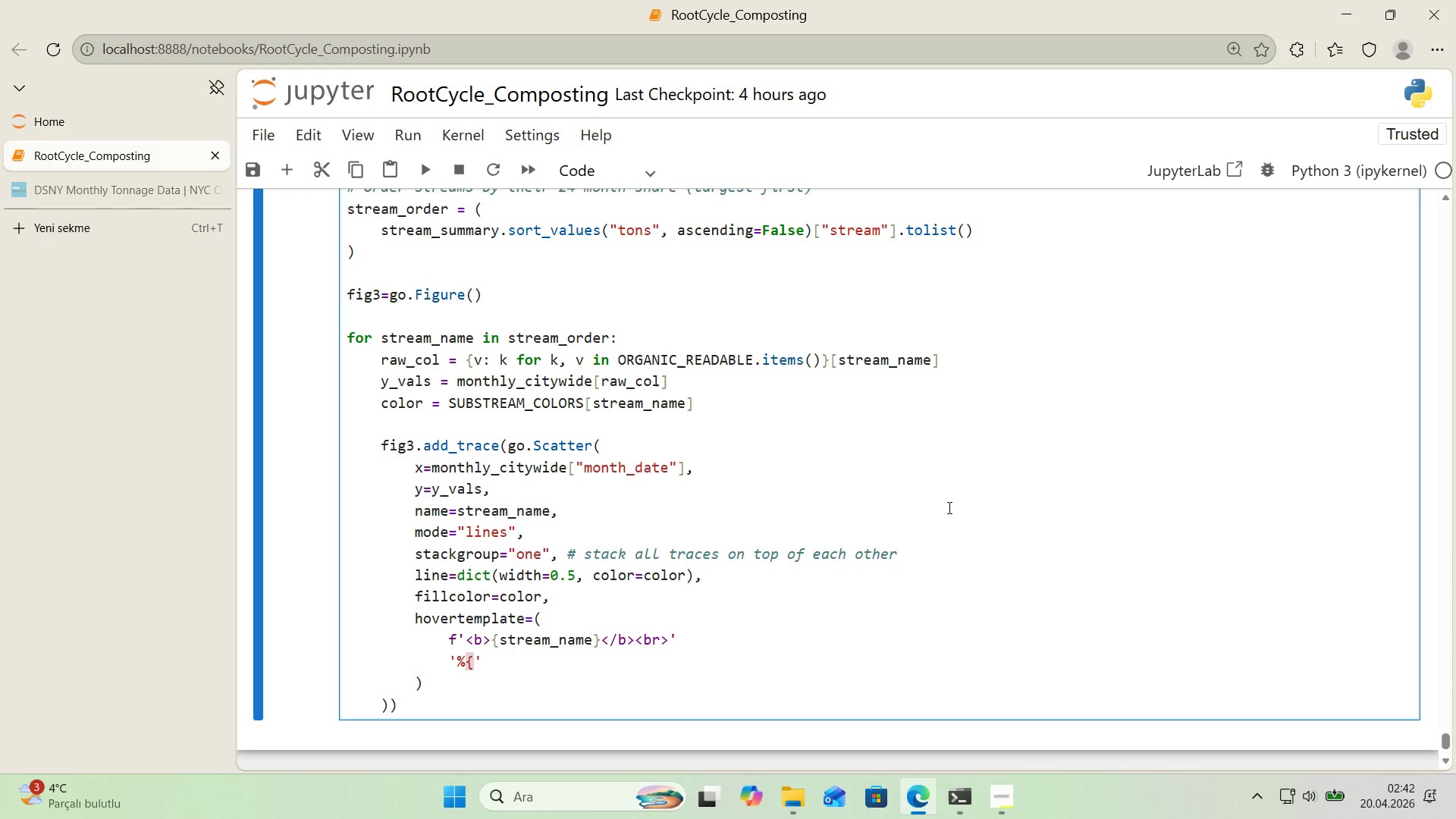 
key(Alt+Control+0)
 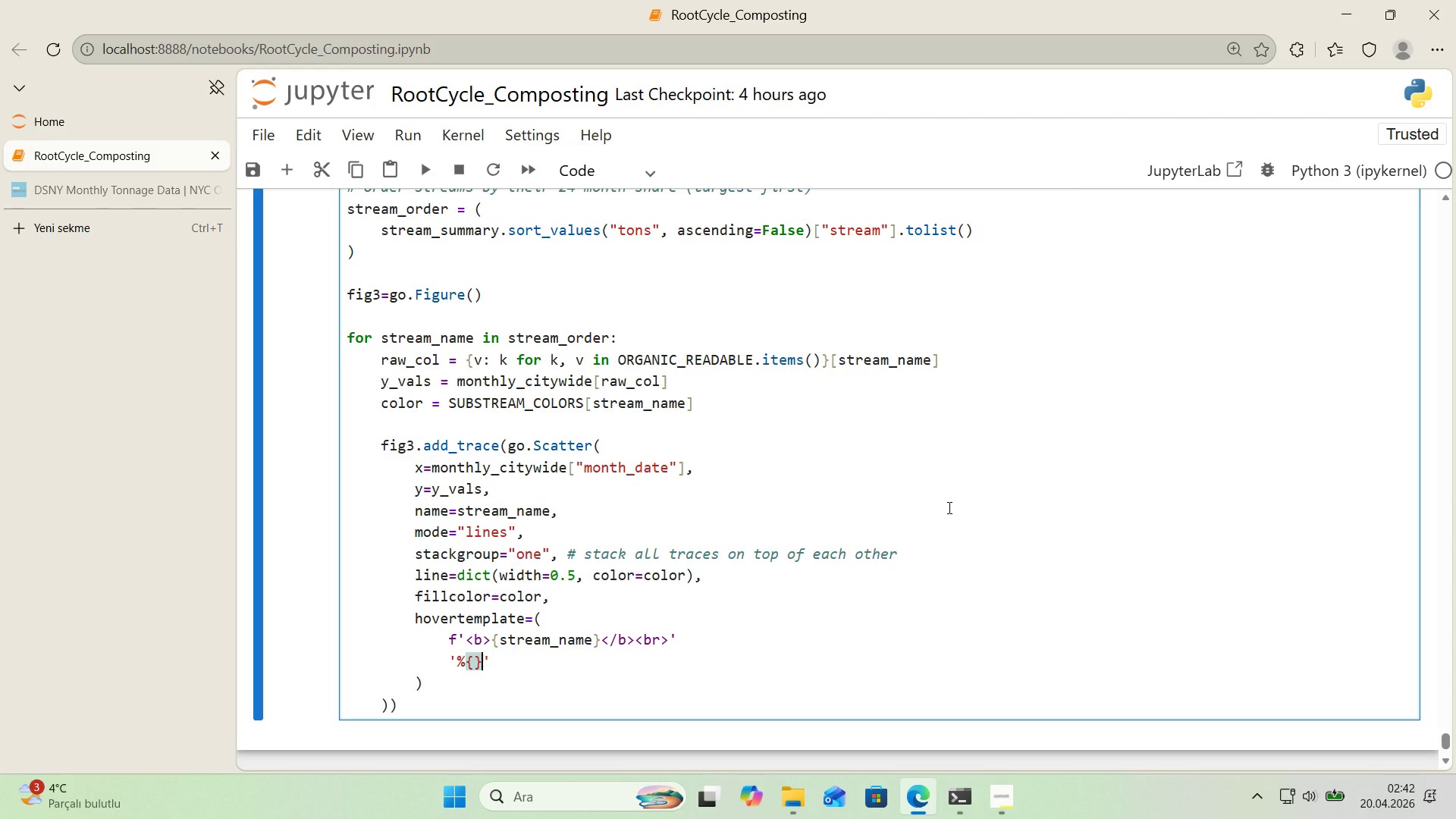 
key(ArrowLeft)
 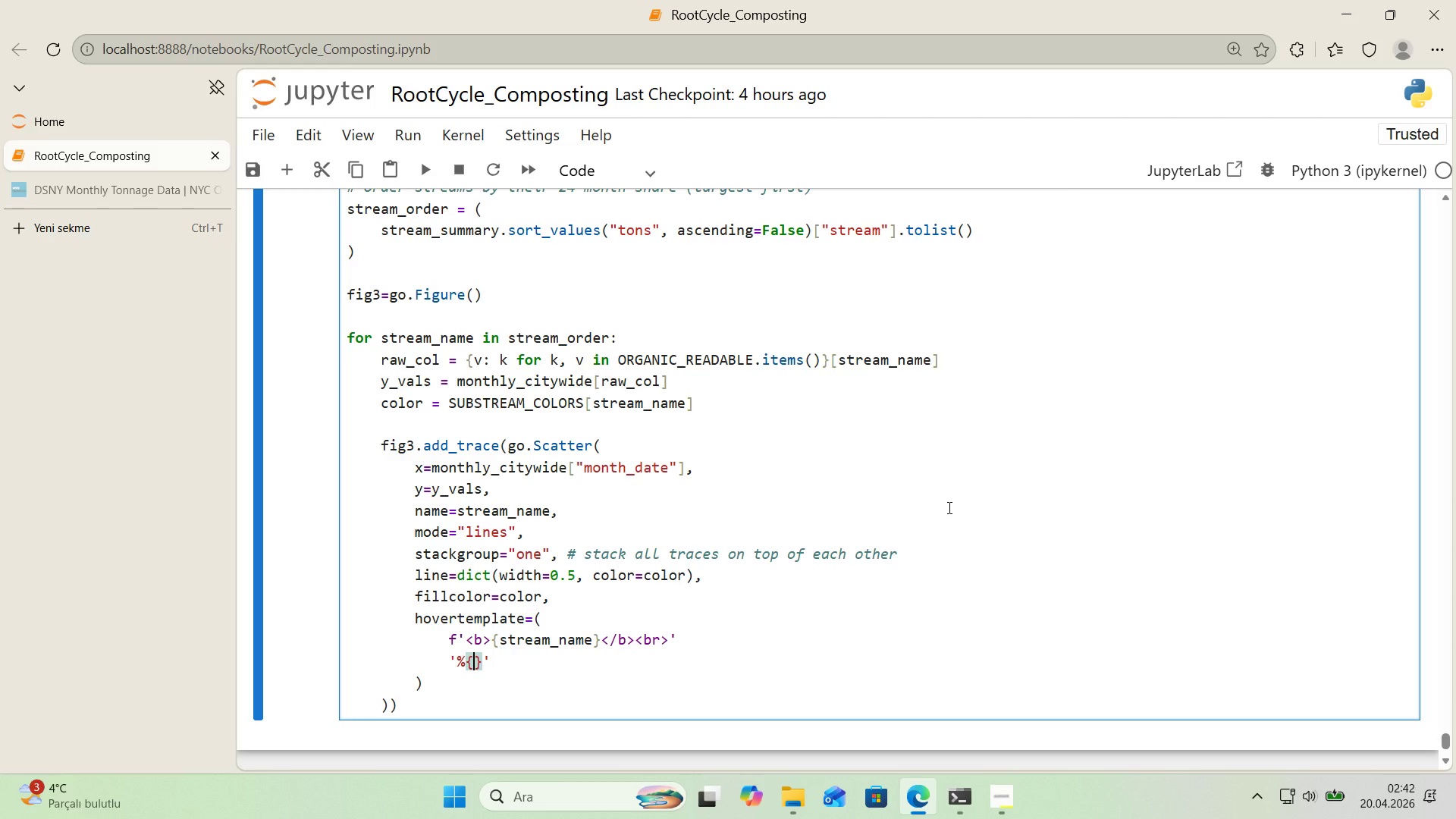 
key(X)
 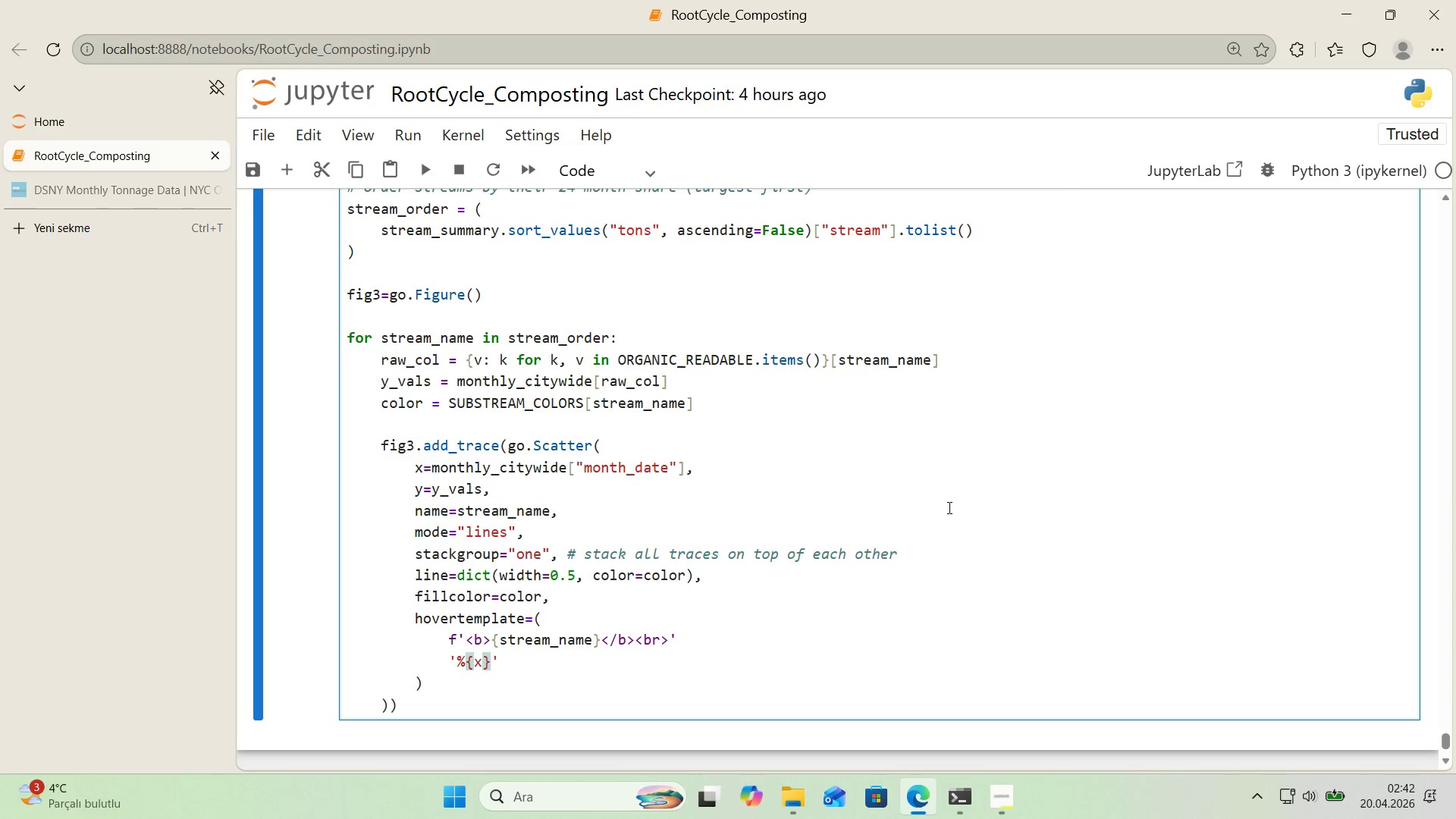 
key(Alt+Control+AltRight)
 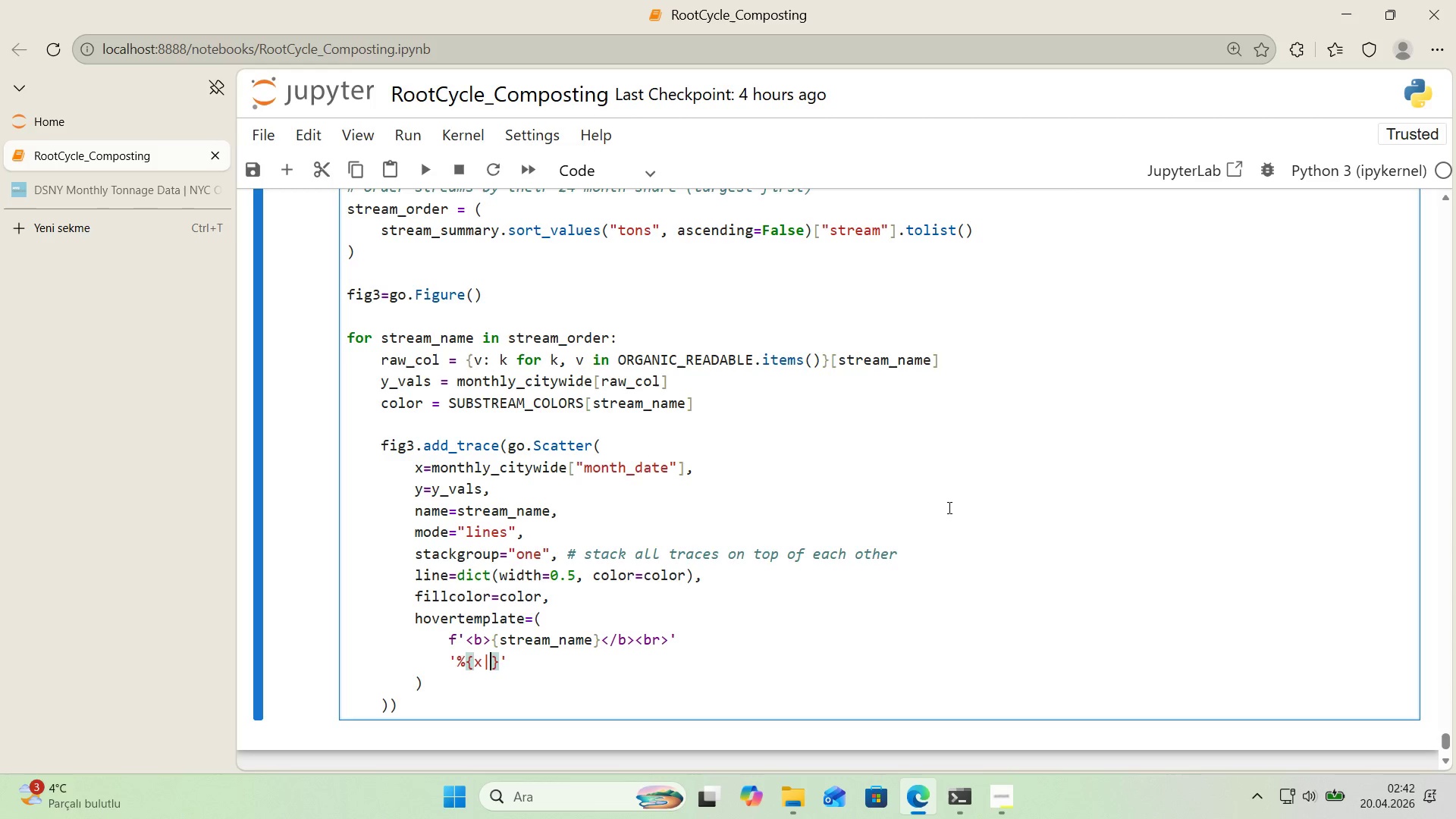 
key(Control+ControlLeft)
 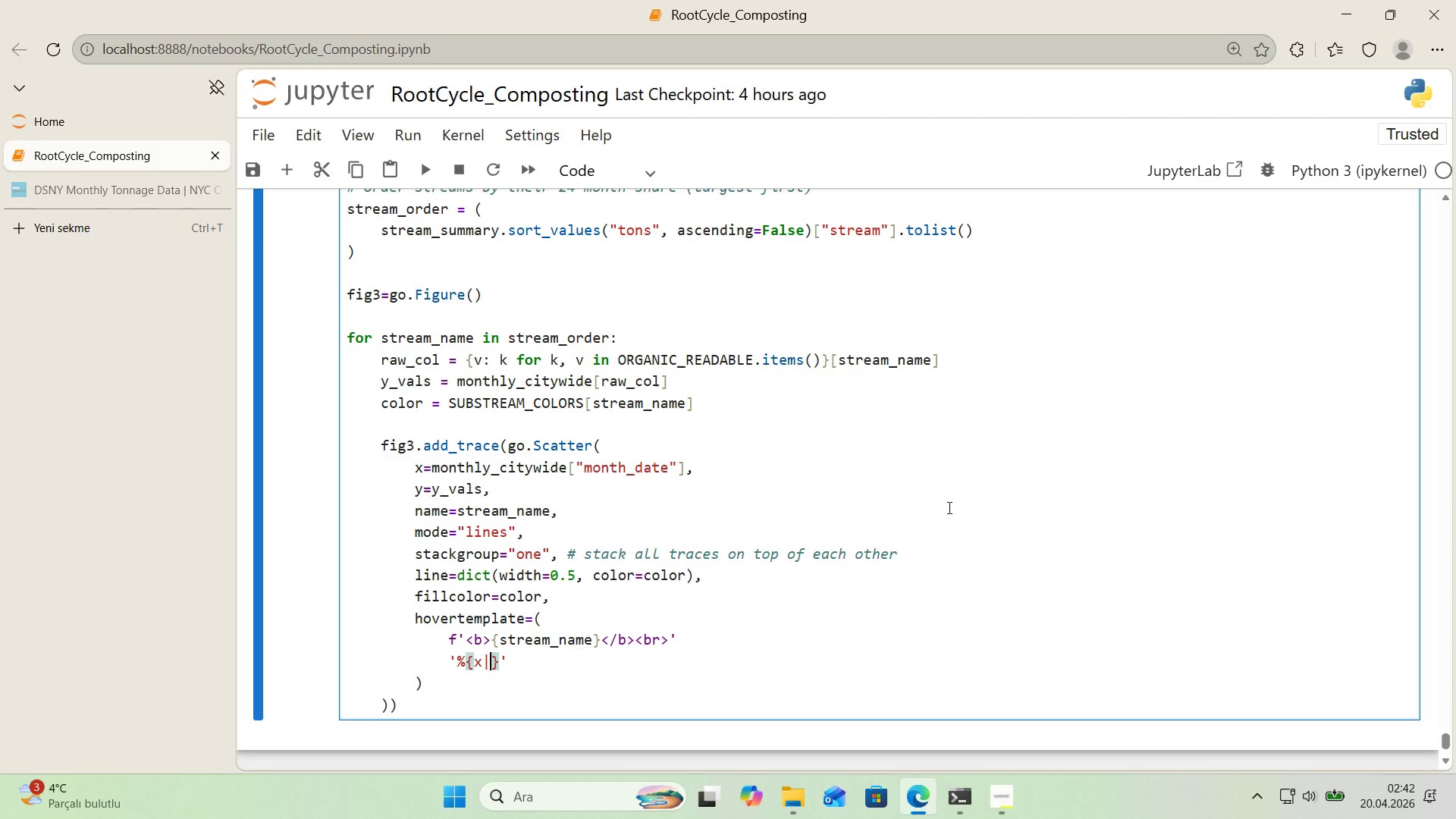 
key(Alt+Control+Minus)
 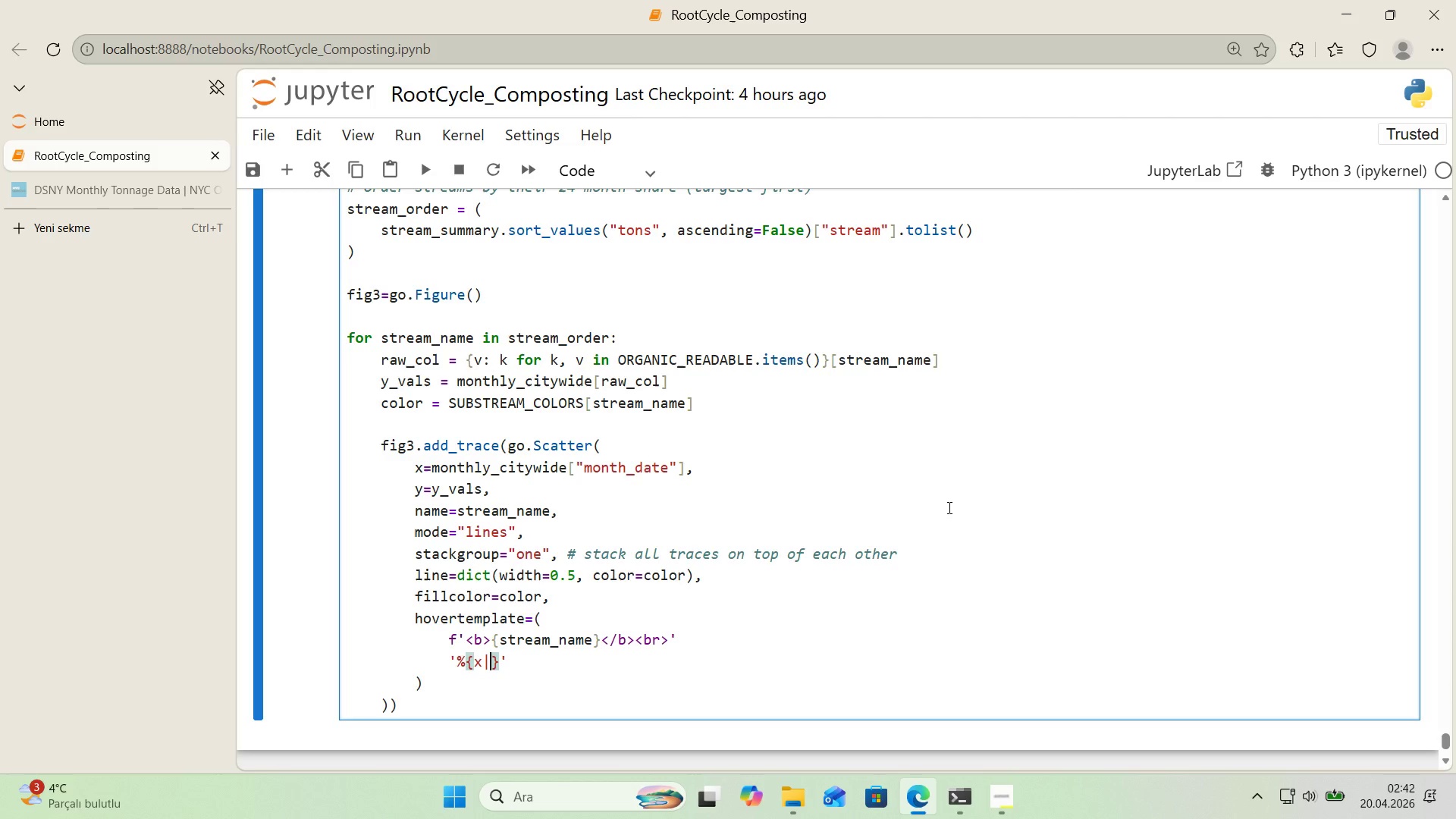 
type(%b %Y)
 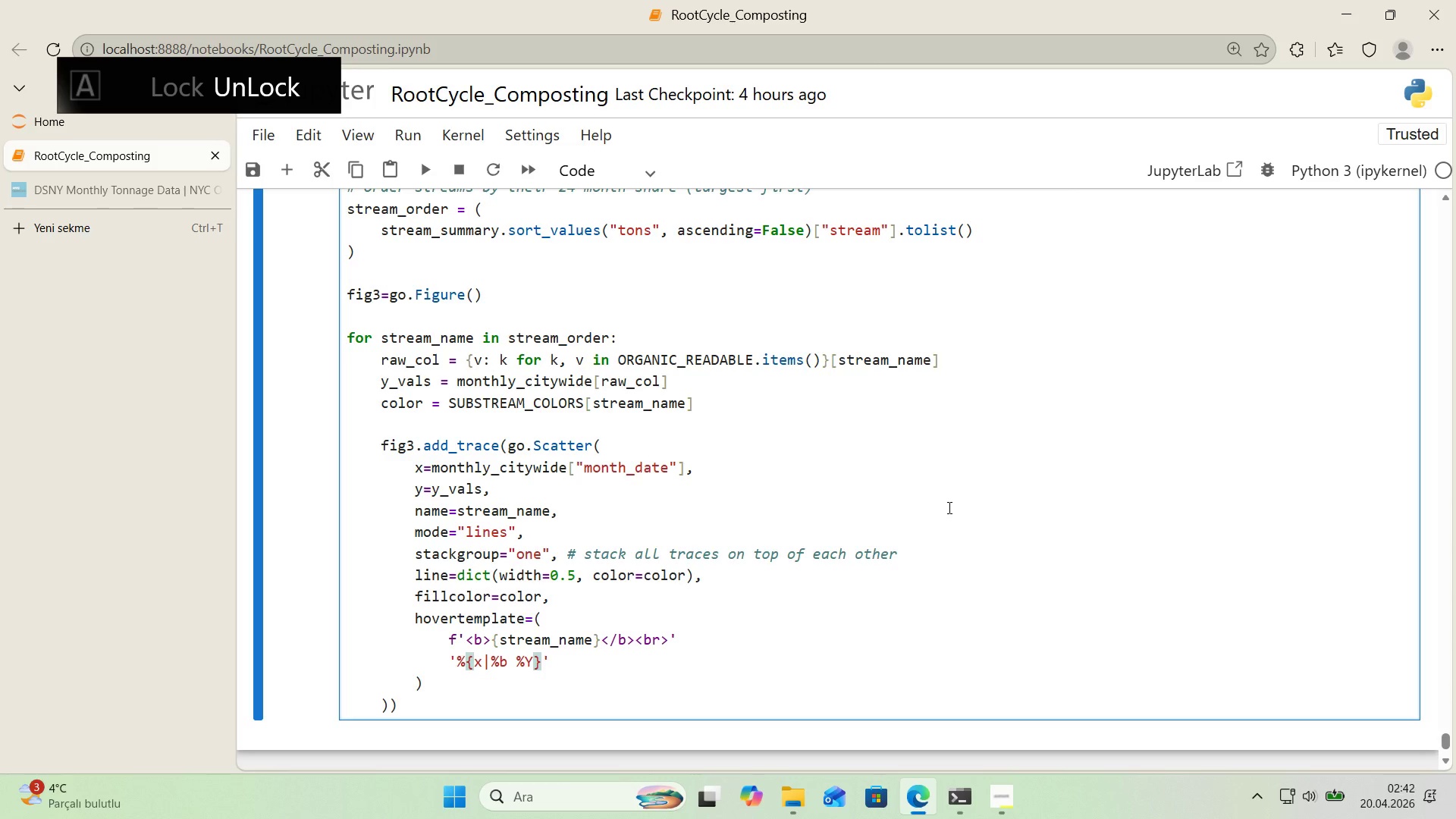 
key(ArrowRight)
 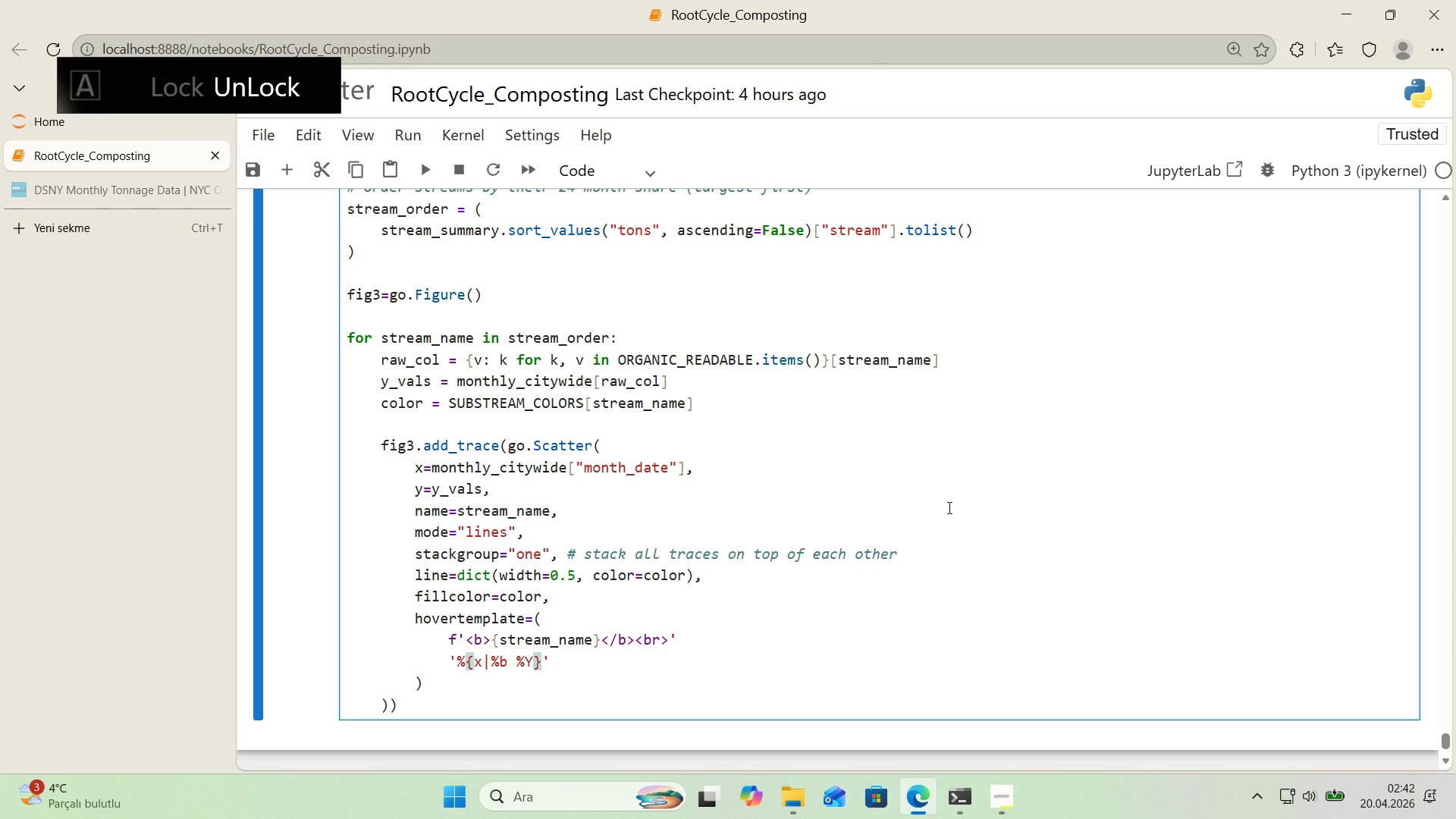 
type([Break]br[Break])
 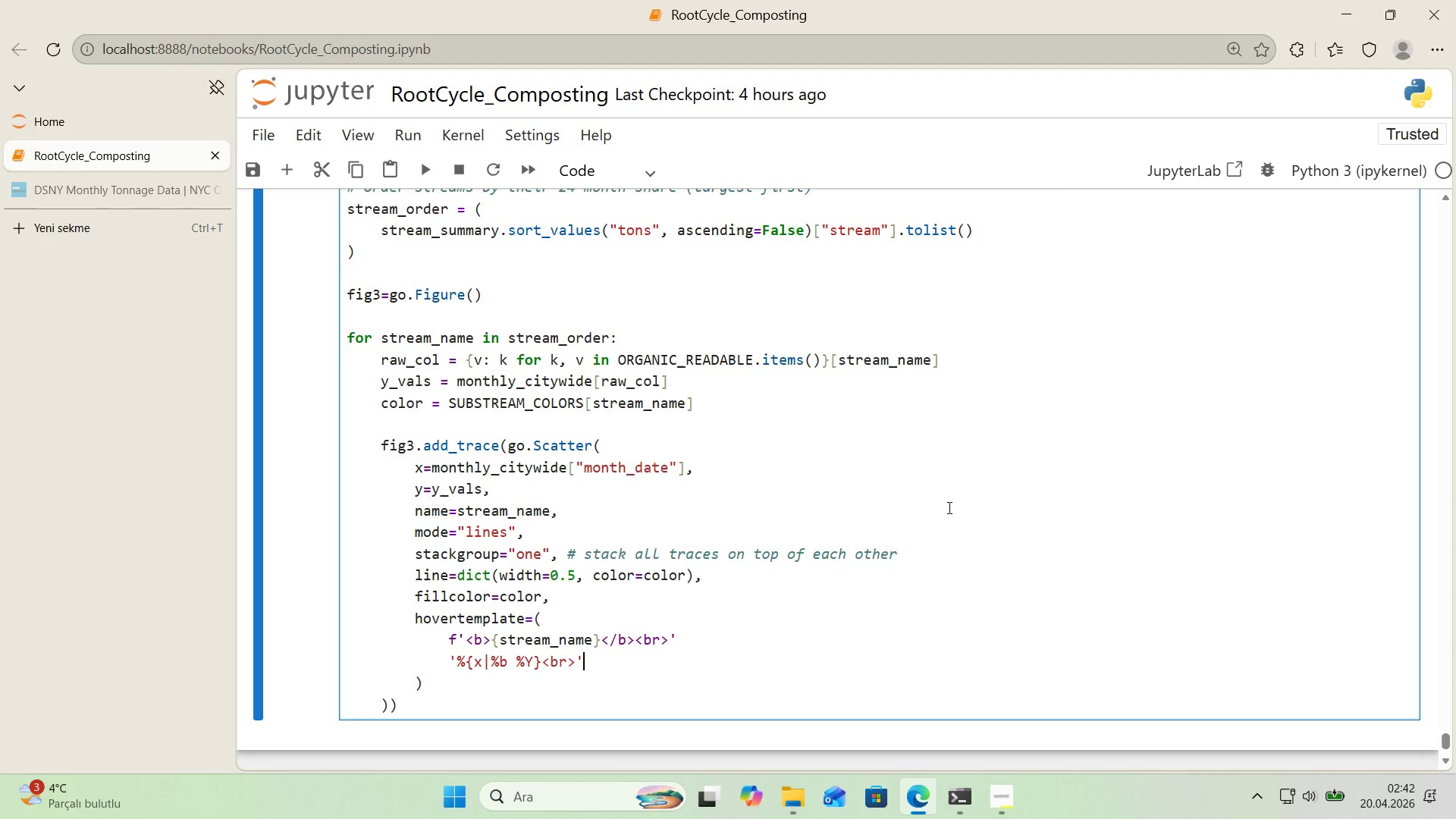 
 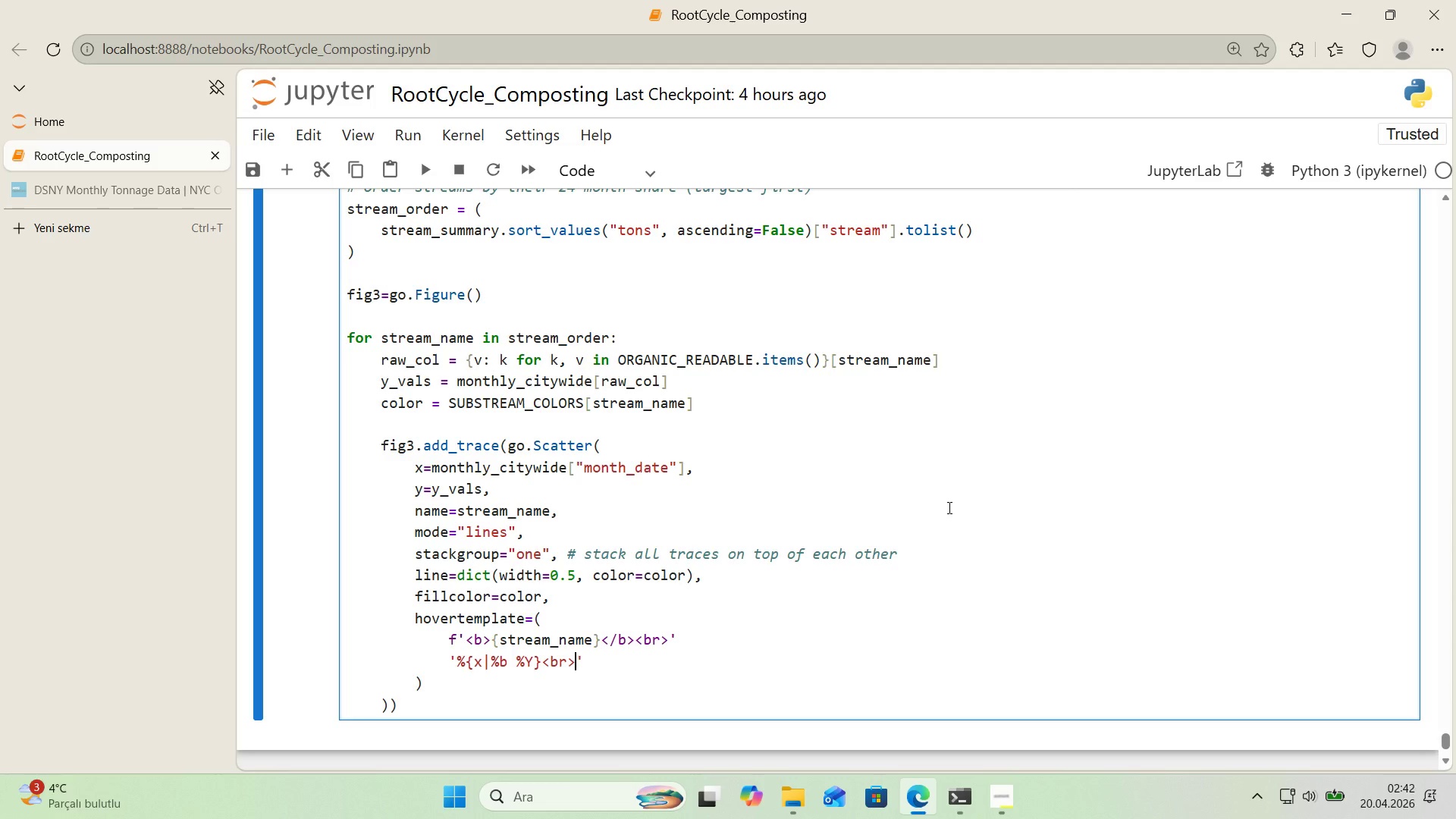 
key(ArrowRight)
 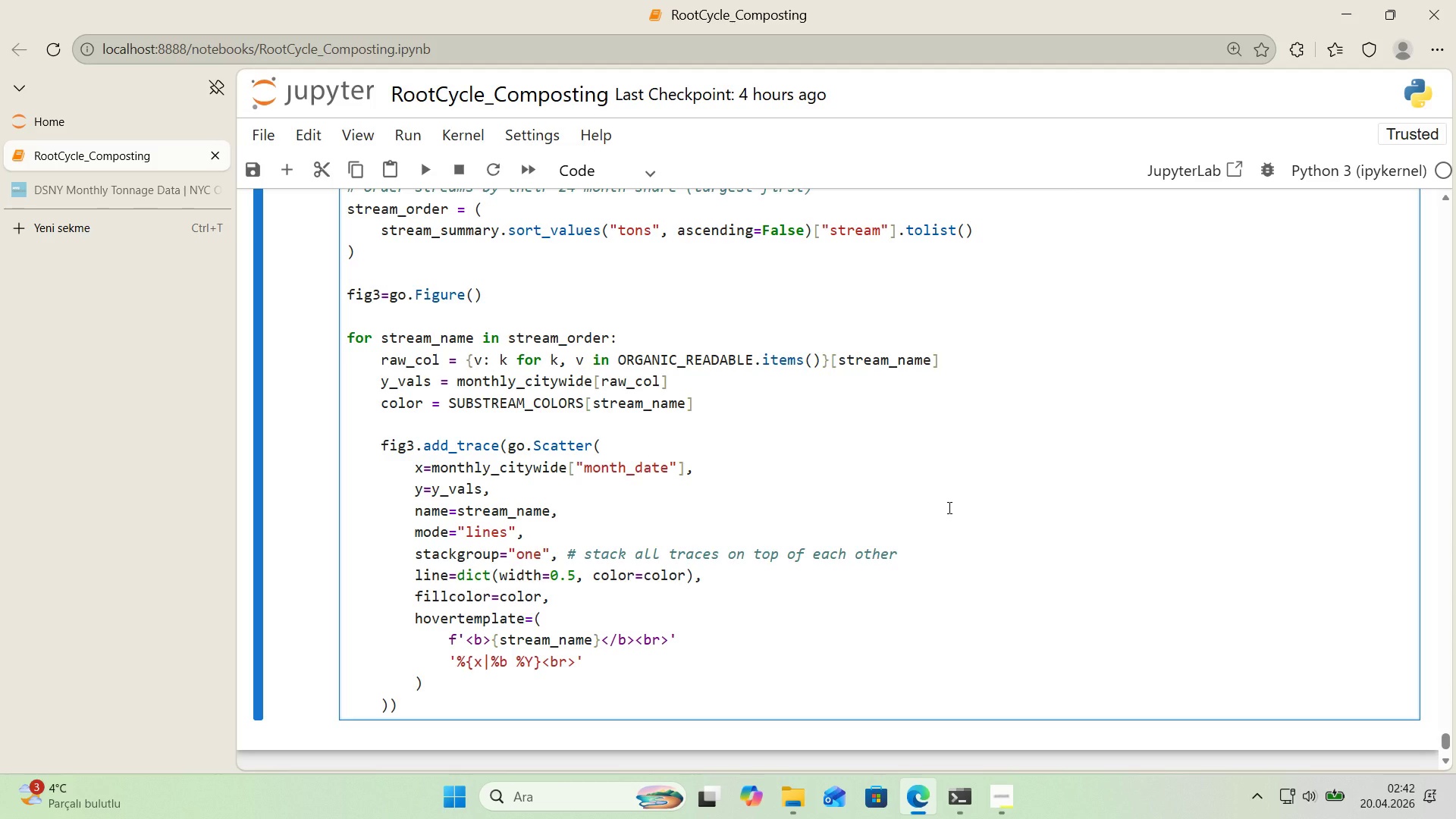 
key(Enter)
 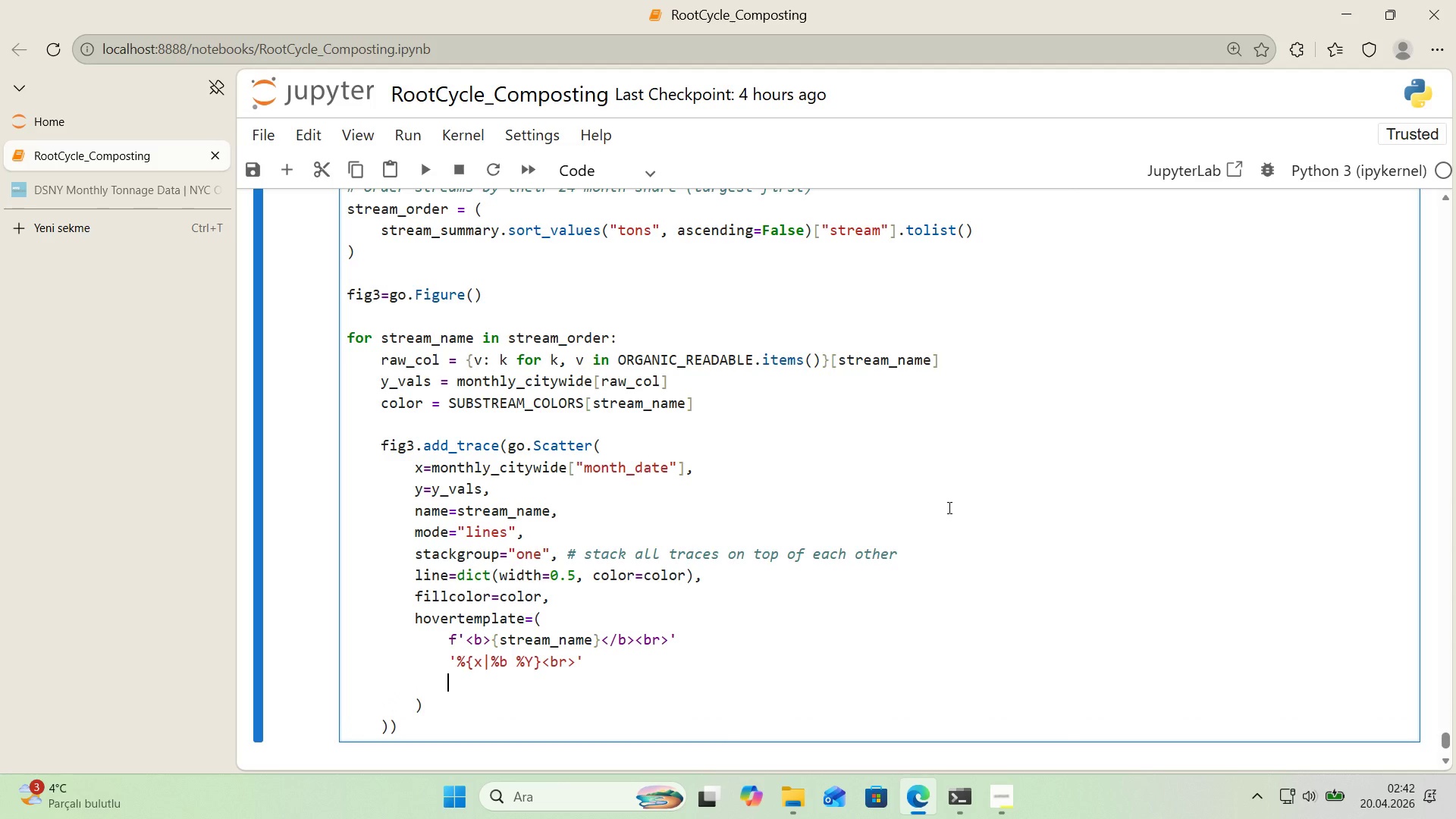 
type(@@)
 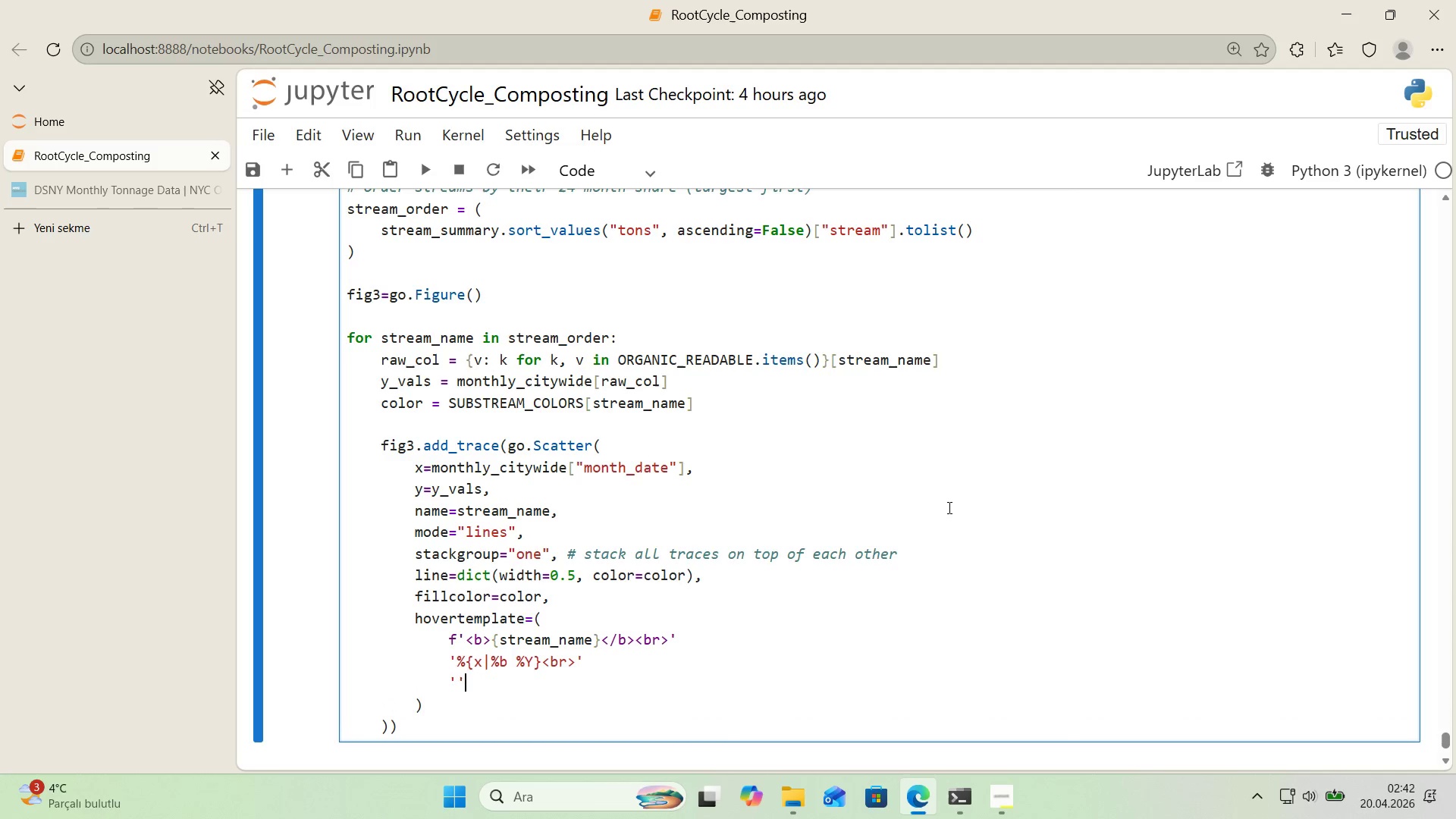 
key(ArrowLeft)
 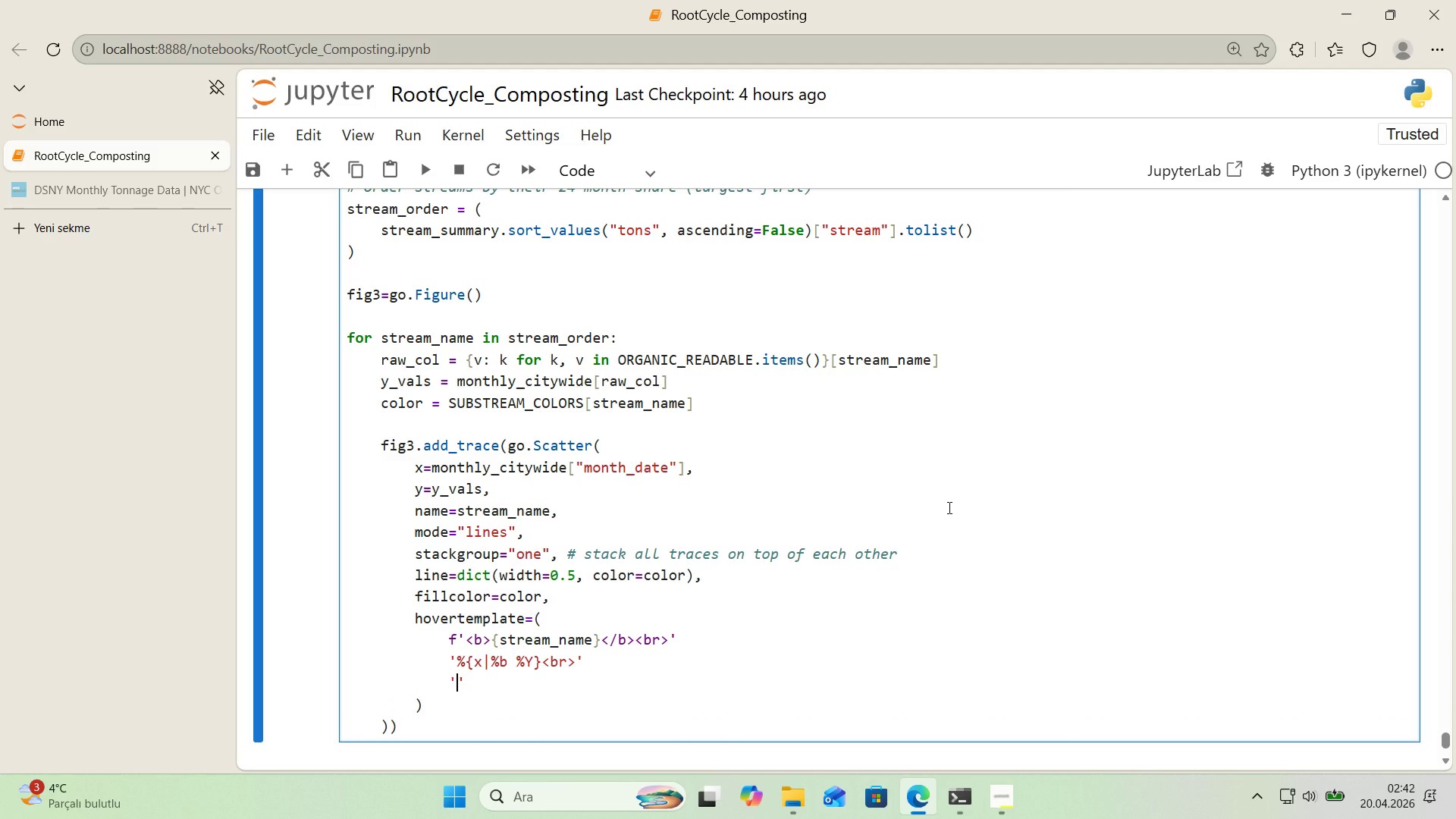 
key(Shift+5)
 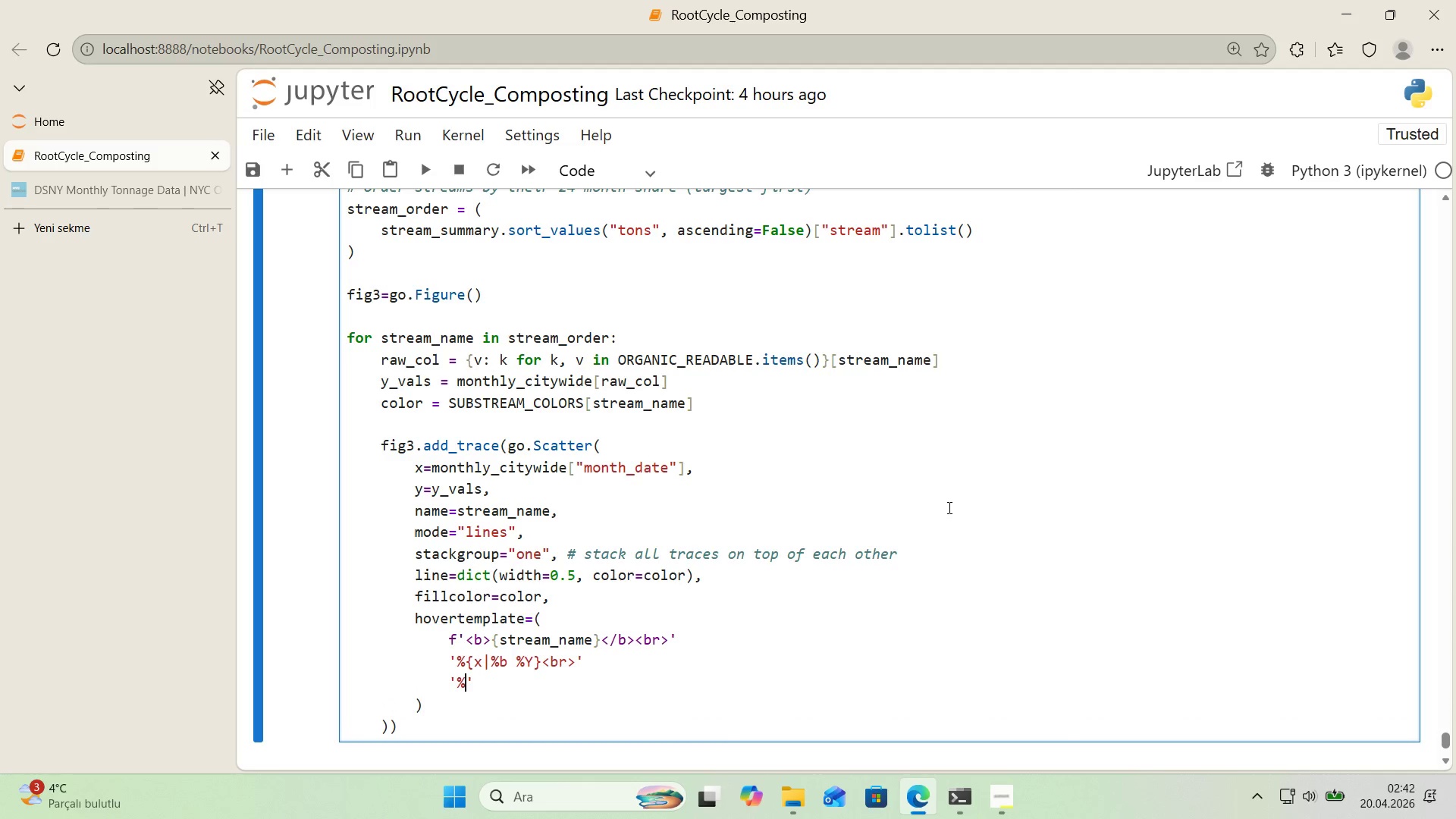 
key(Alt+Control+7)
 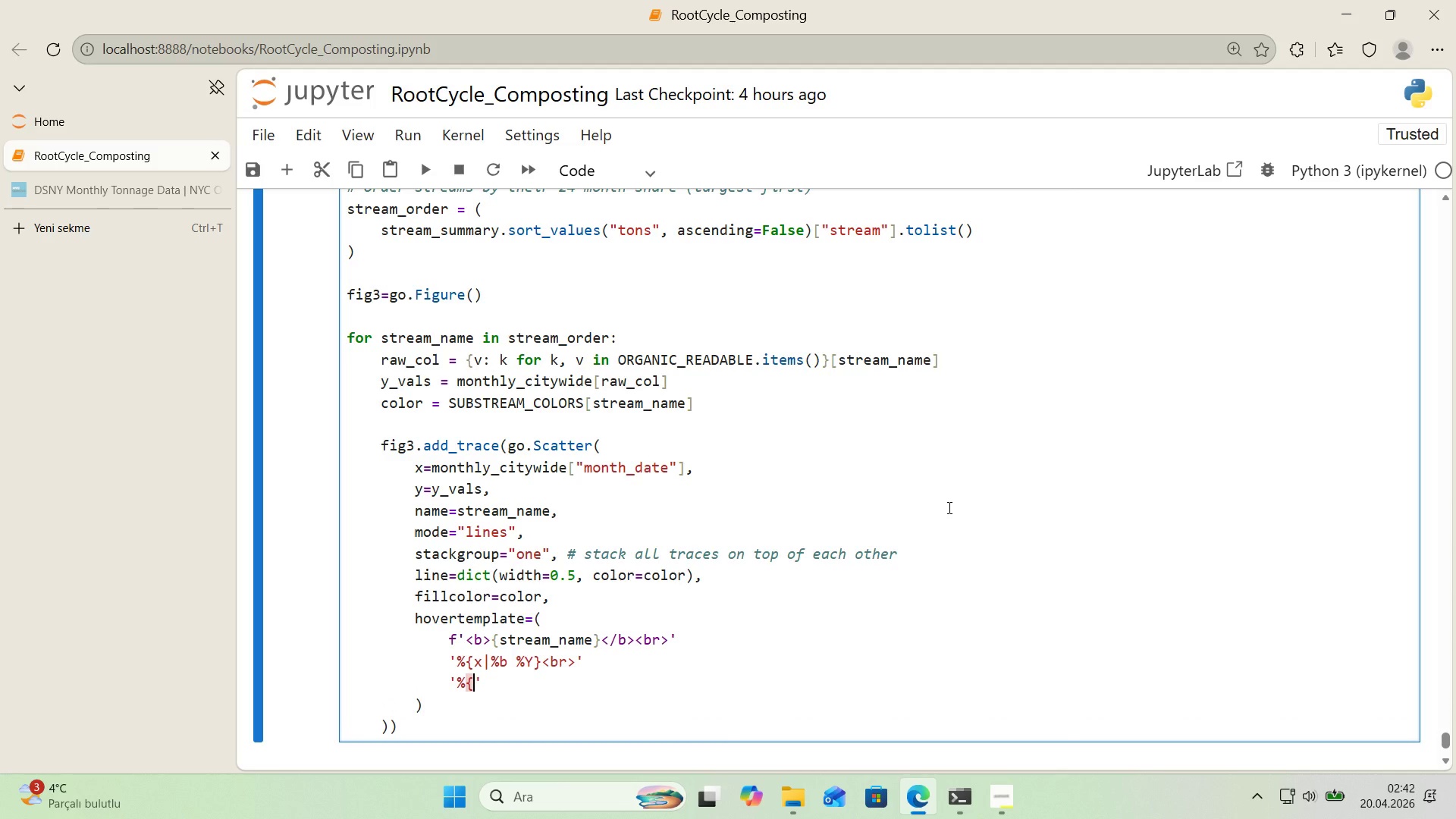 
key(Alt+Control+0)
 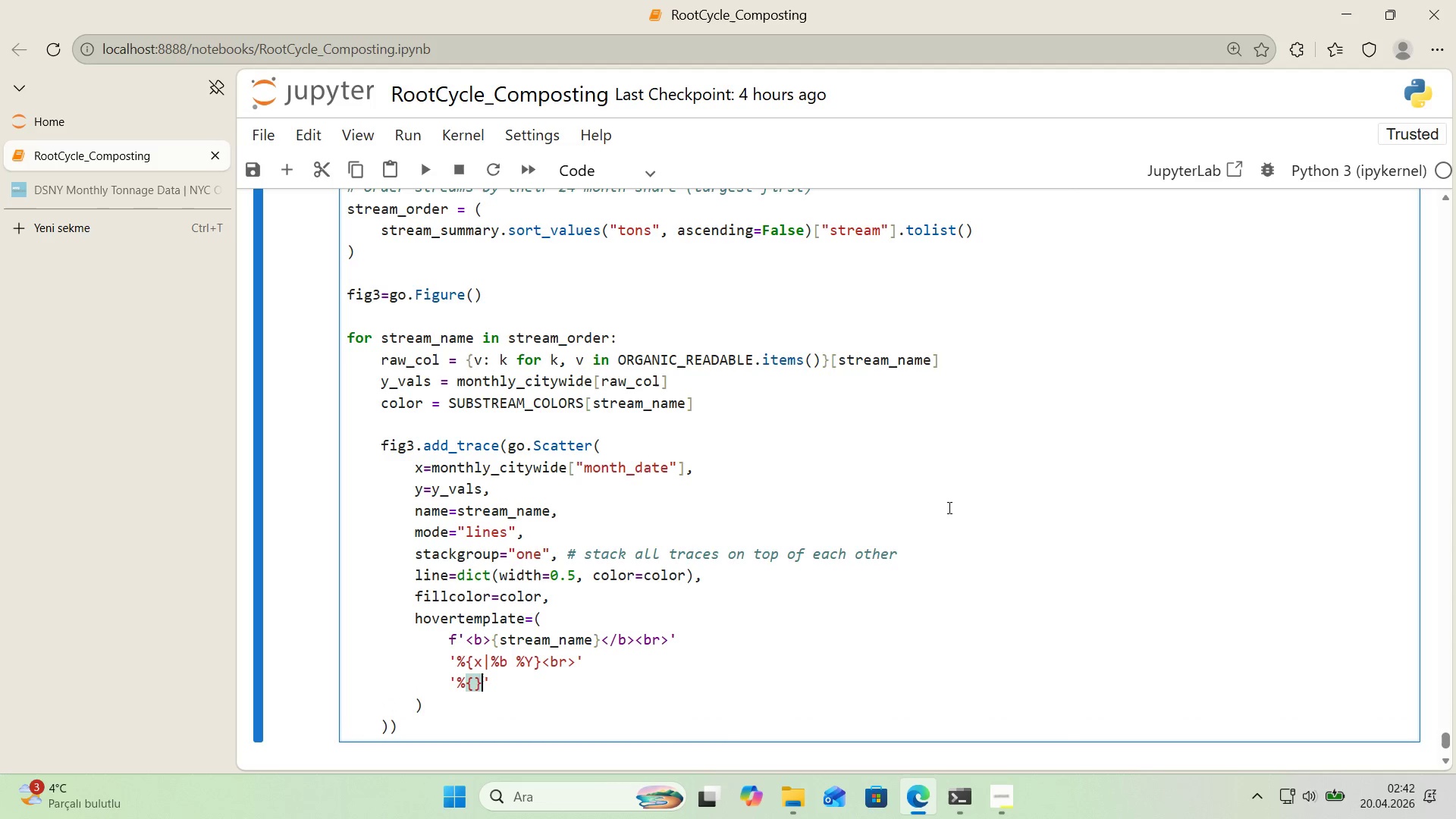 
key(ArrowLeft)
 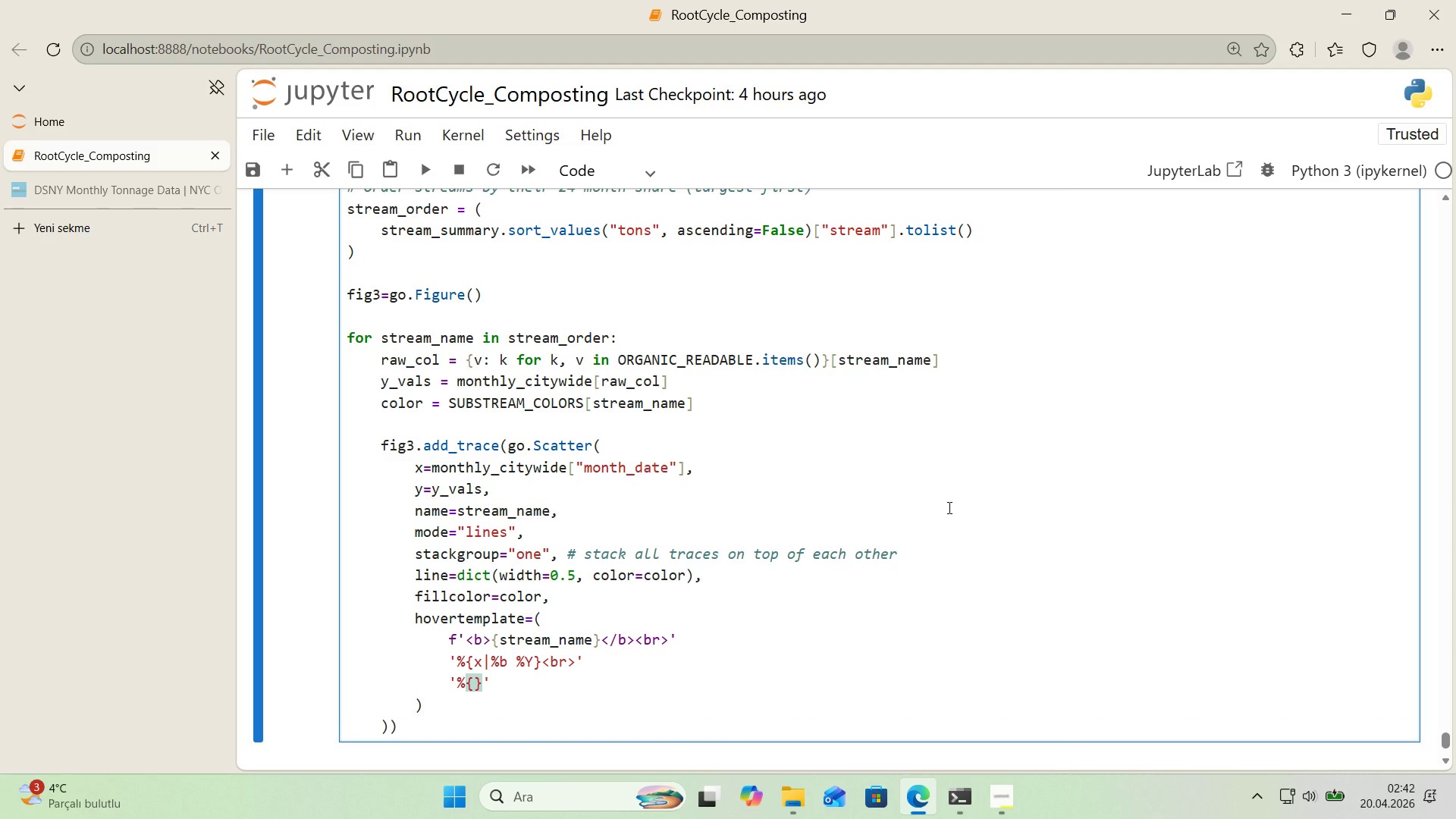 
type(y>,.0f)
 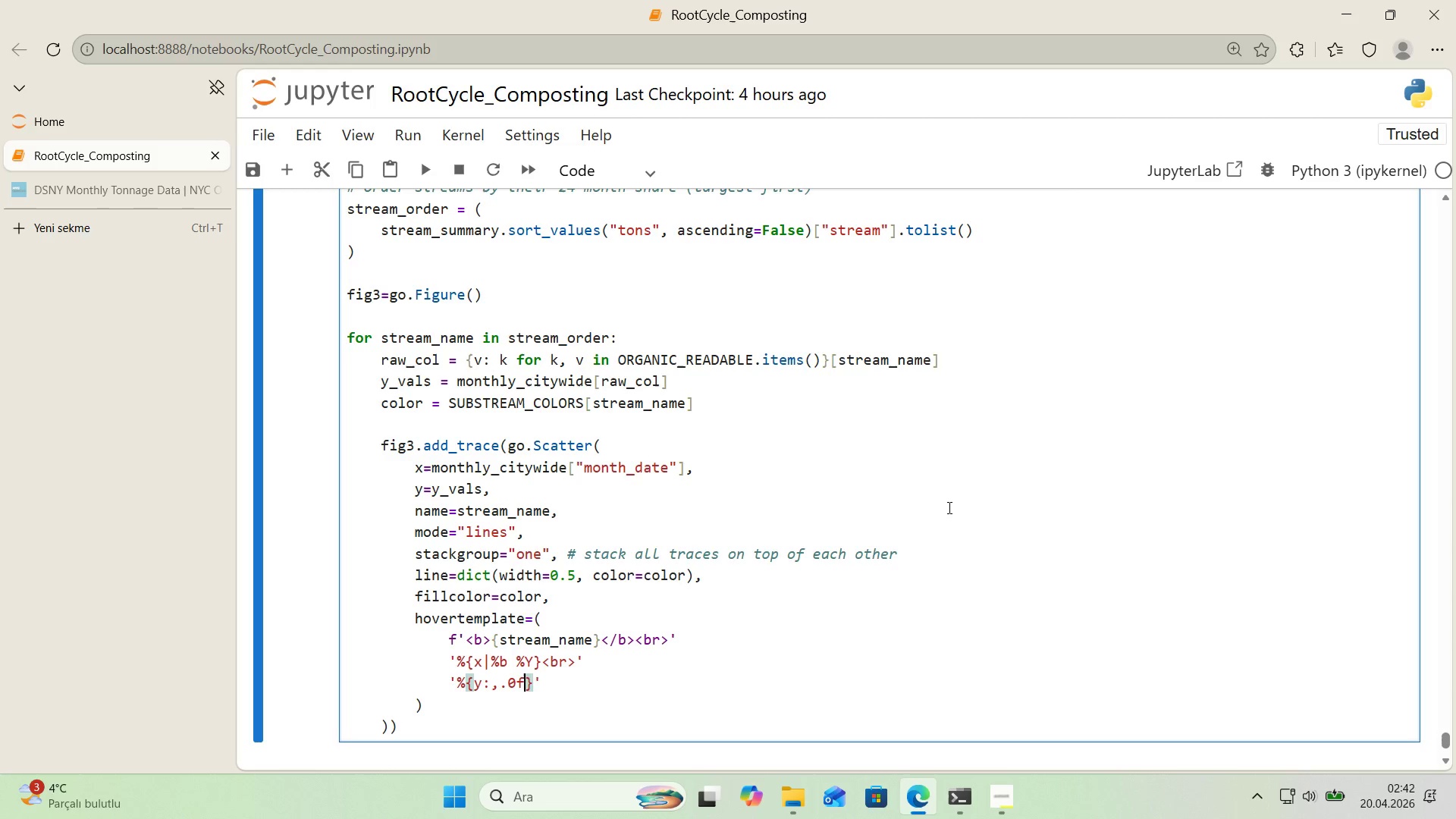 
key(ArrowRight)
 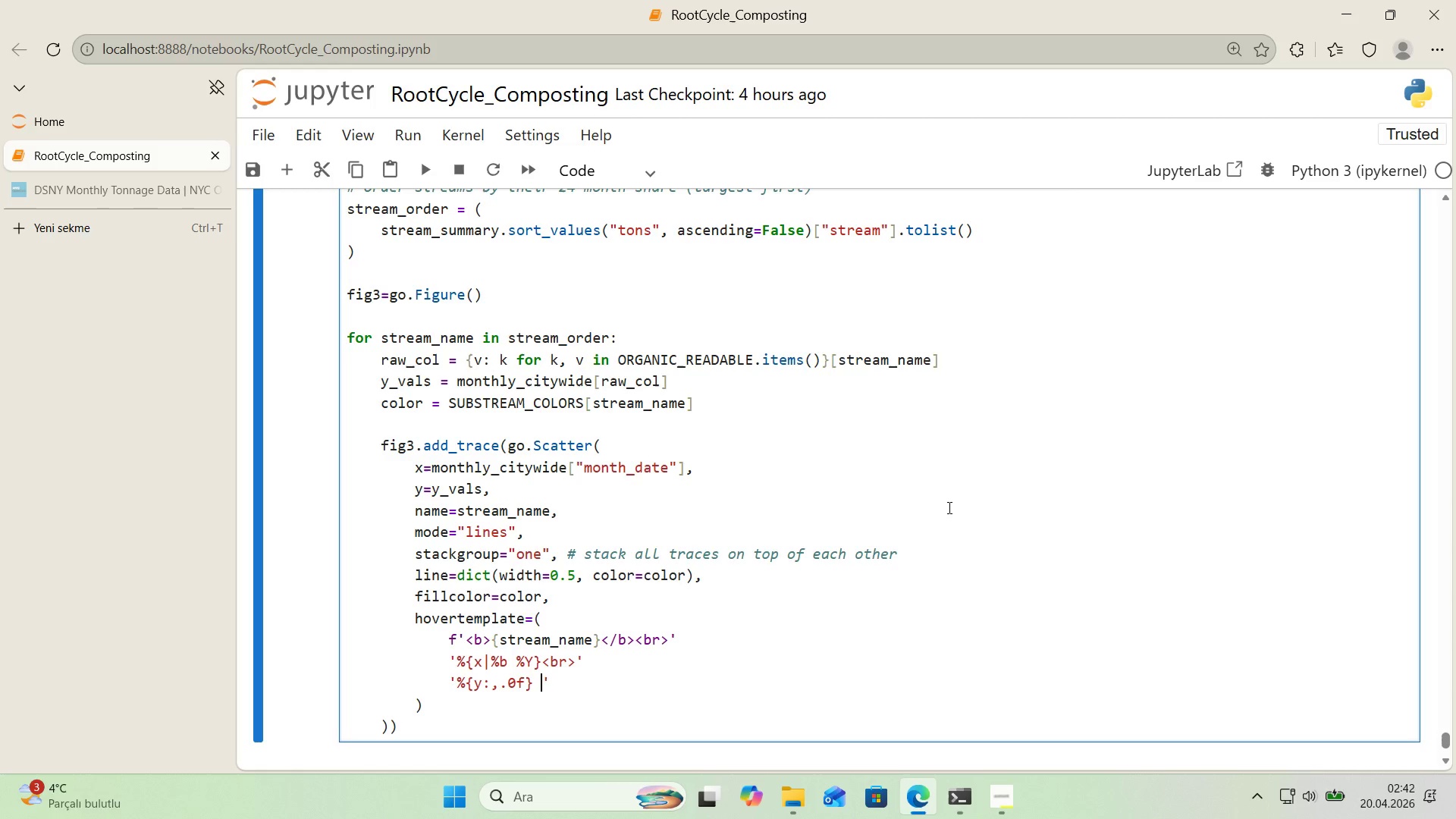 
type( ti)
key(Backspace)
type(ons )
key(Backspace)
type([Break]extra[Break][Break]&extra[Break])
 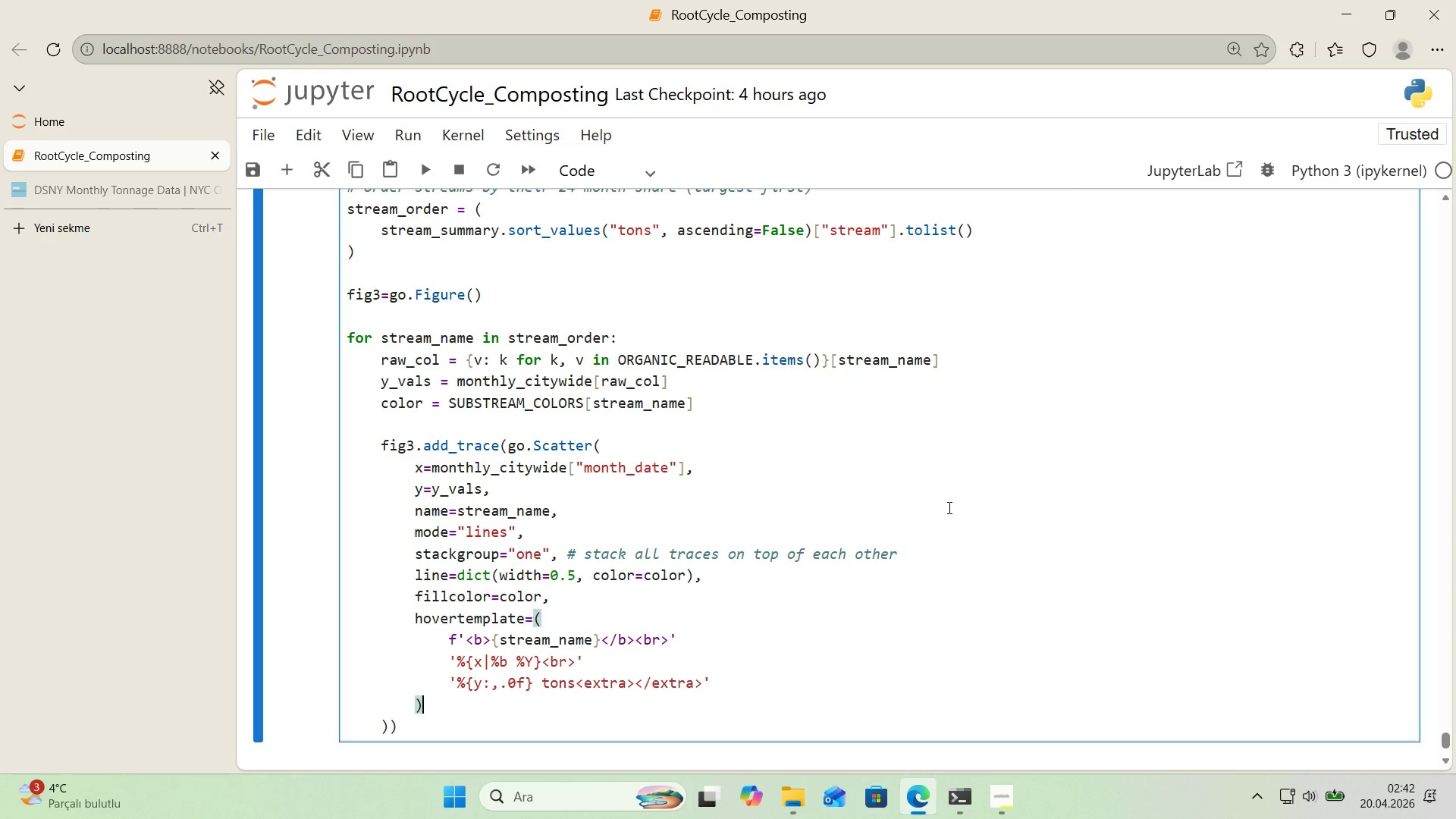 
 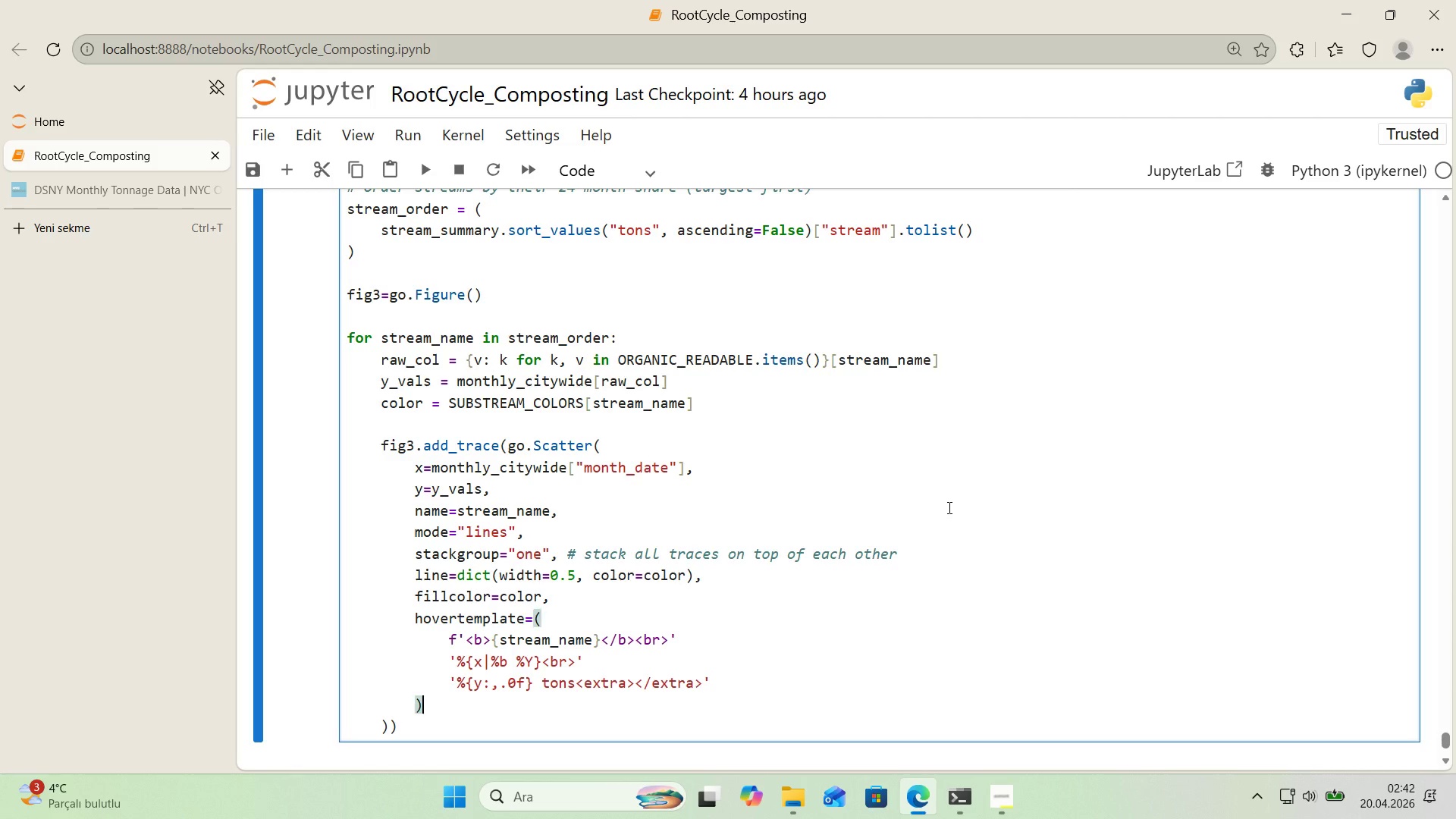 
key(ArrowDown)
 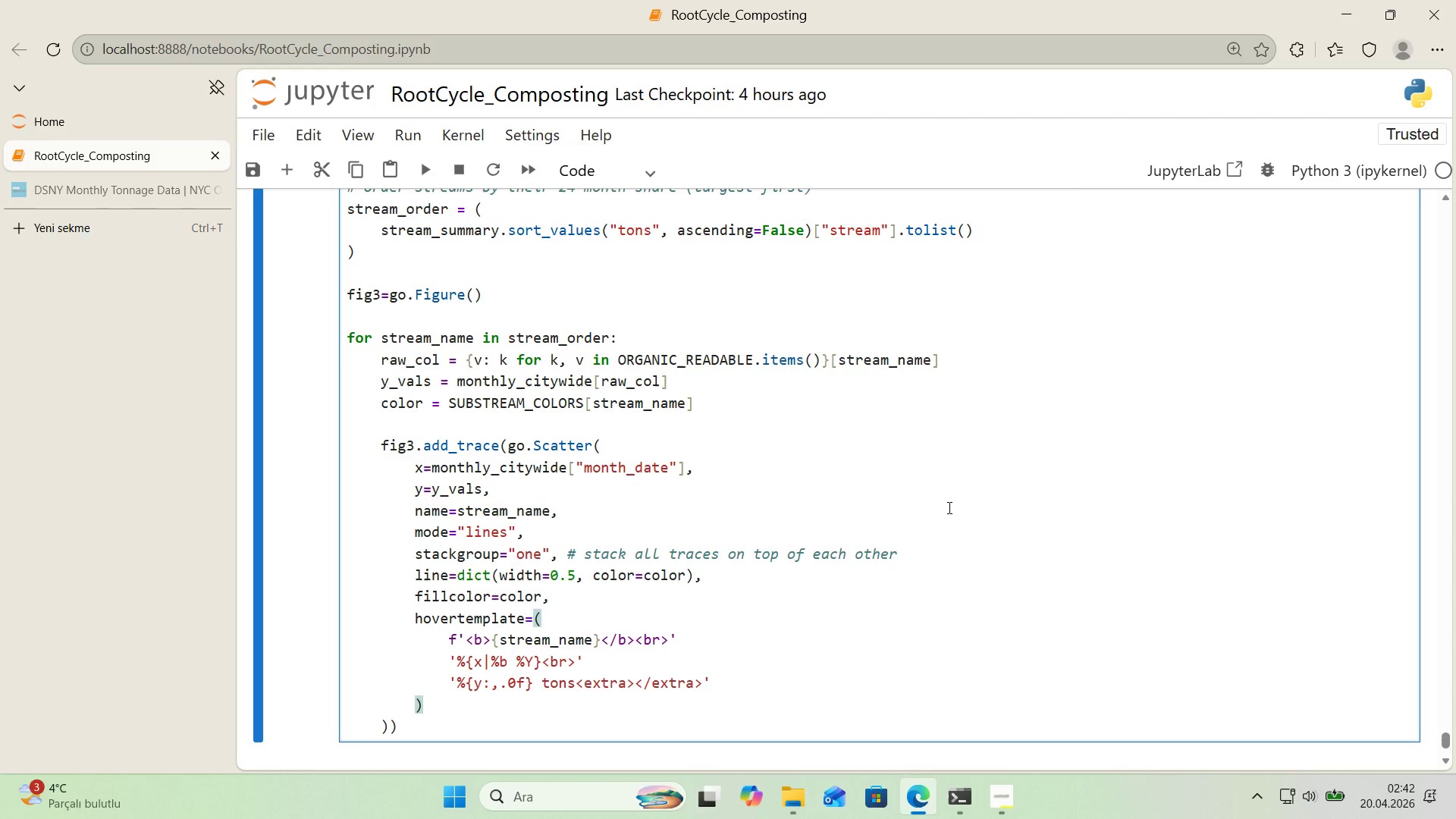 
key(Comma)
 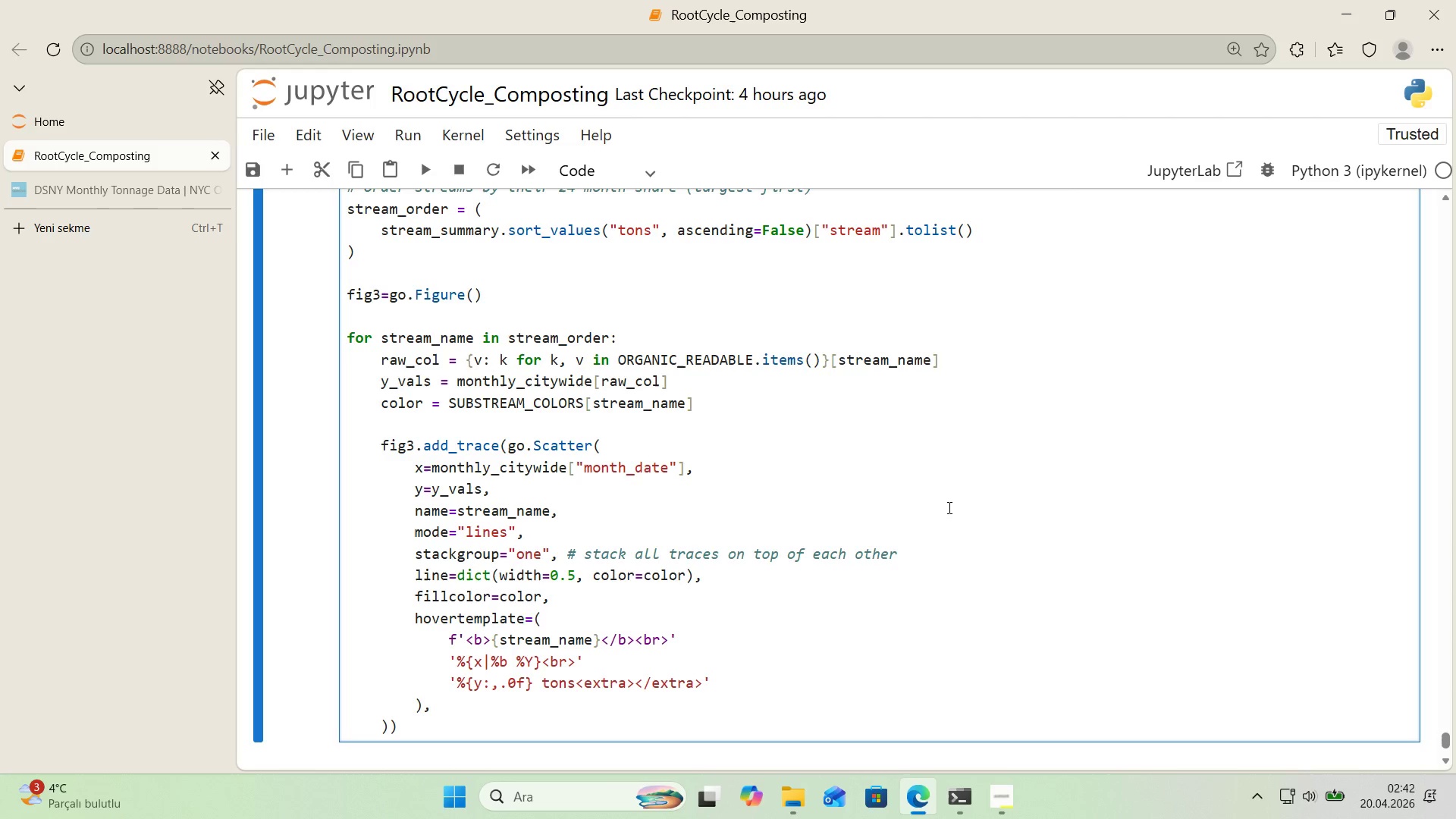 
key(ArrowDown)
 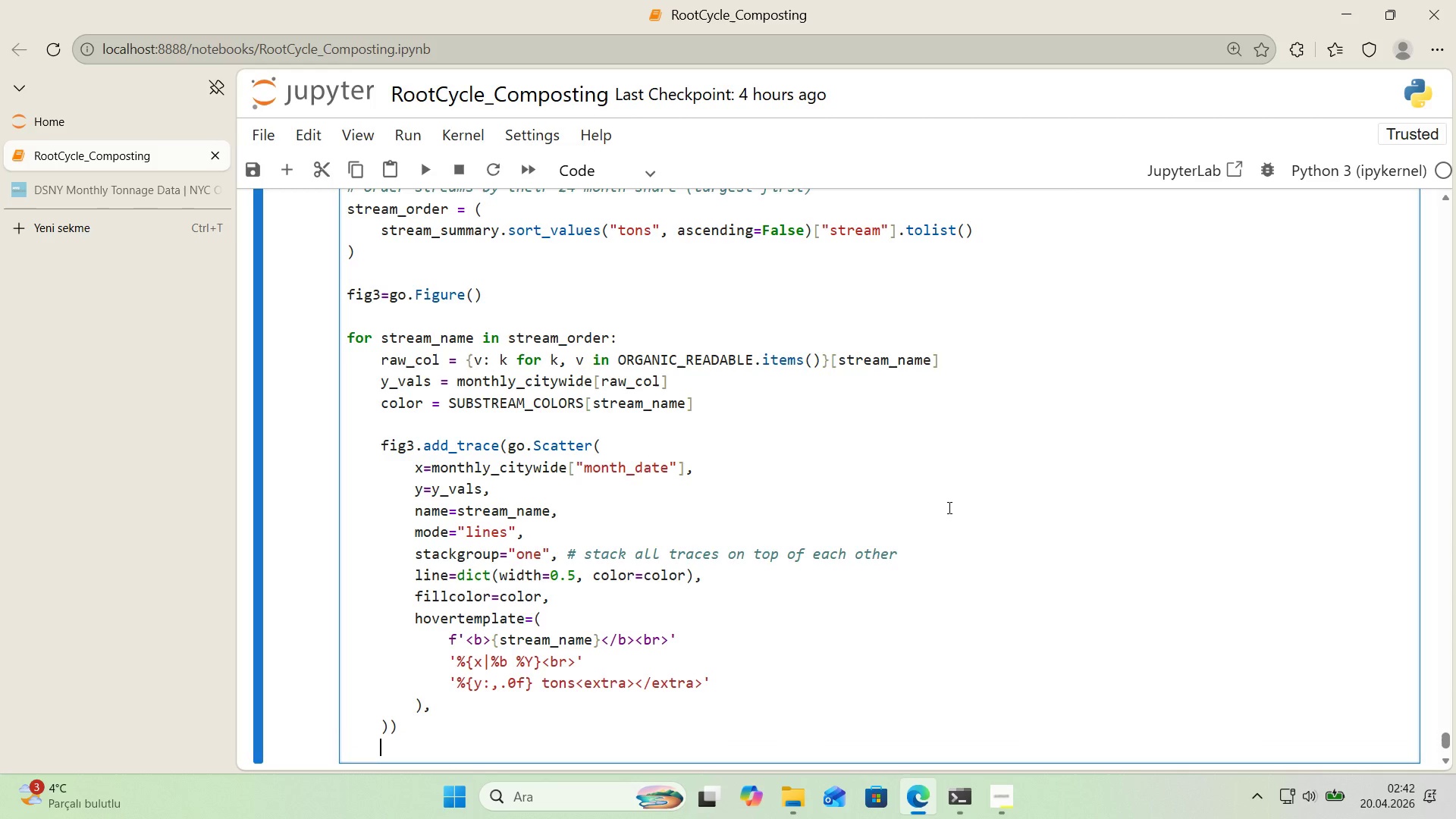 
key(Enter)
 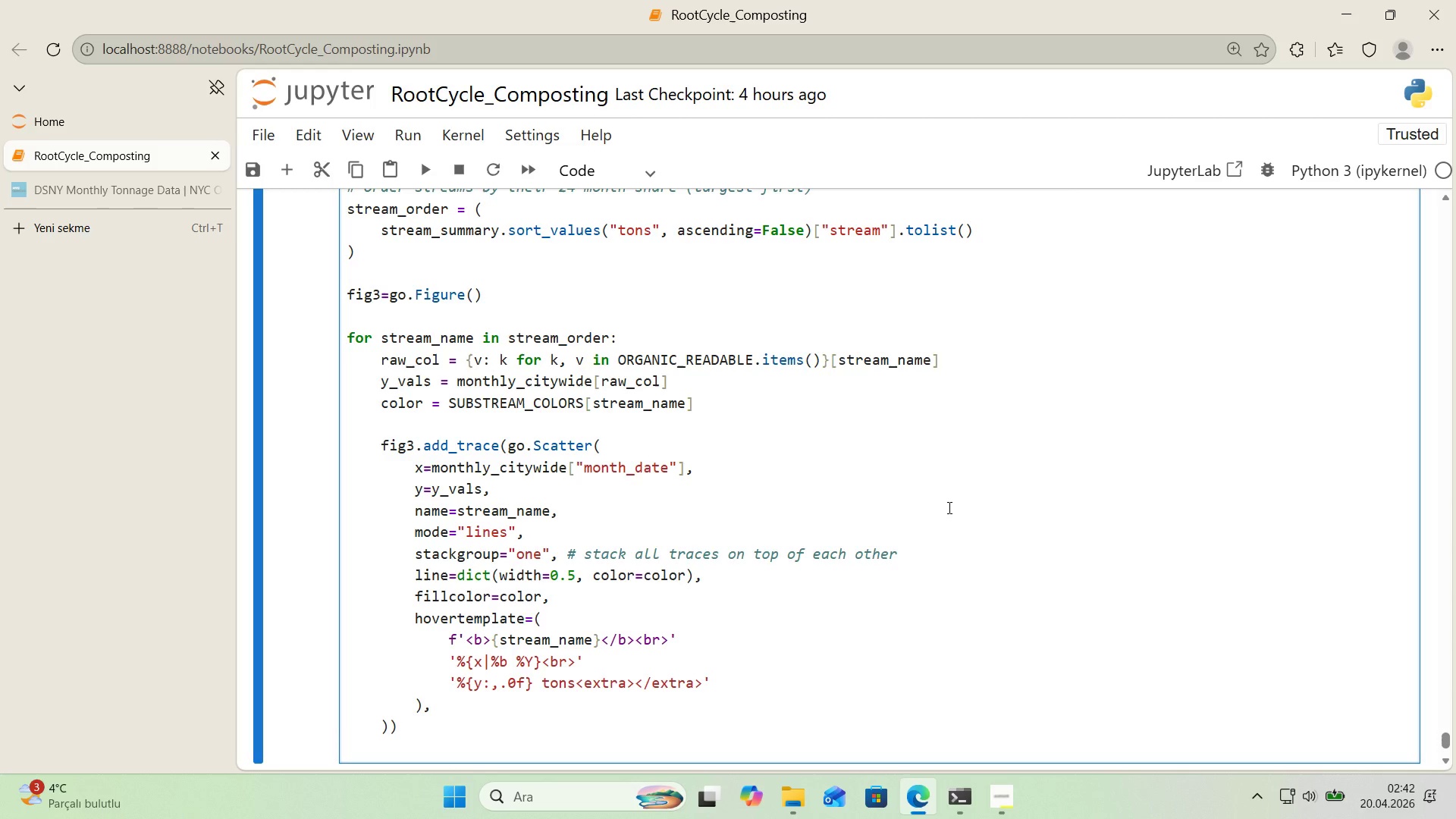 
key(Backspace)
 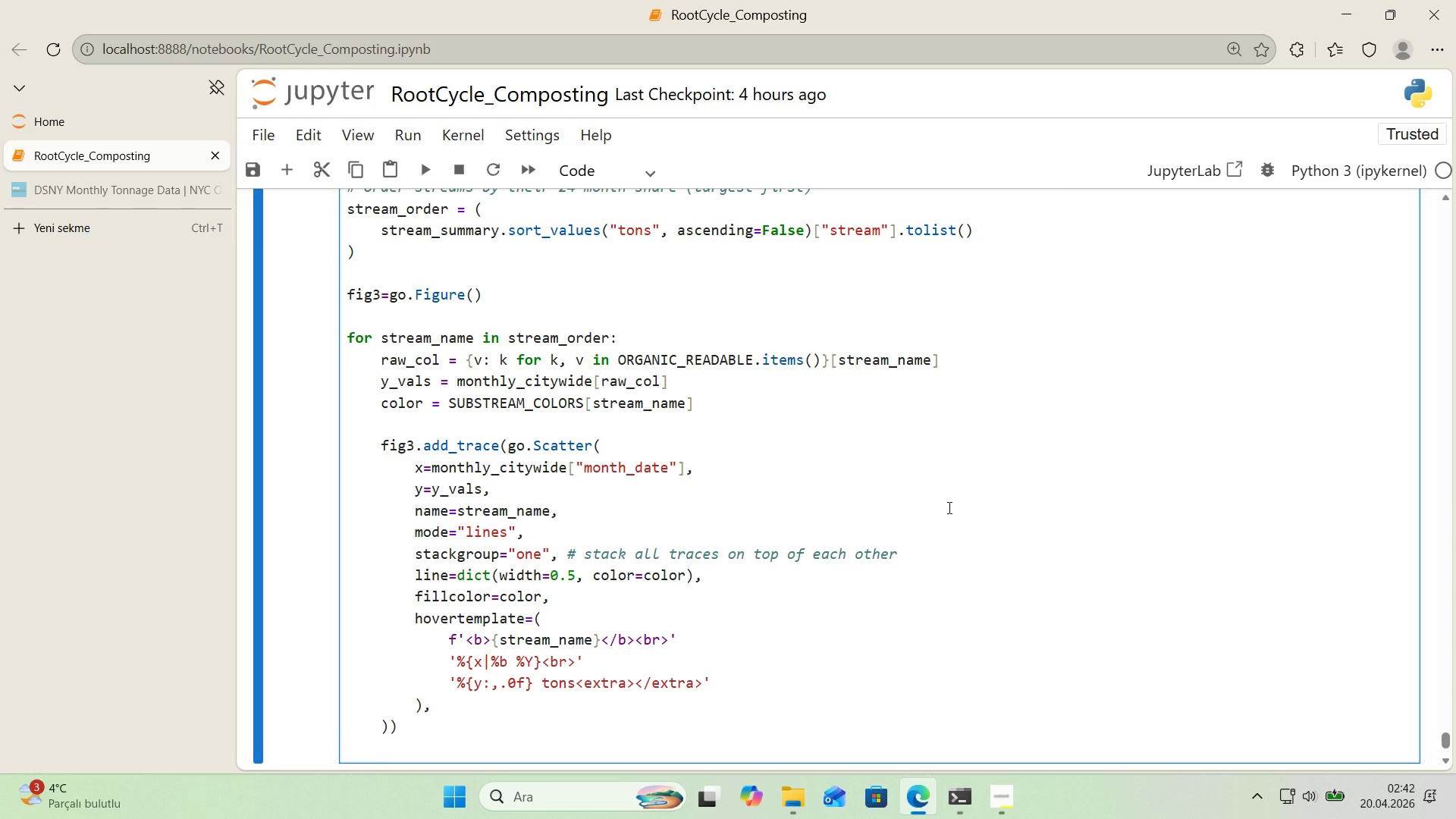 
scroll: coordinate [949, 505], scroll_direction: down, amount: 1.0
 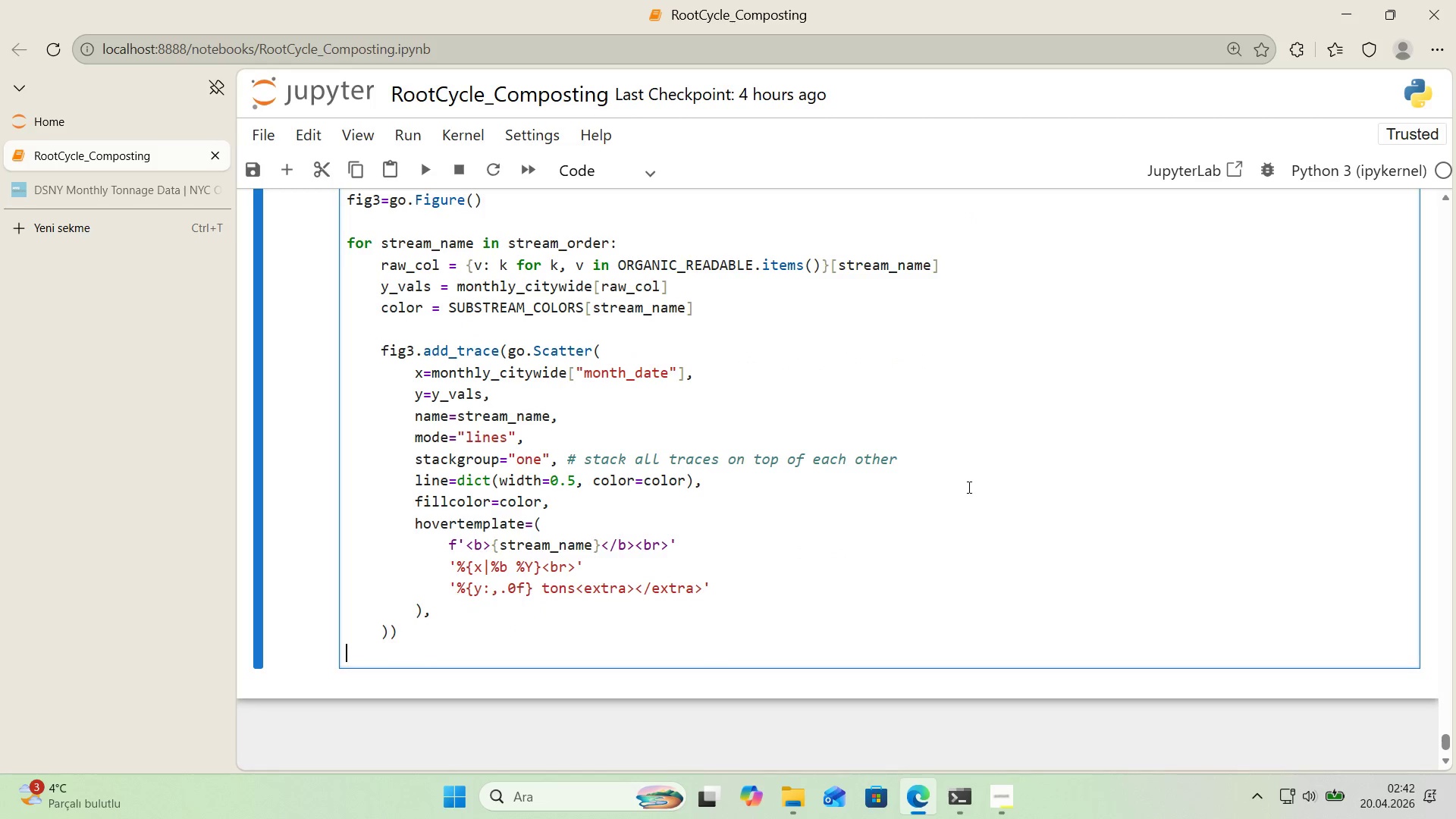 
type(f'g.3)
key(Backspace)
key(Backspace)
type(3.update_layout*()
 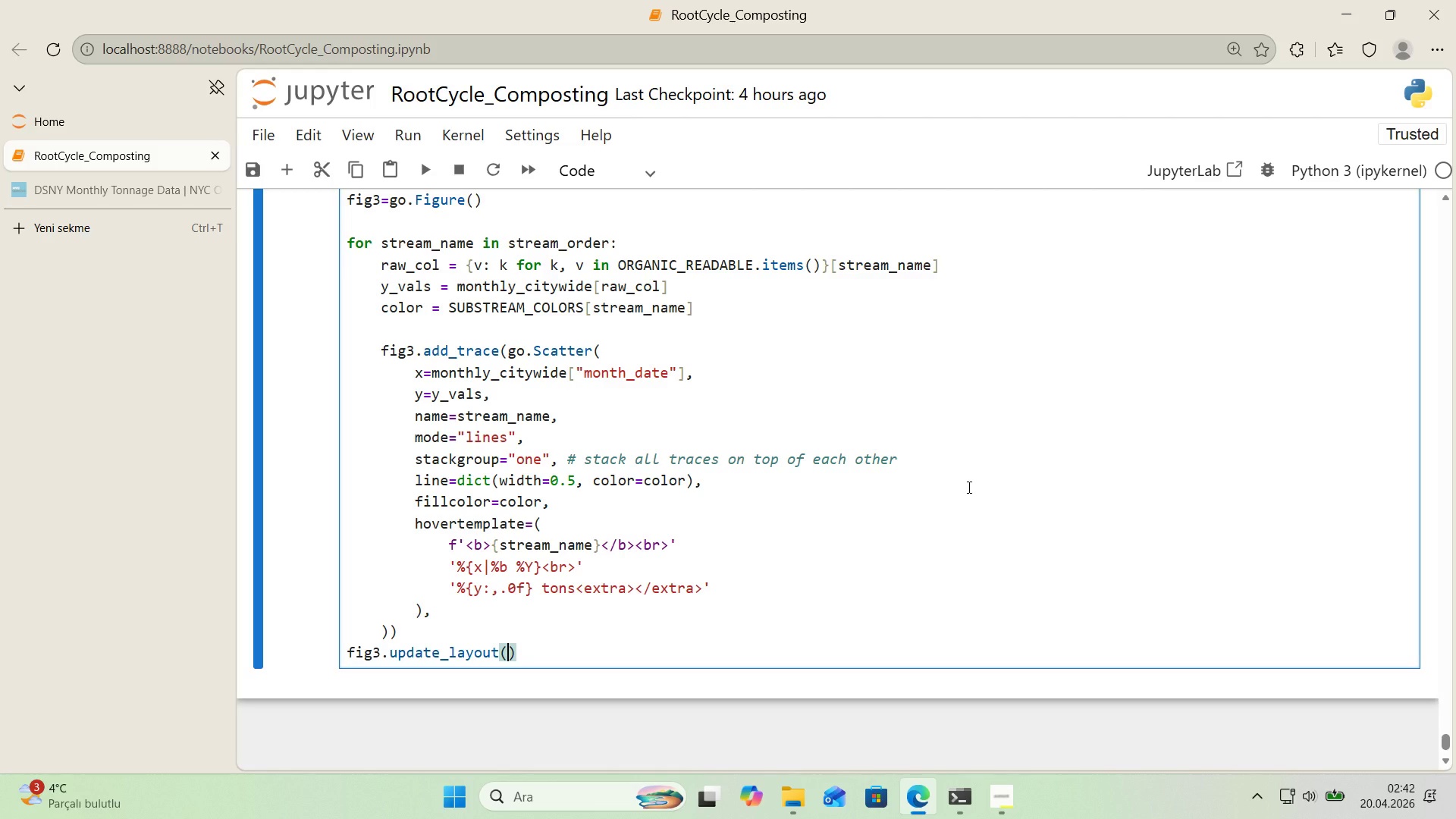 
 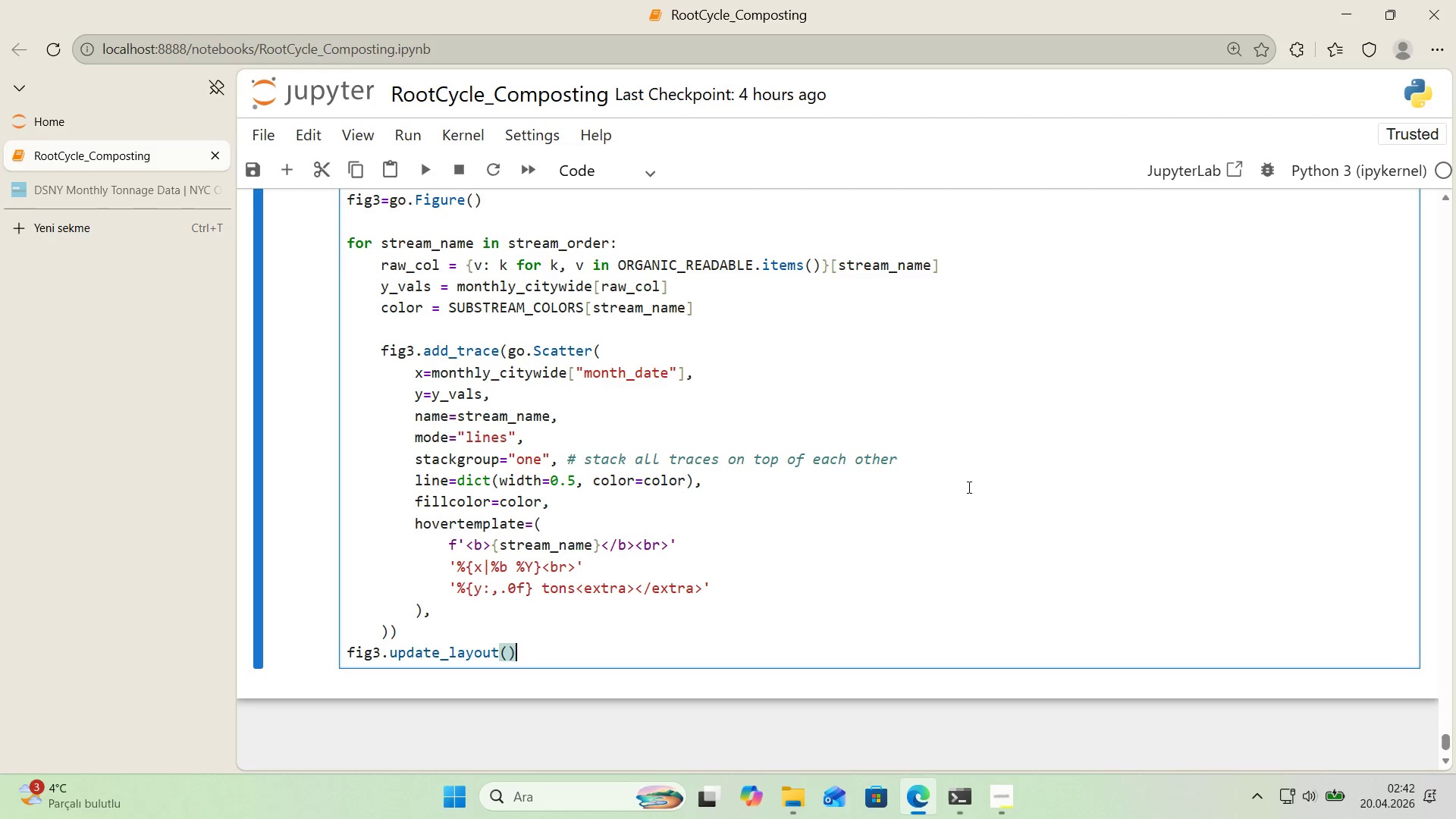 
key(ArrowLeft)
 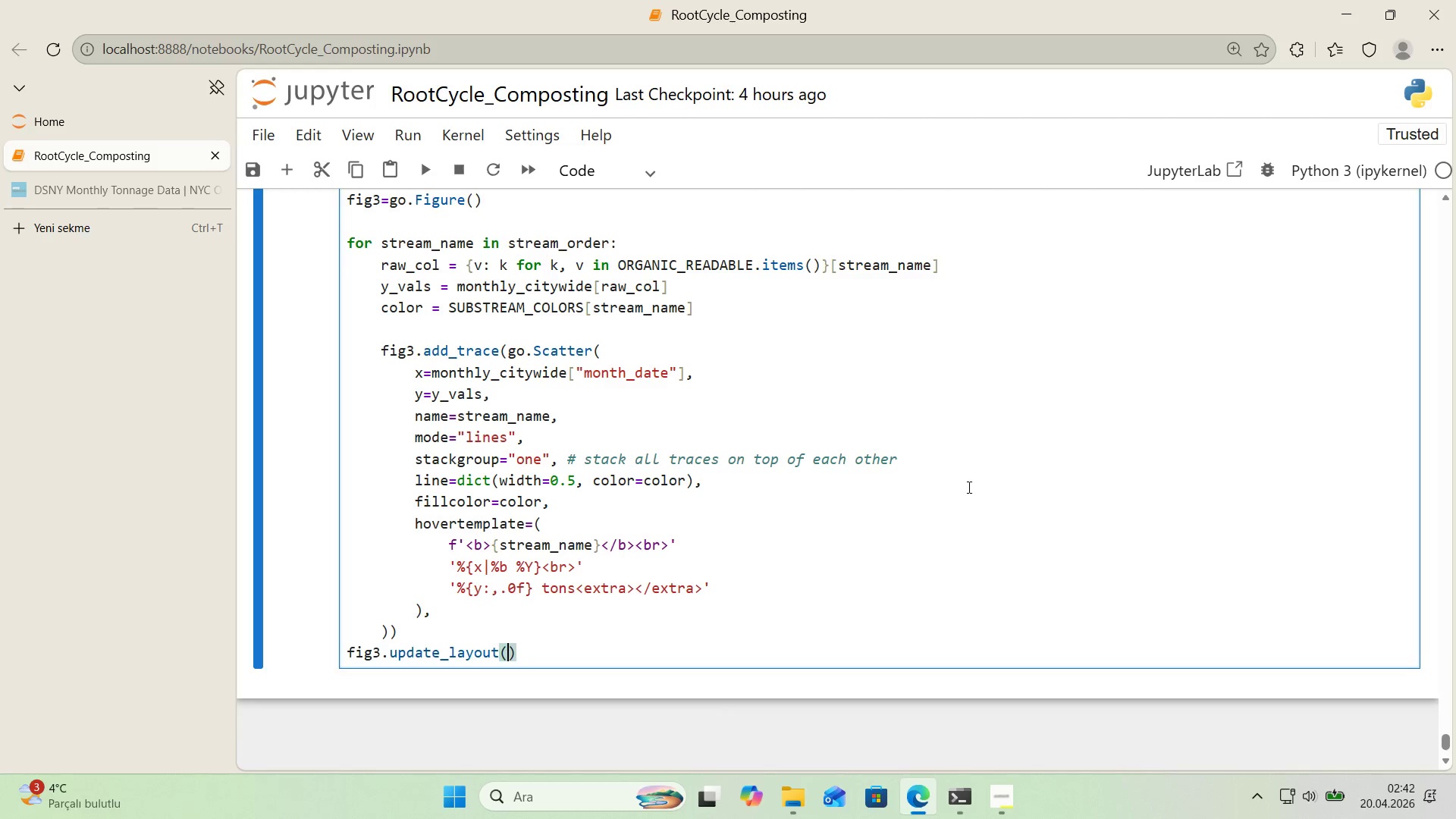 
key(Enter)
 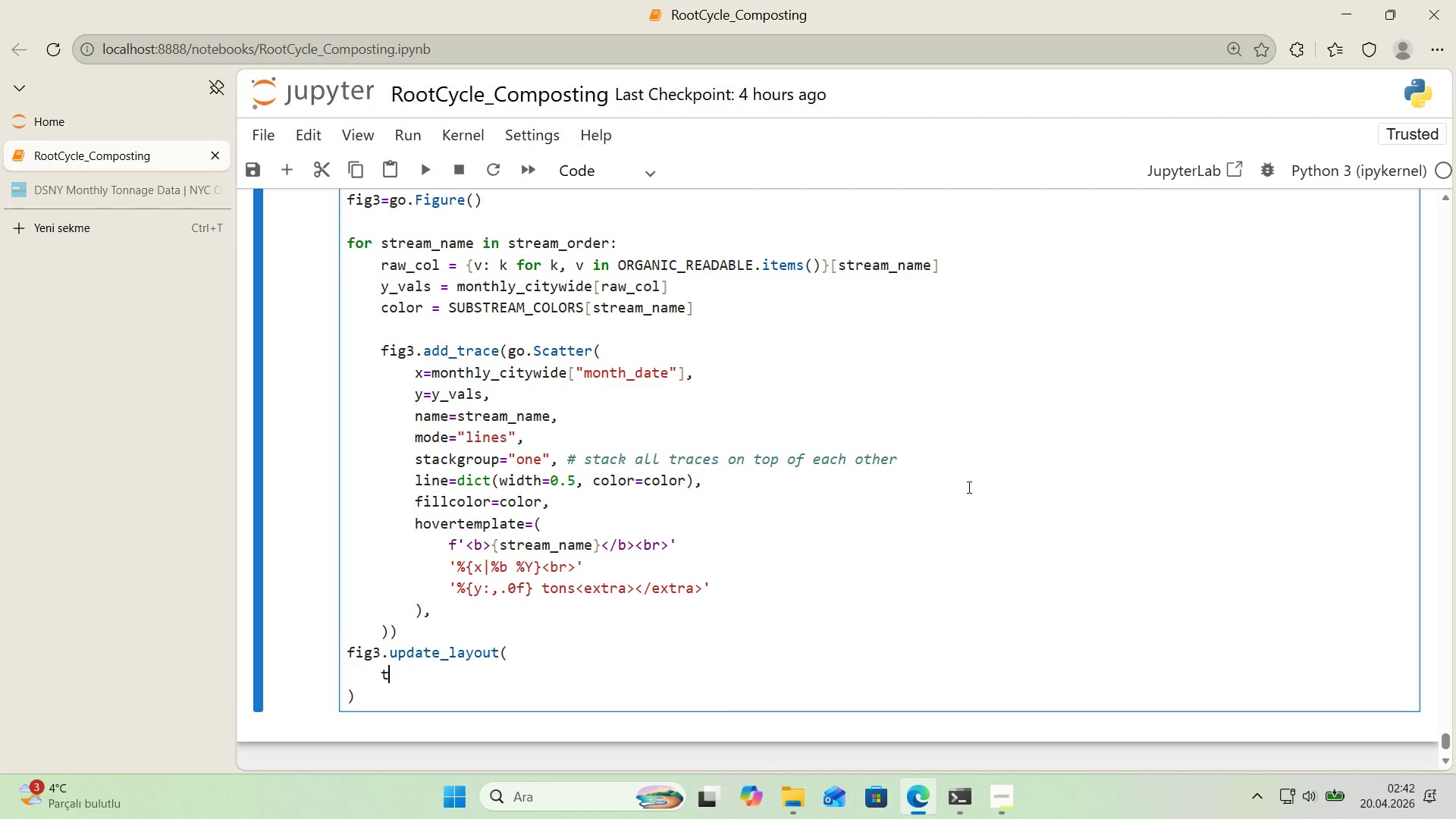 
type(t'tle)``)
 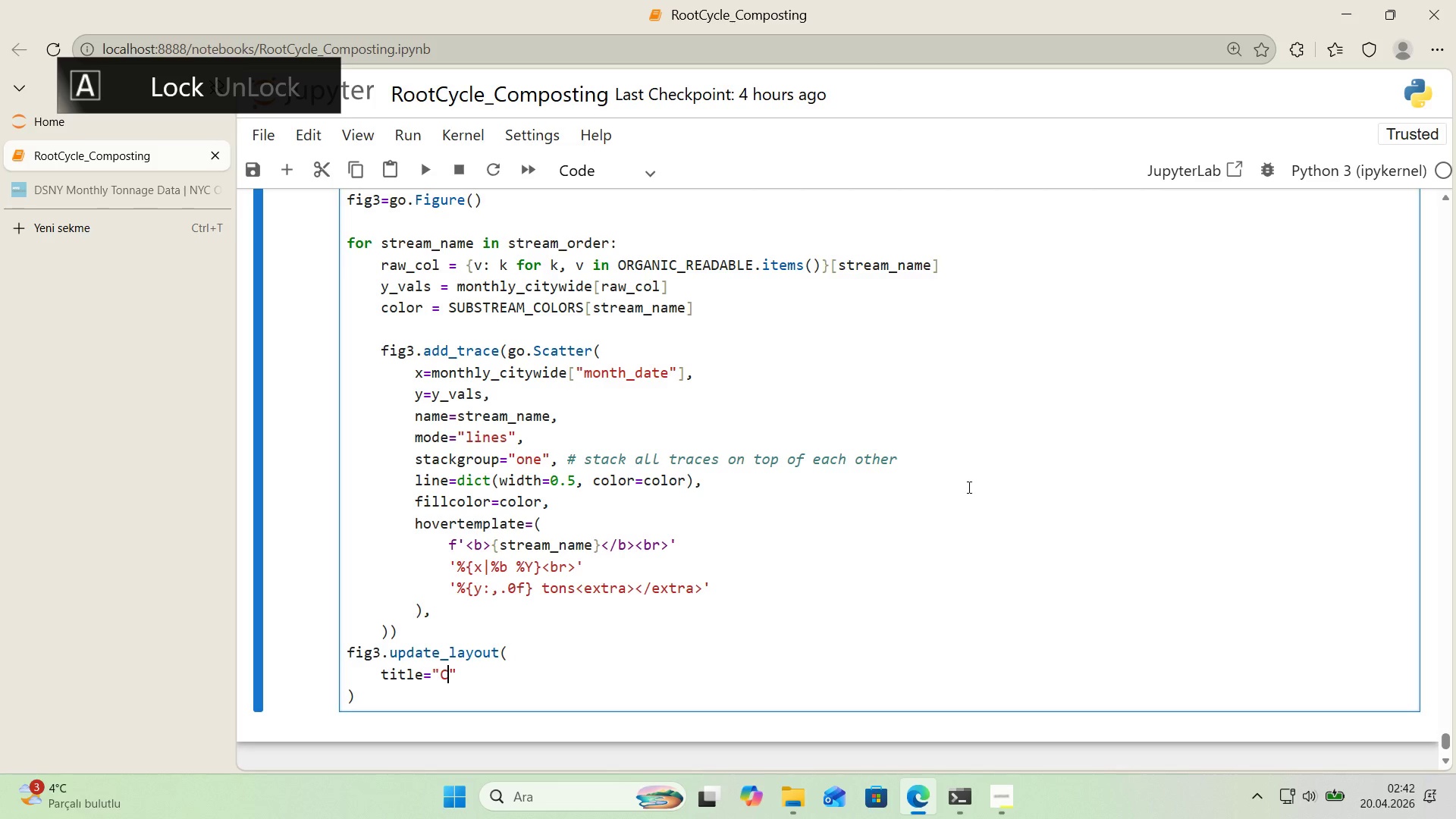 
 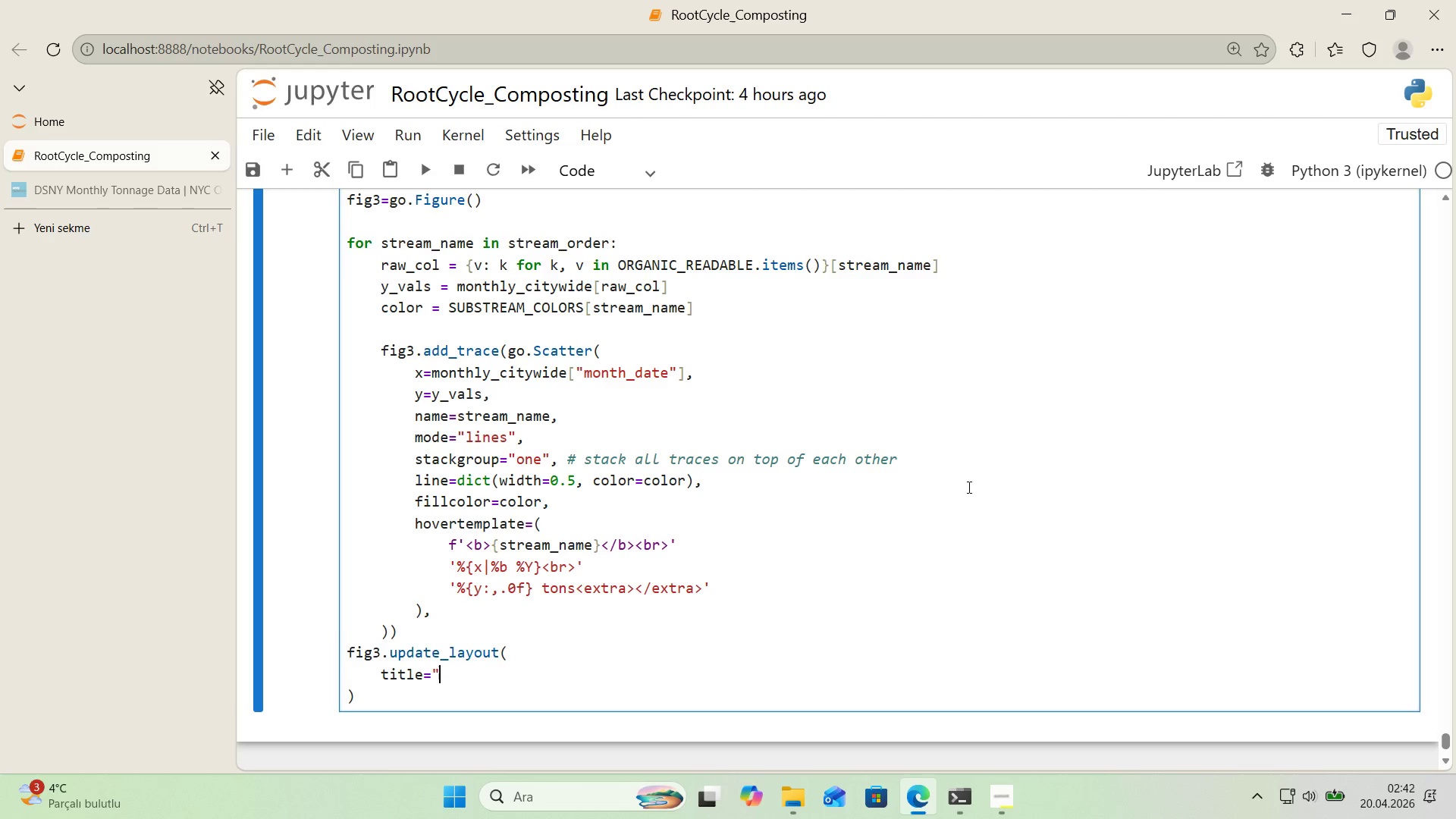 
key(ArrowLeft)
 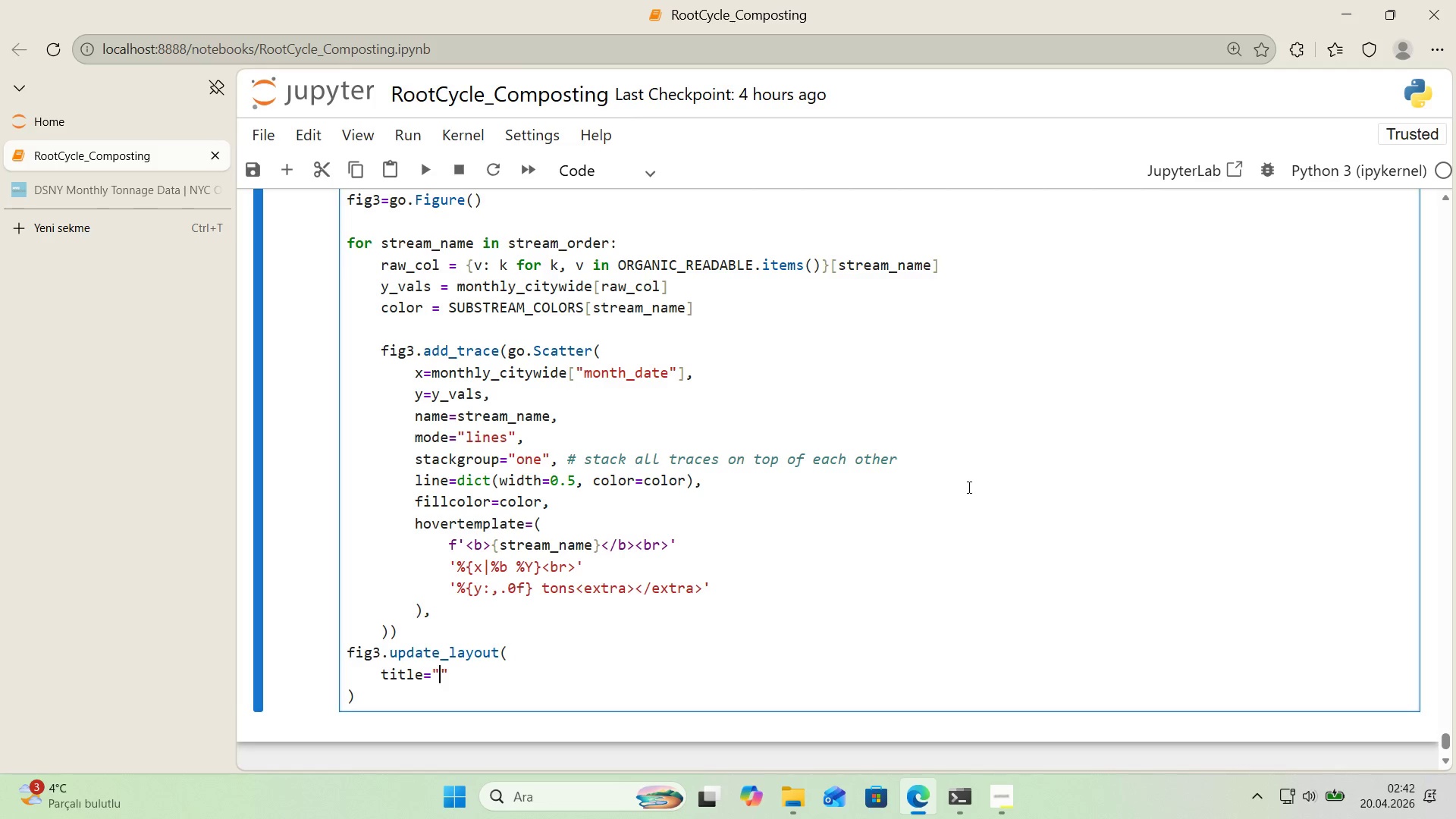 
type(C'tyw'de Organ'c Tons - Sub-Stream Compos't'on)
 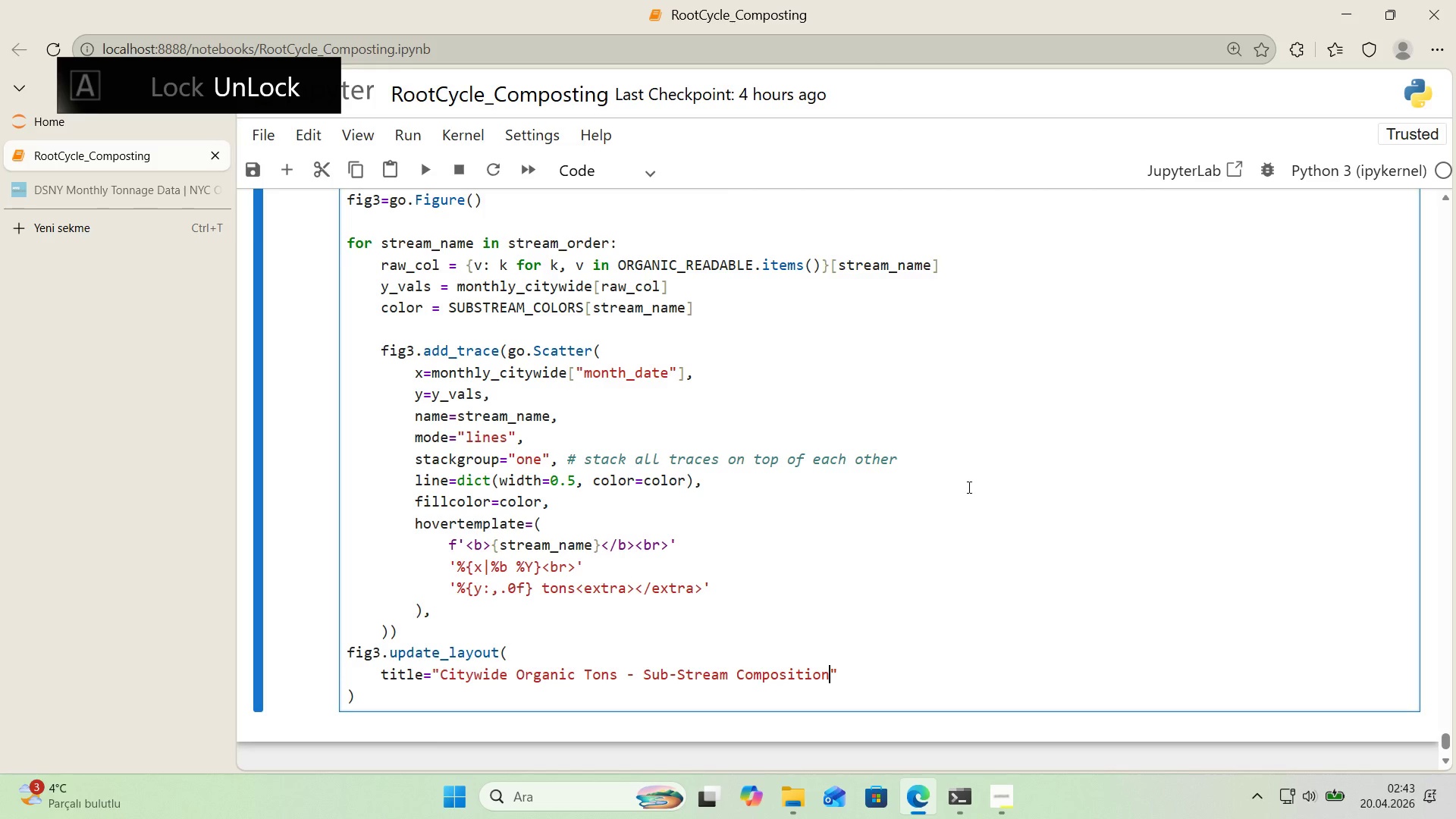 
key(ArrowRight)
 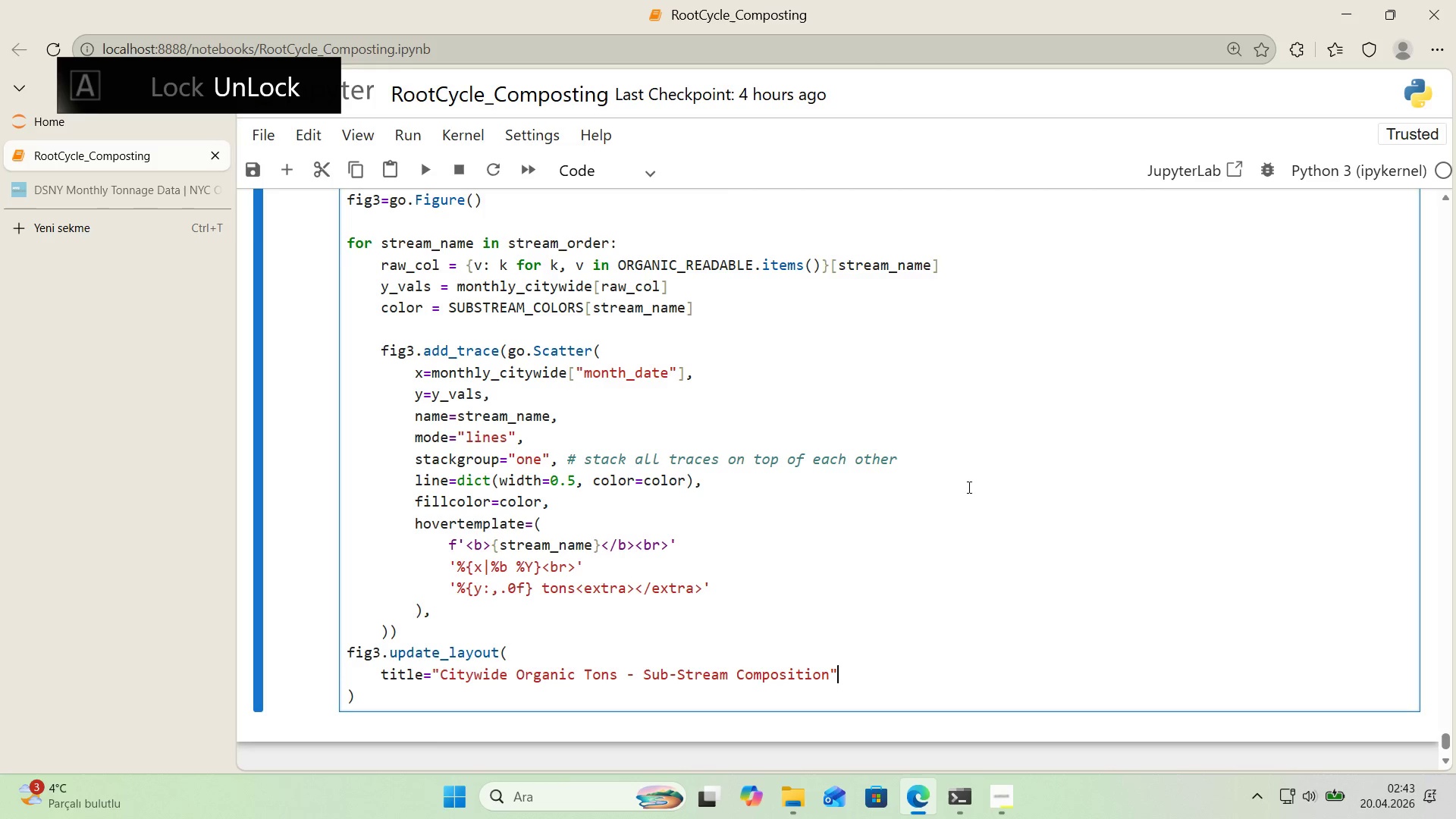 
key(Comma)
 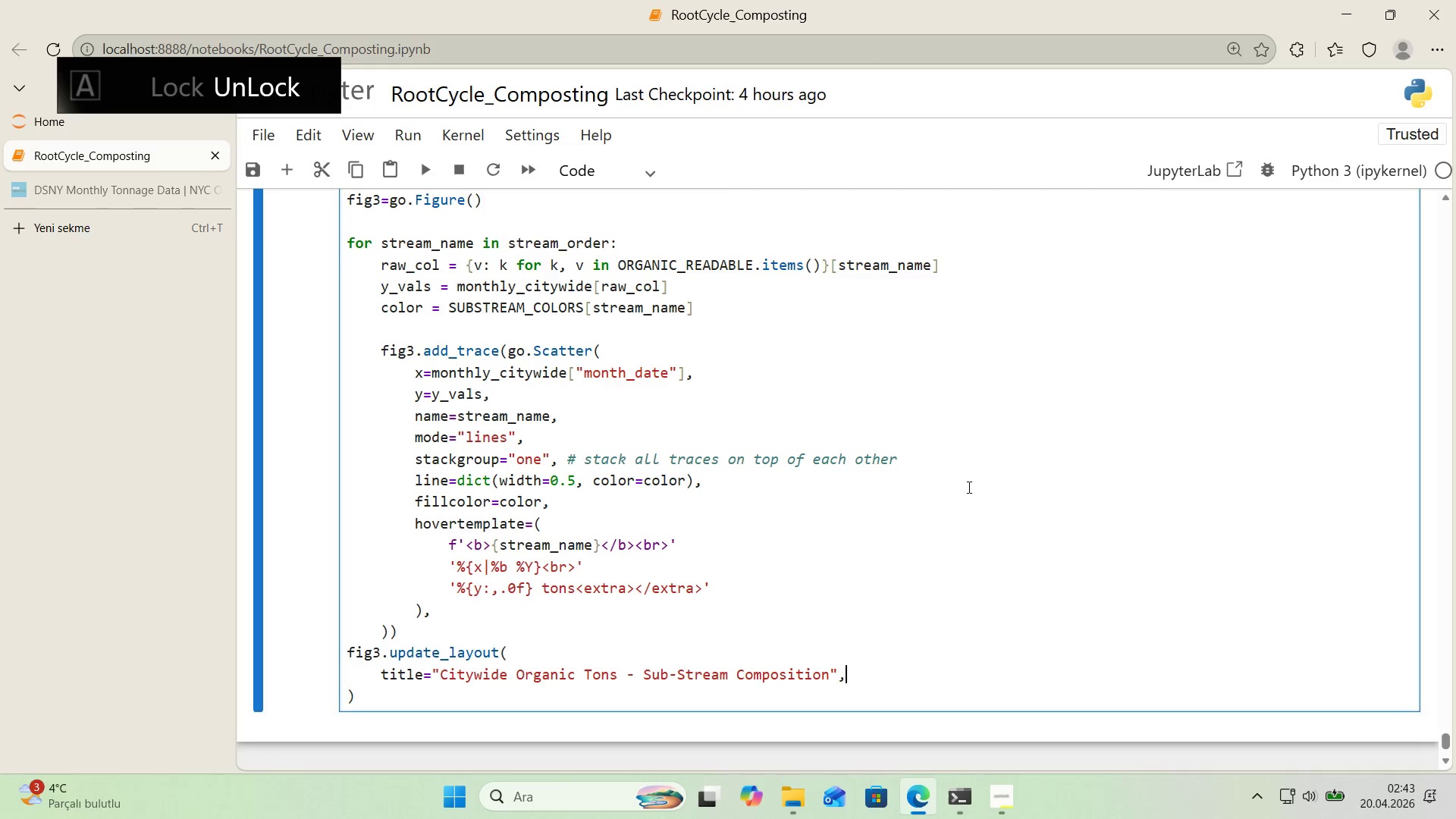 
key(Enter)
 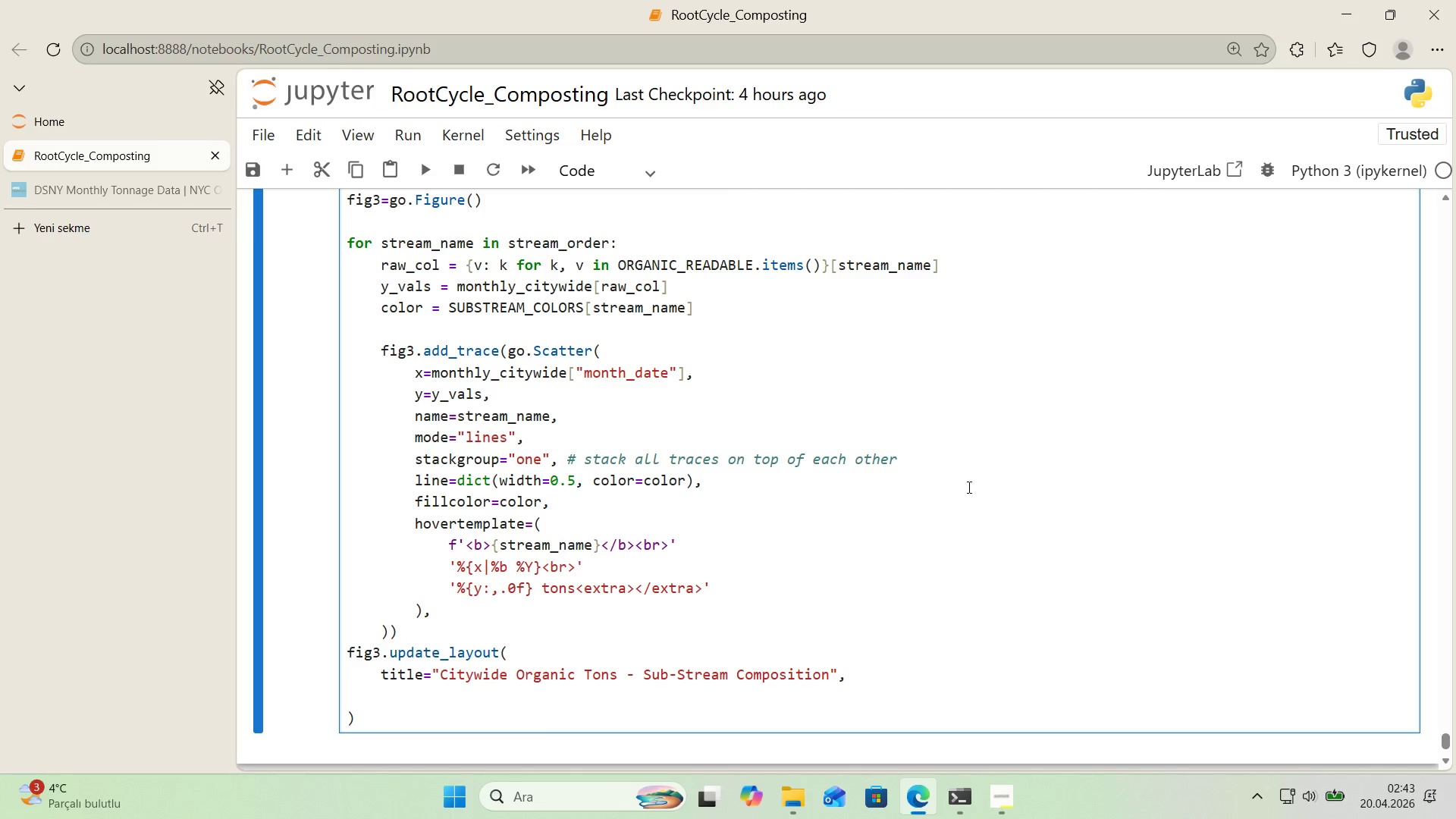 
type(xax's_t'tle)``)
 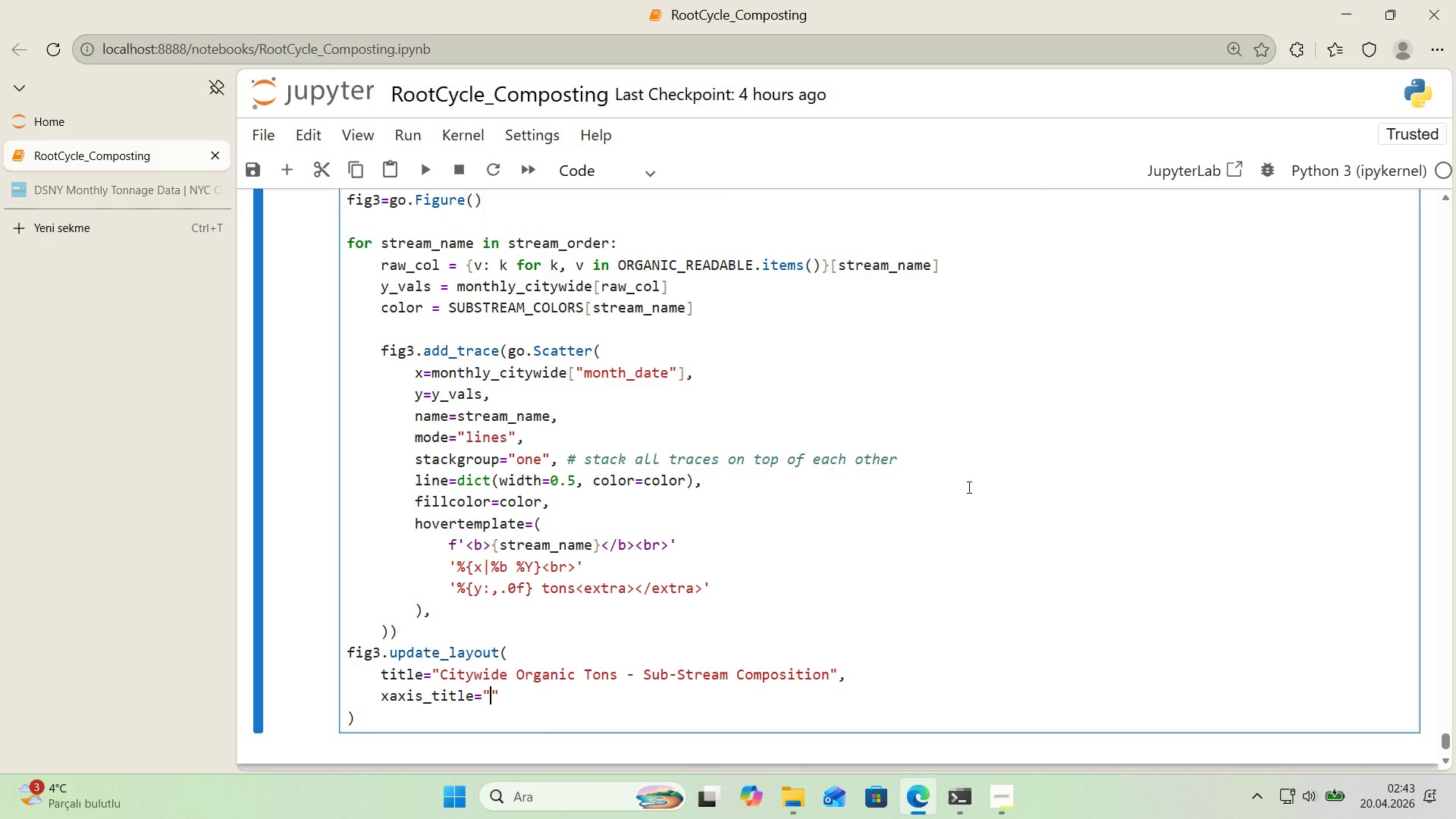 
 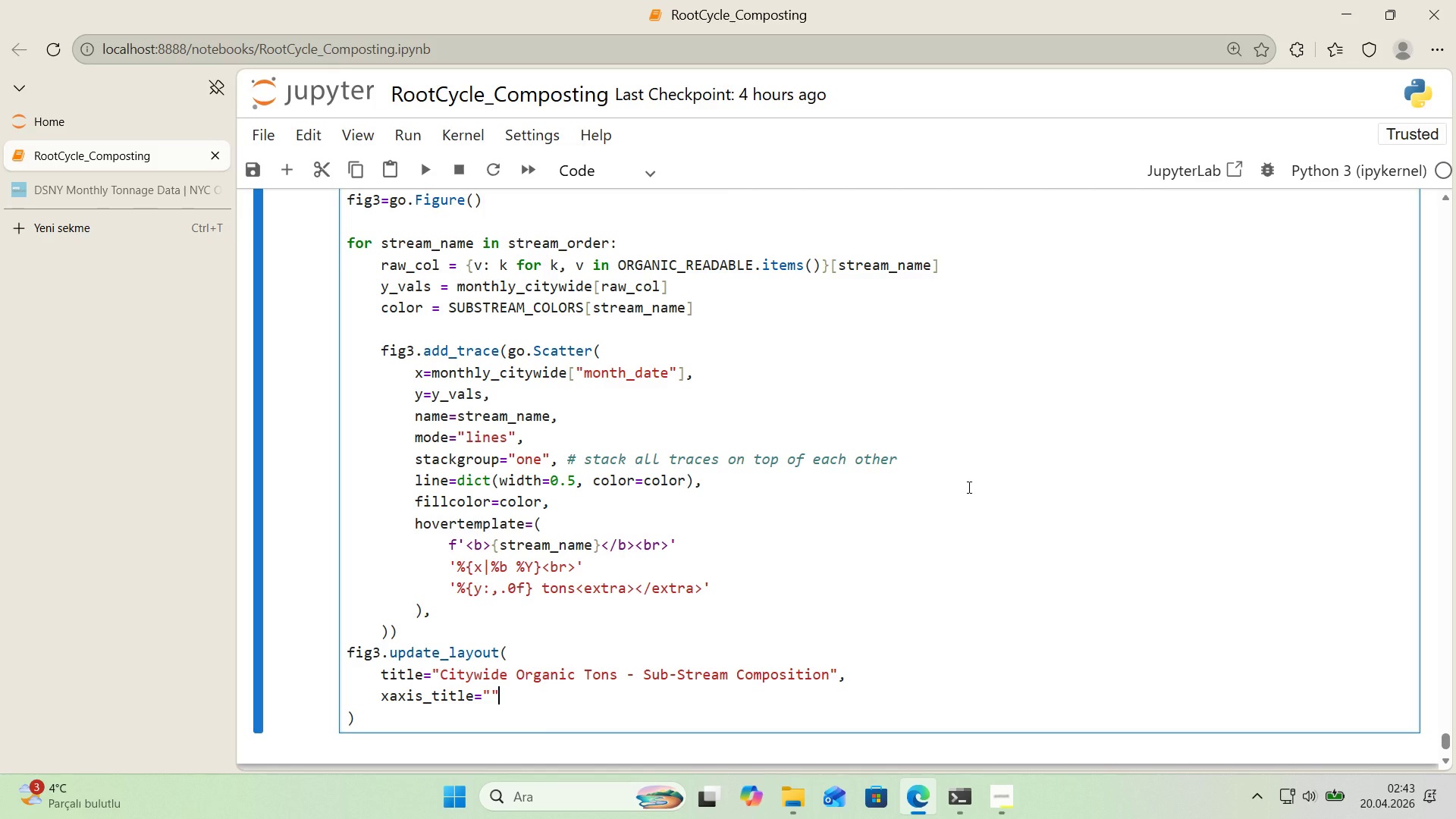 
key(ArrowLeft)
 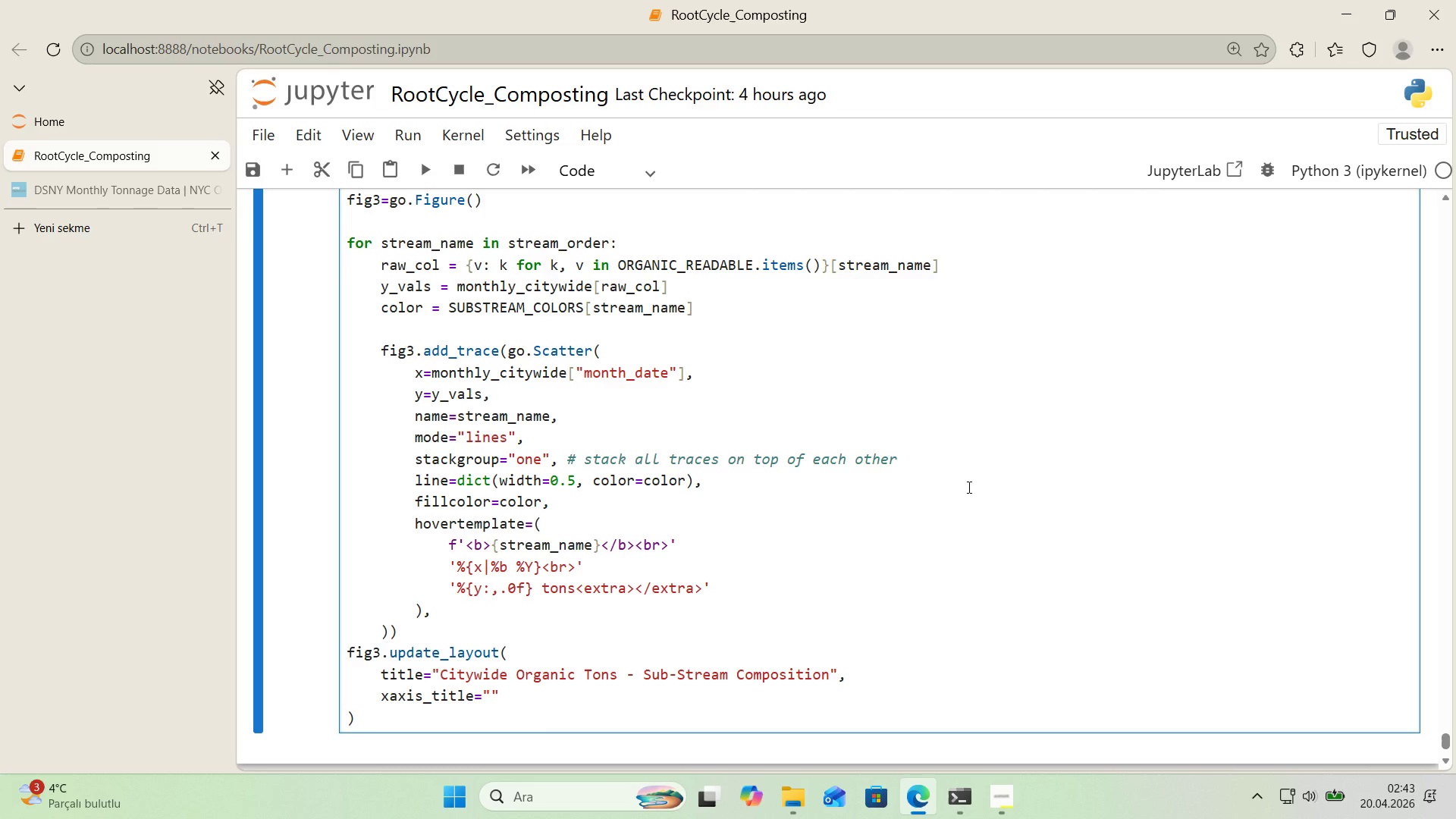 
type(Month)
 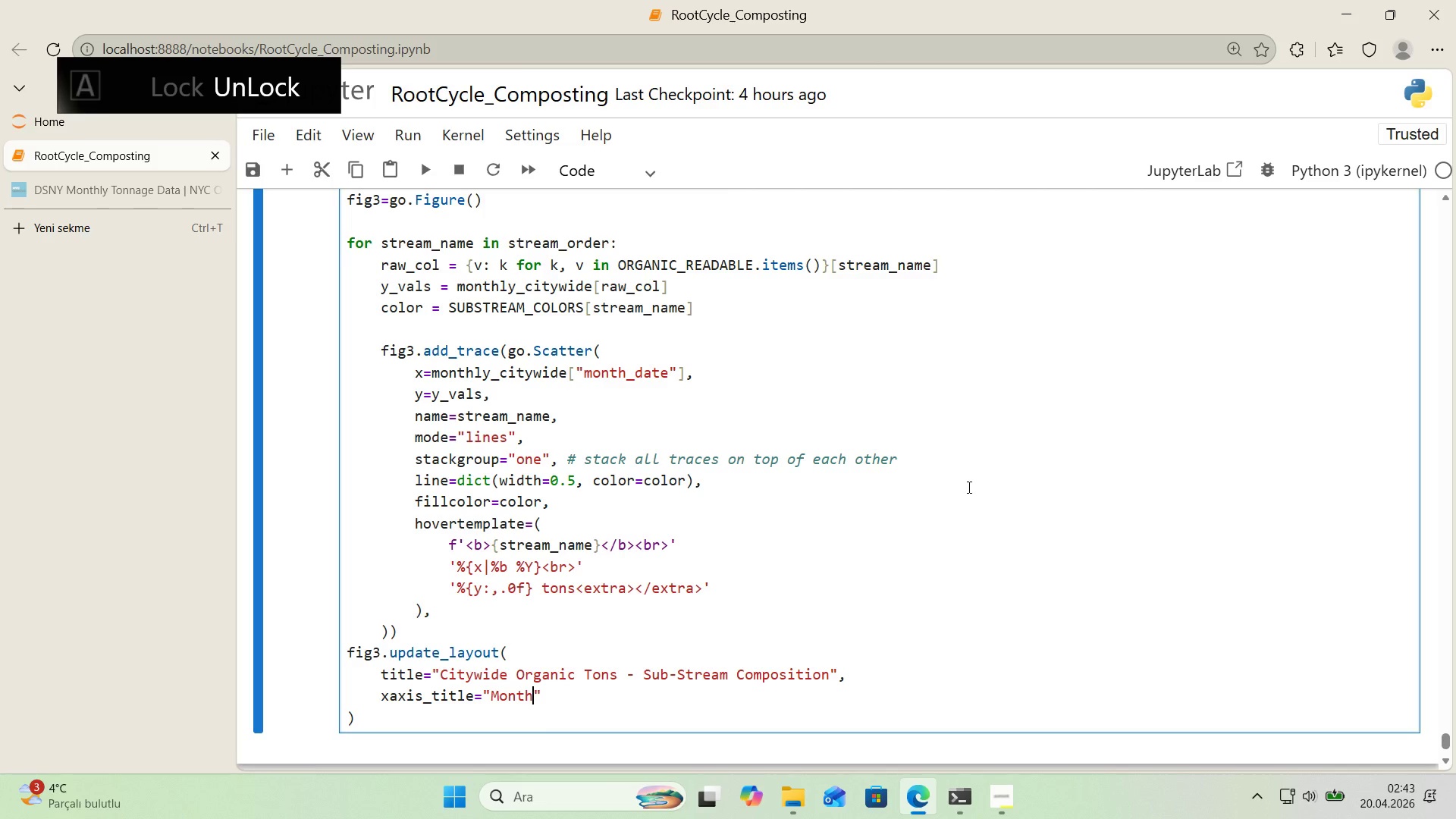 
key(ArrowRight)
 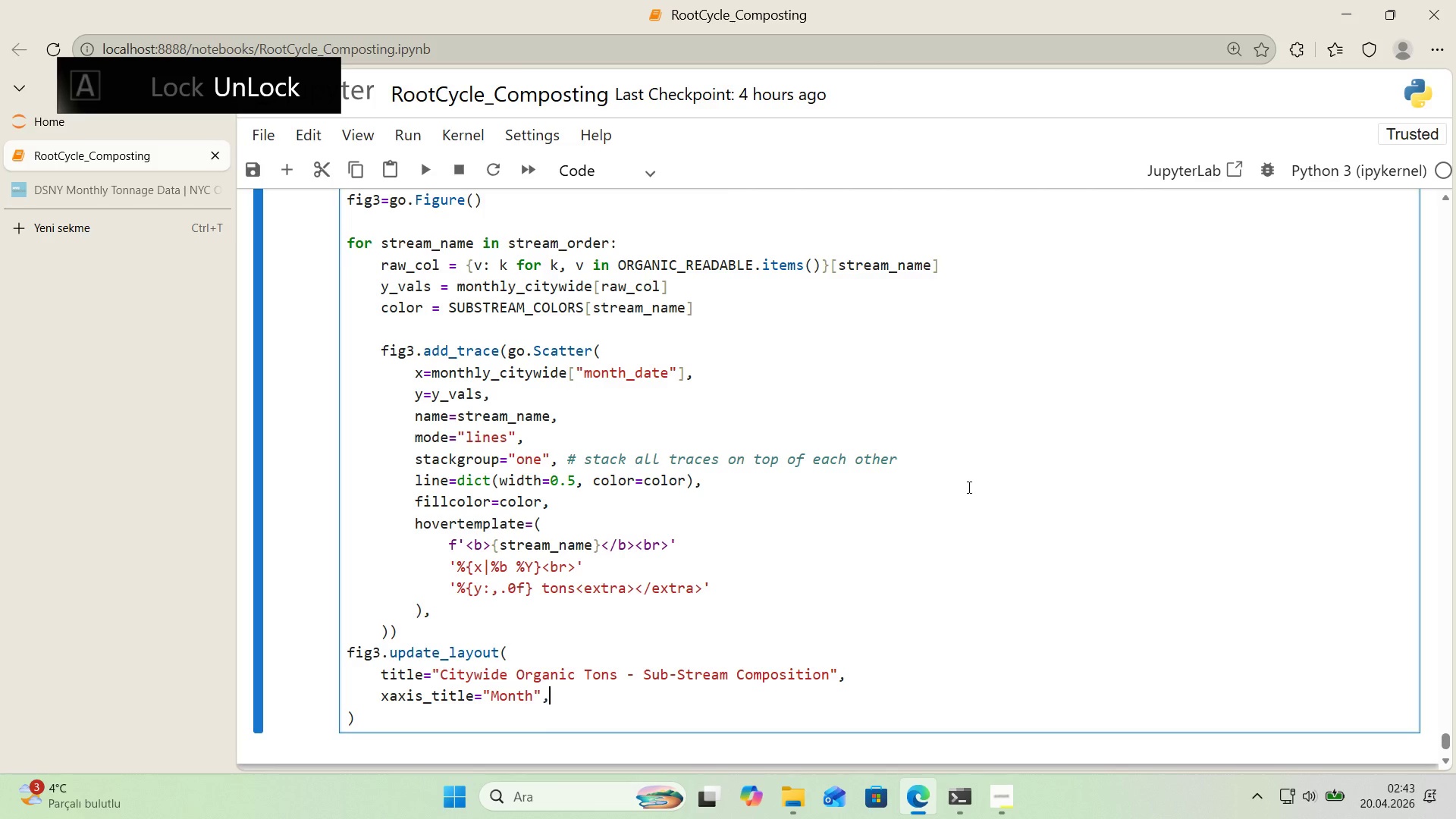 
key(Comma)
 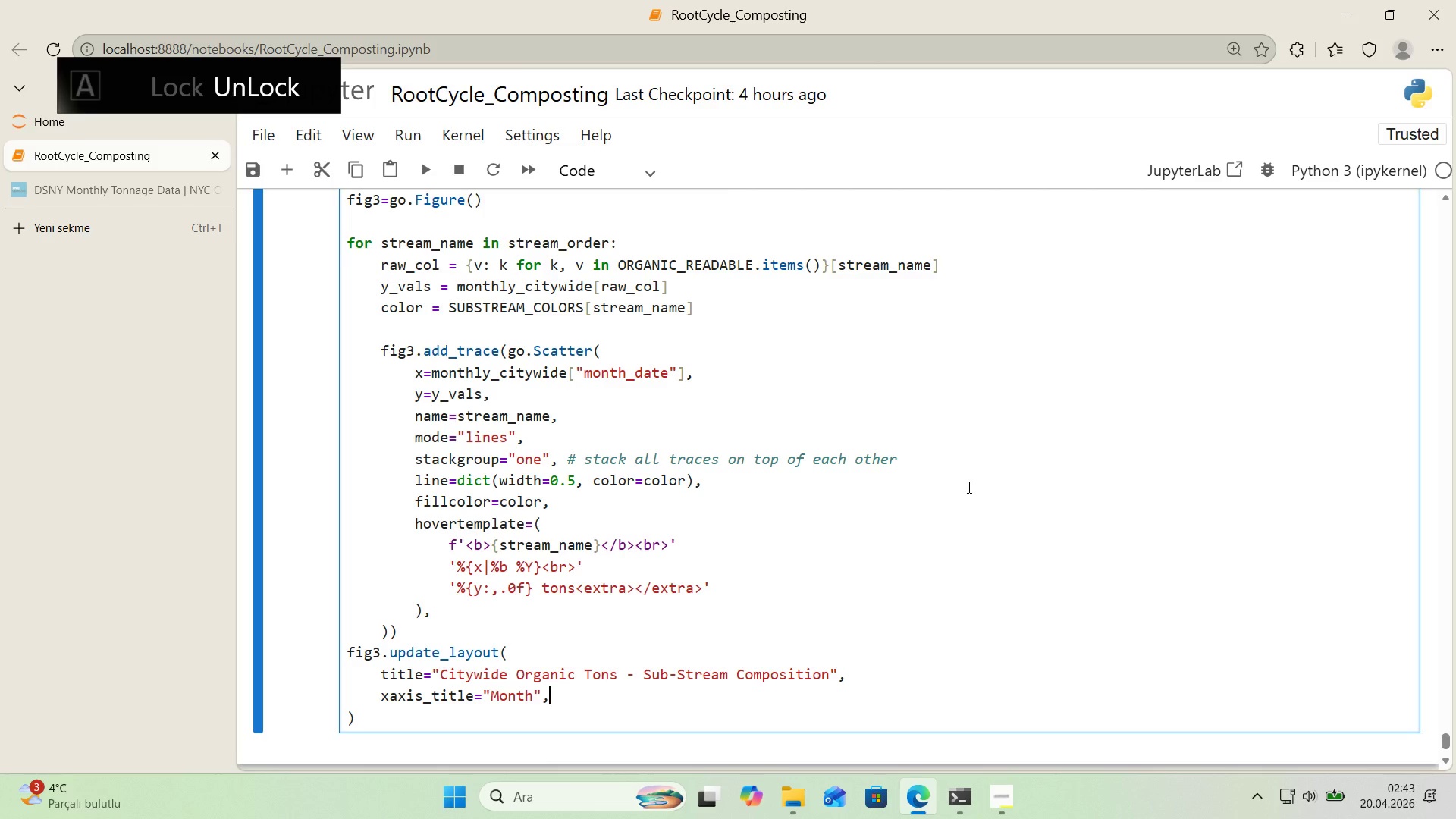 
key(Enter)
 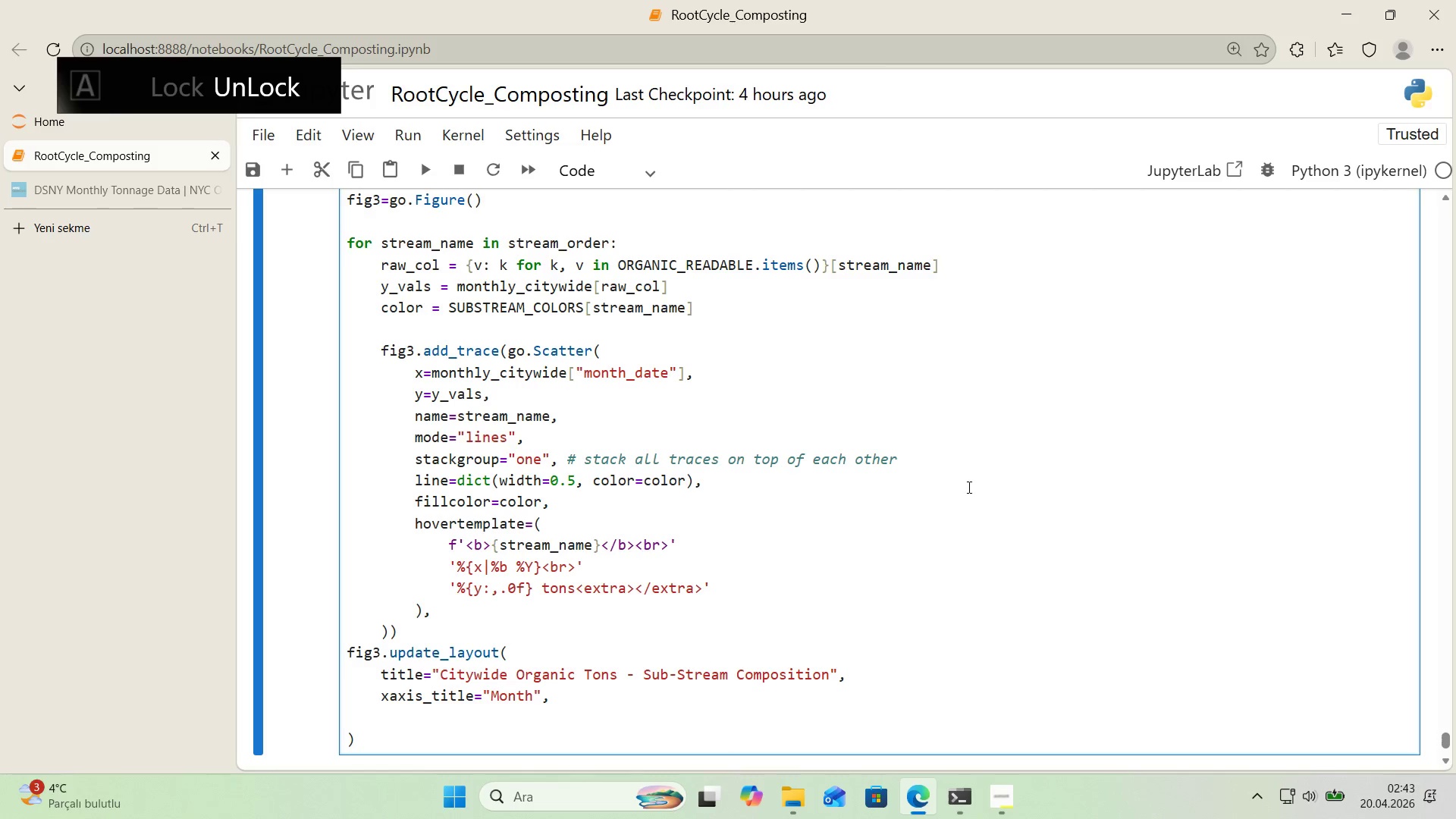 
type(yax's_t'tle)
 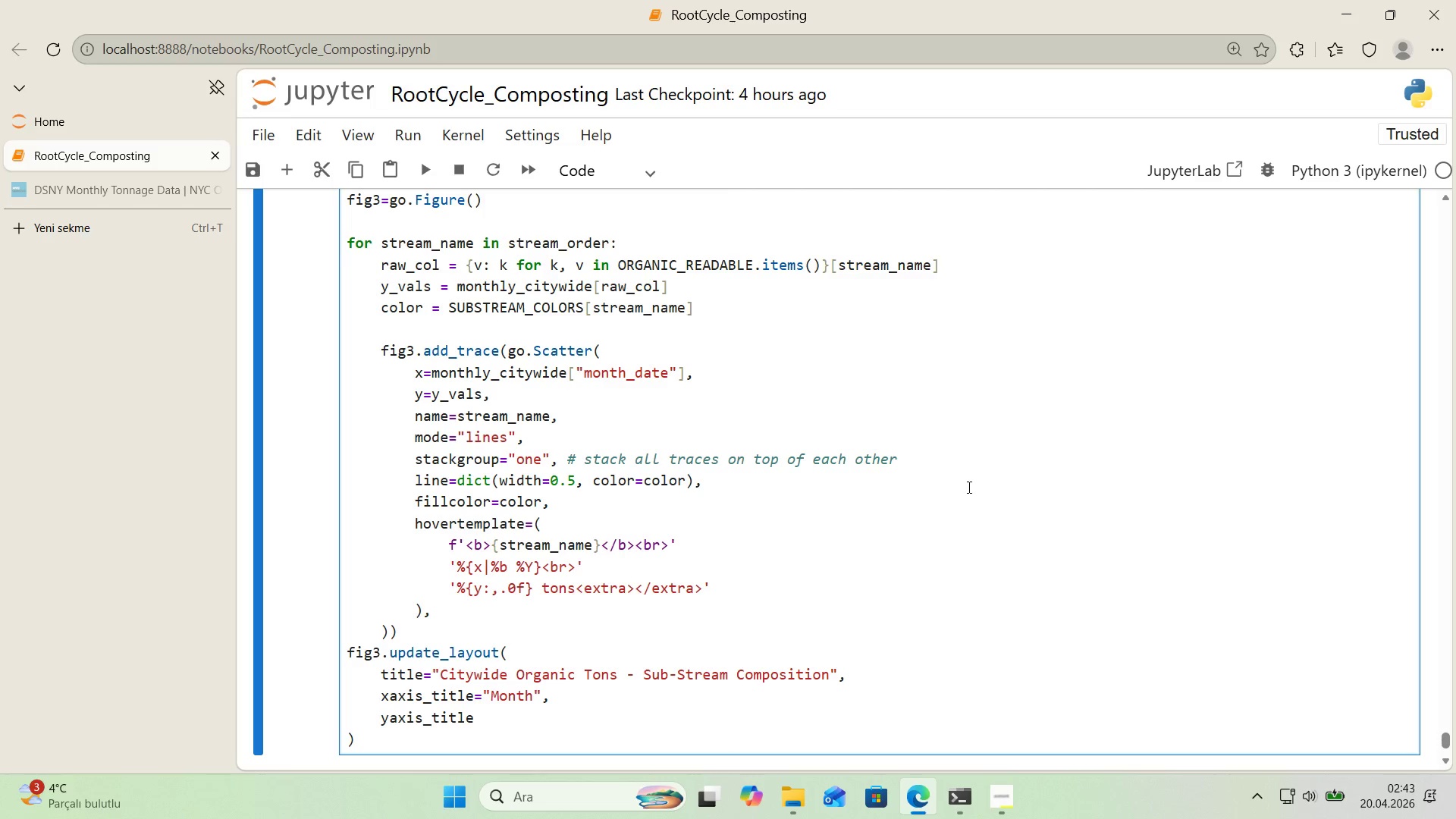 
key(ArrowLeft)
 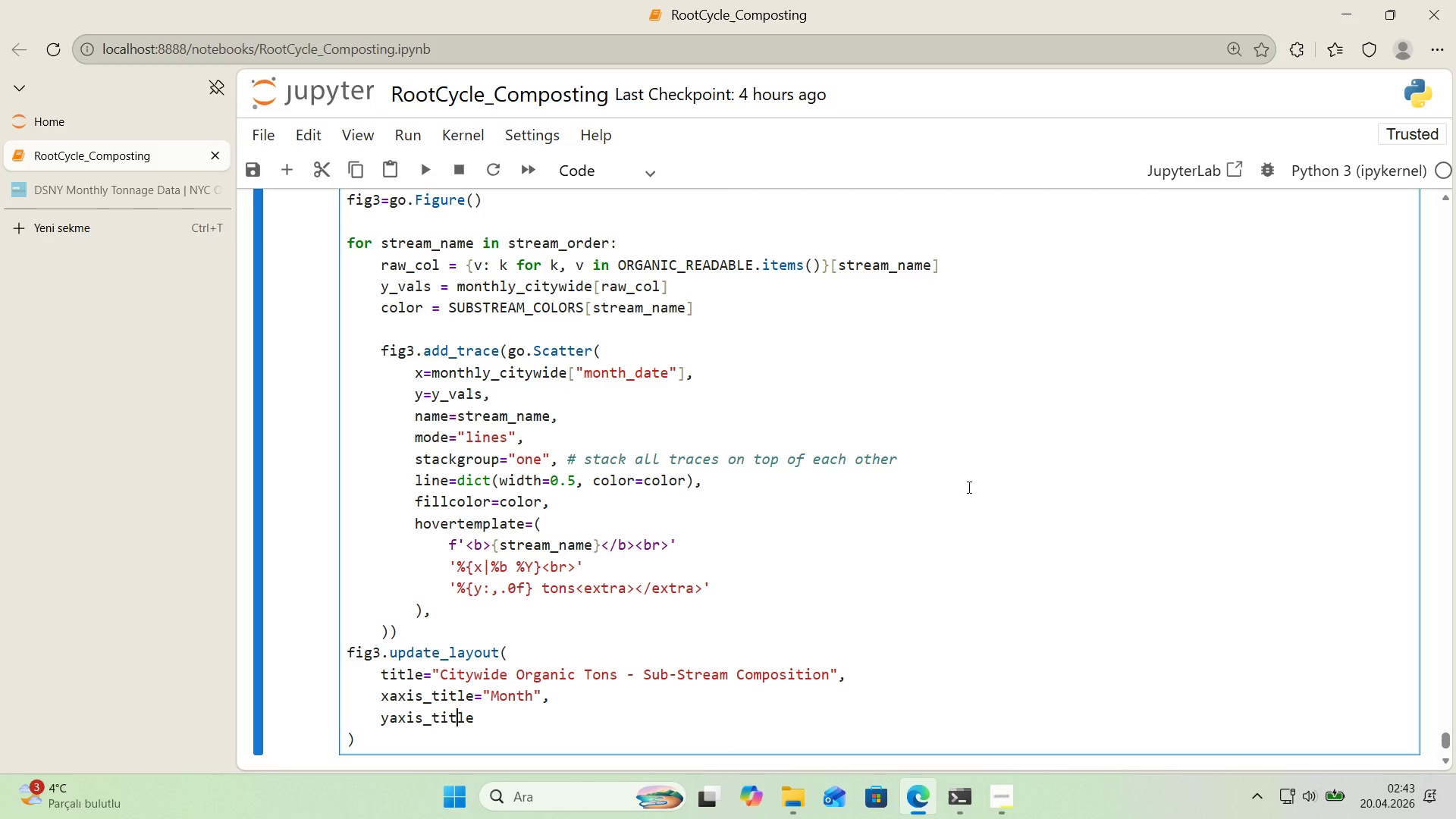 
key(ArrowLeft)
 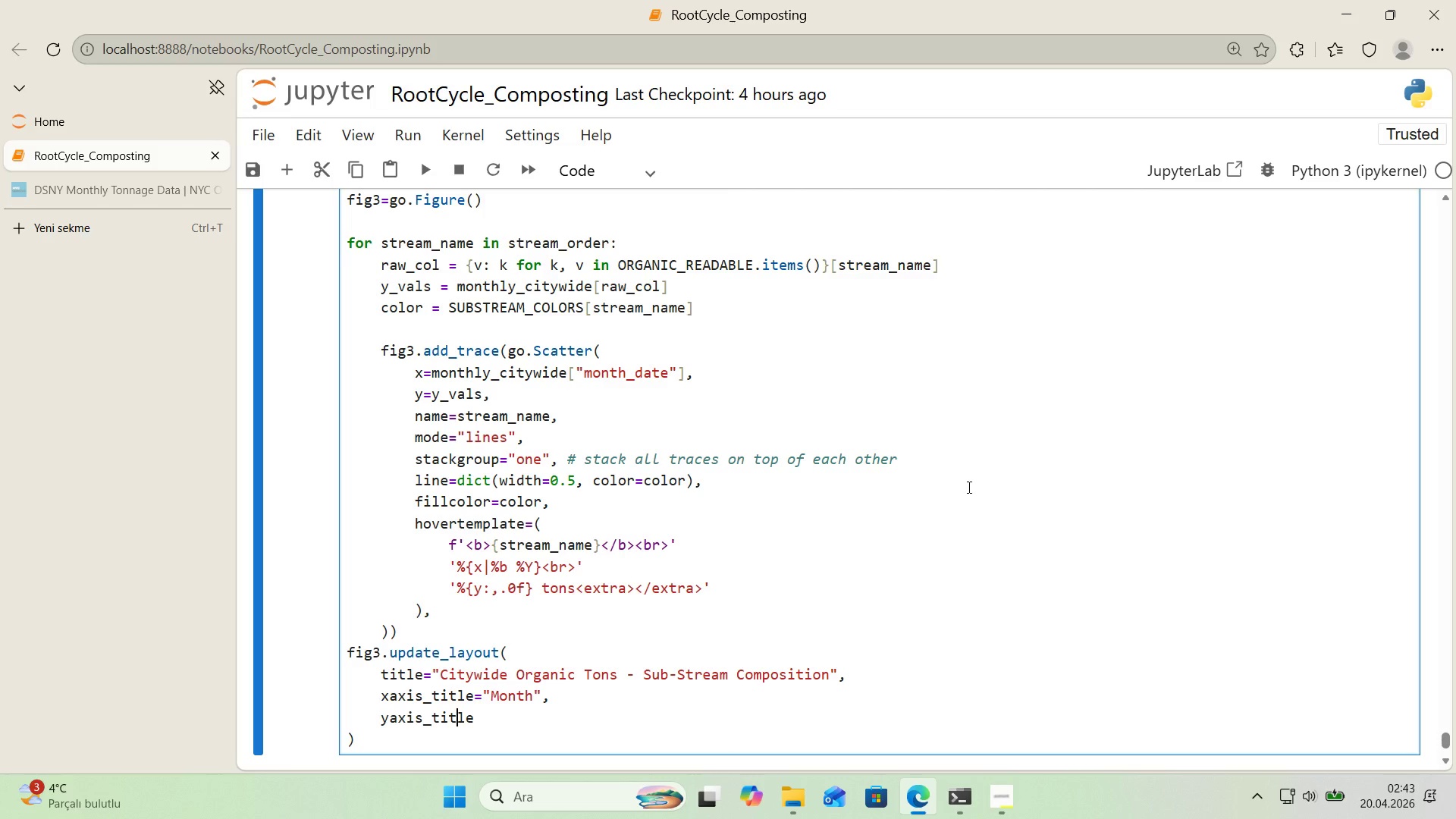 
key(T)
 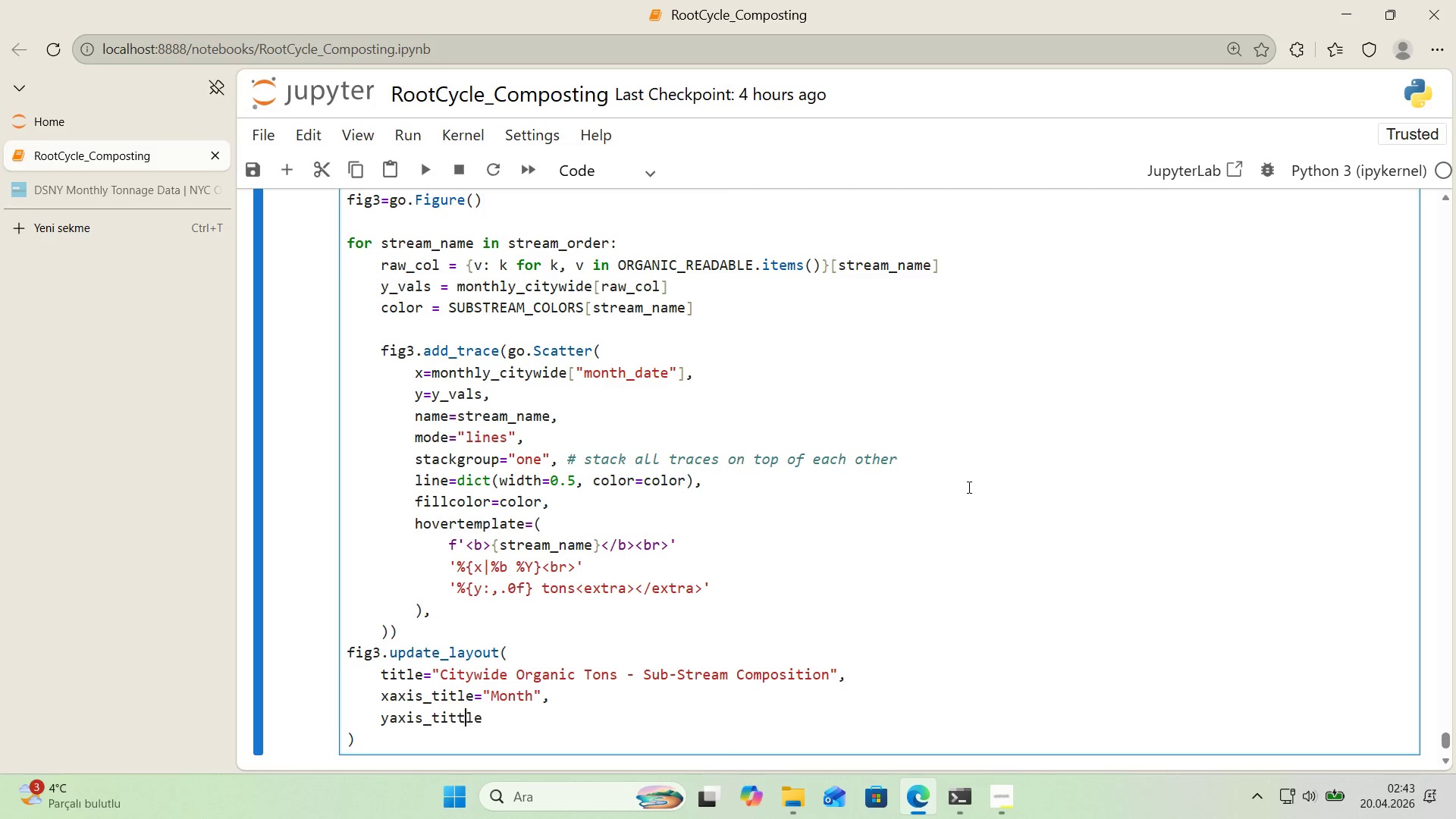 
key(ArrowRight)
 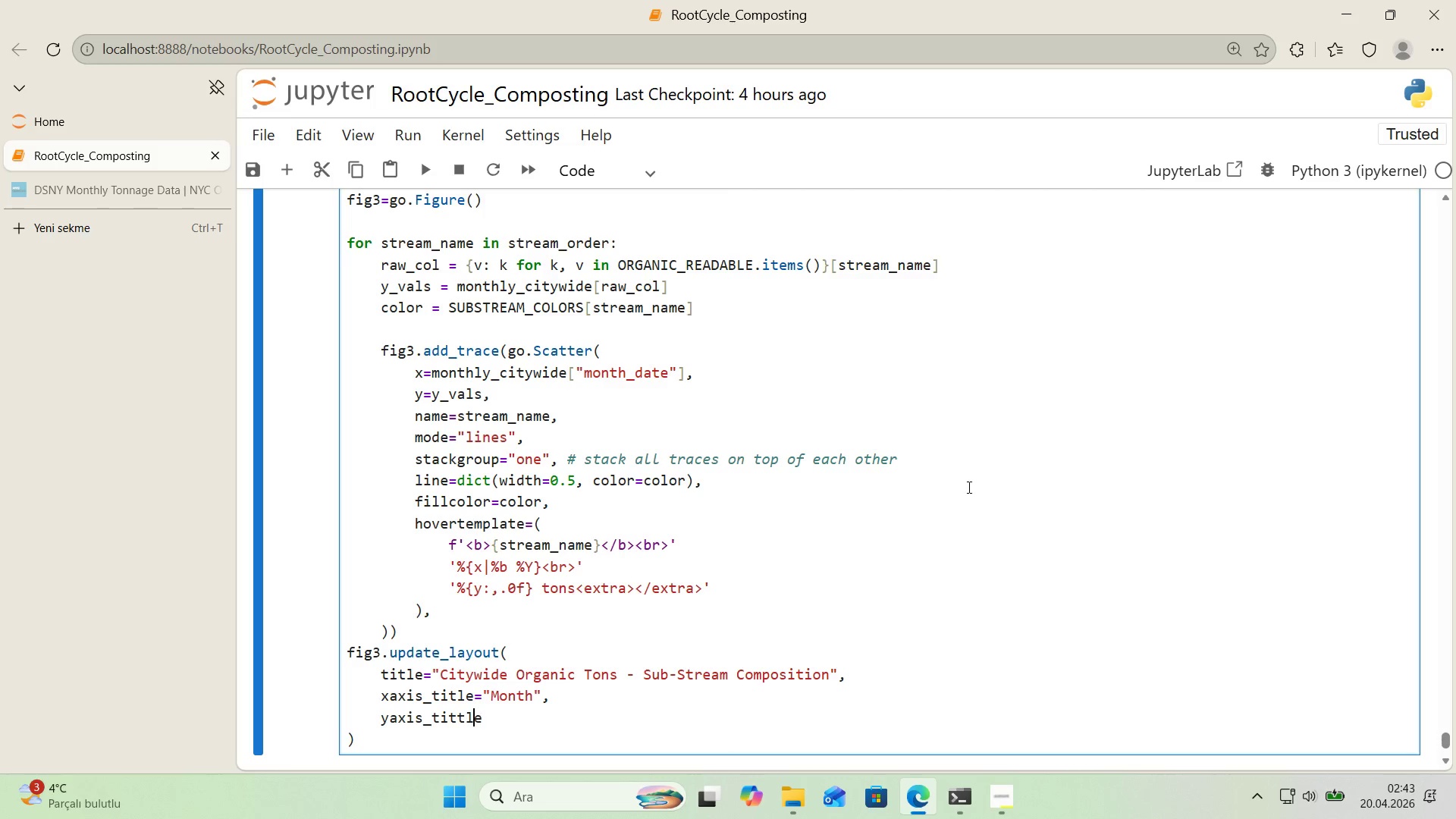 
key(ArrowRight)
 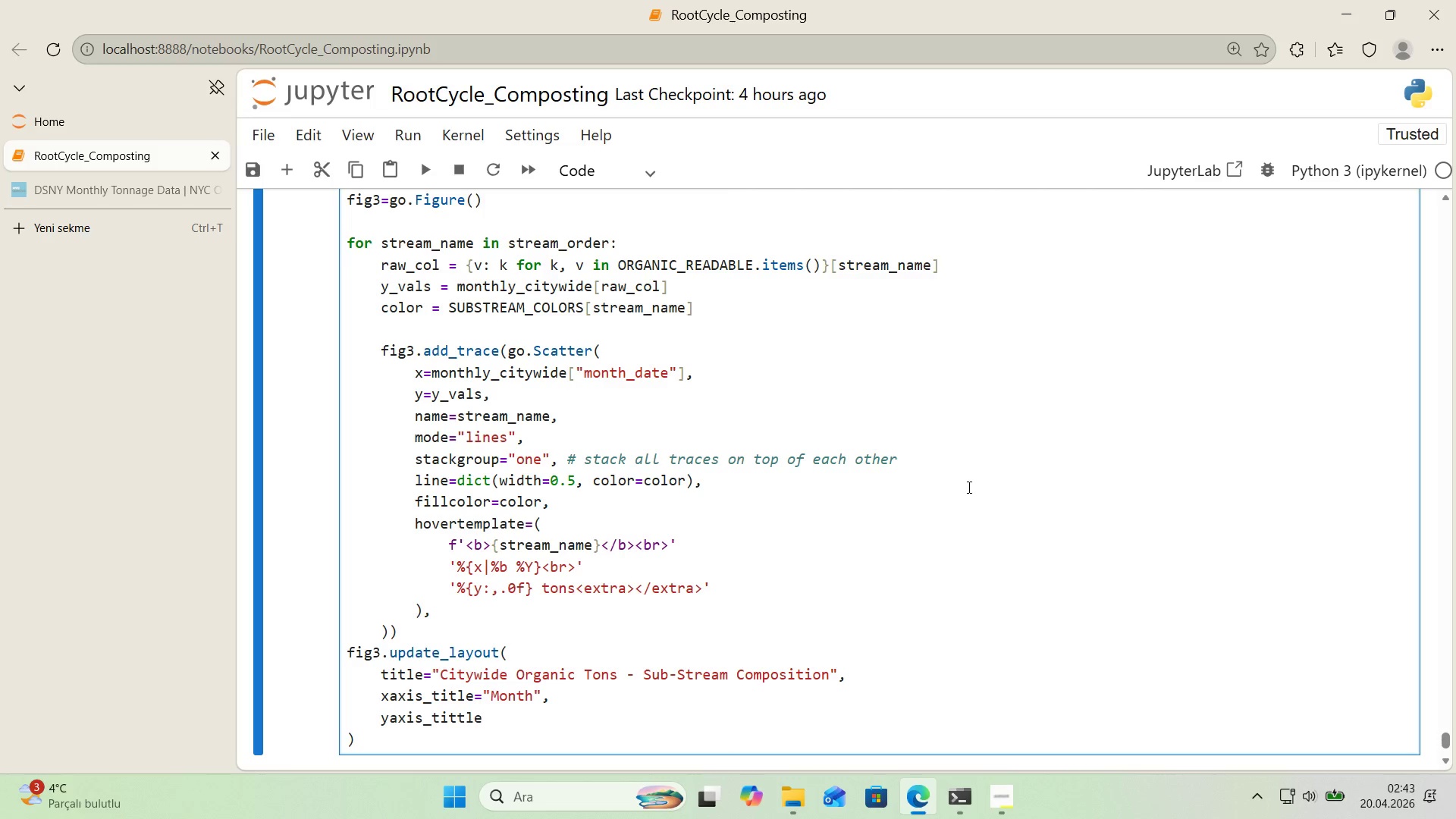 
key(Shift+0)
 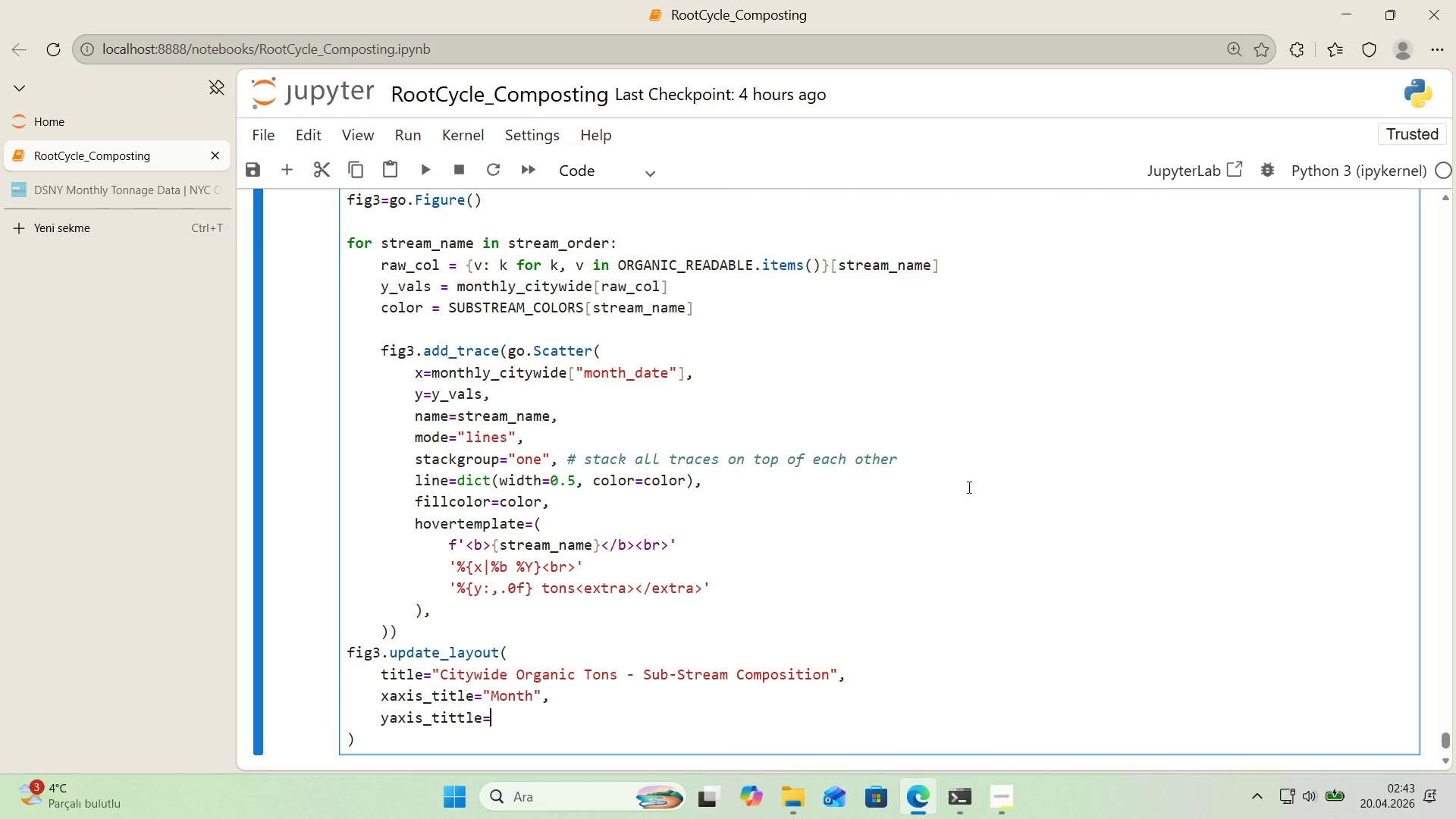 
key(Shift+ShiftRight)
 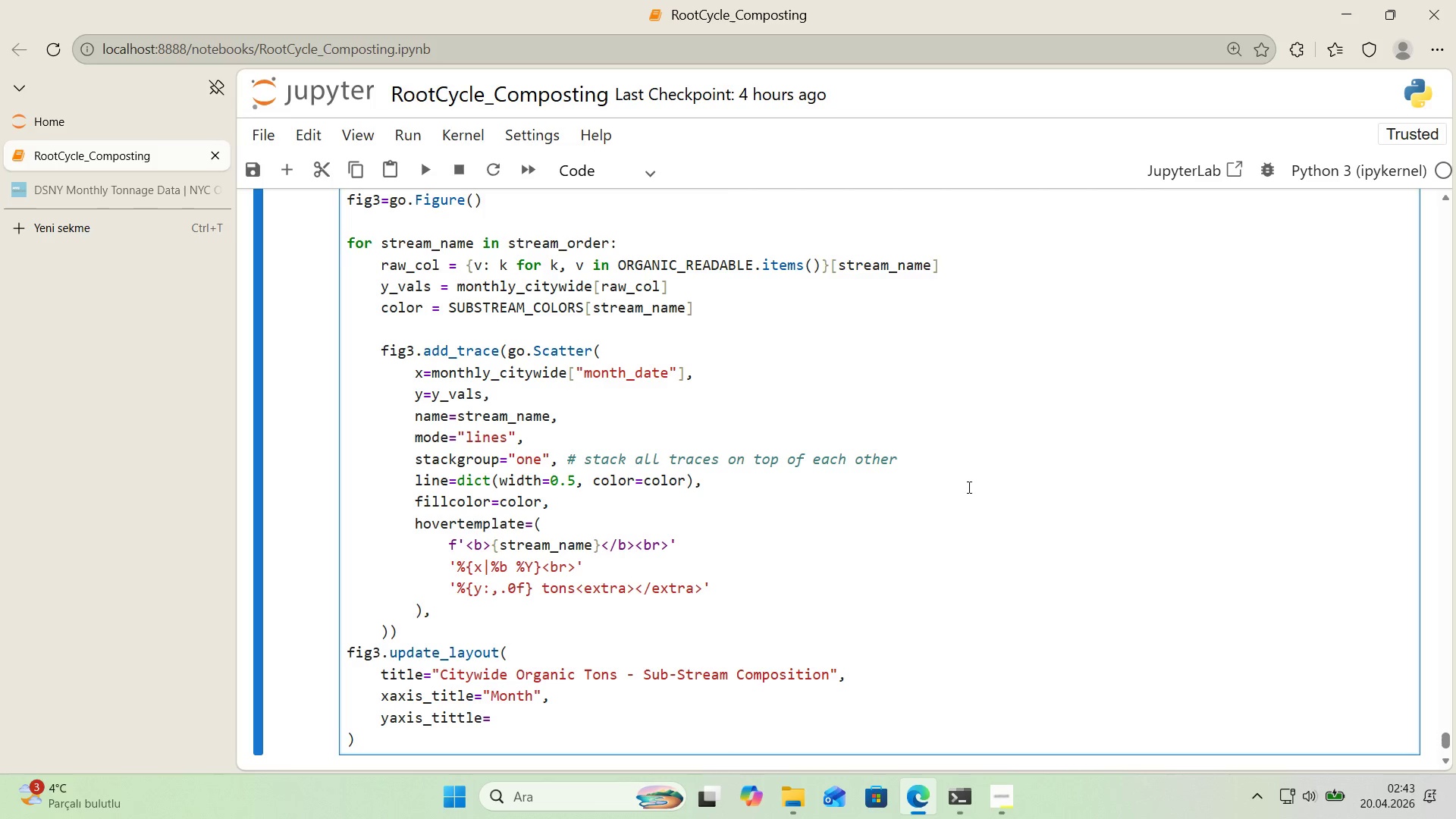 
key(Backquote)
 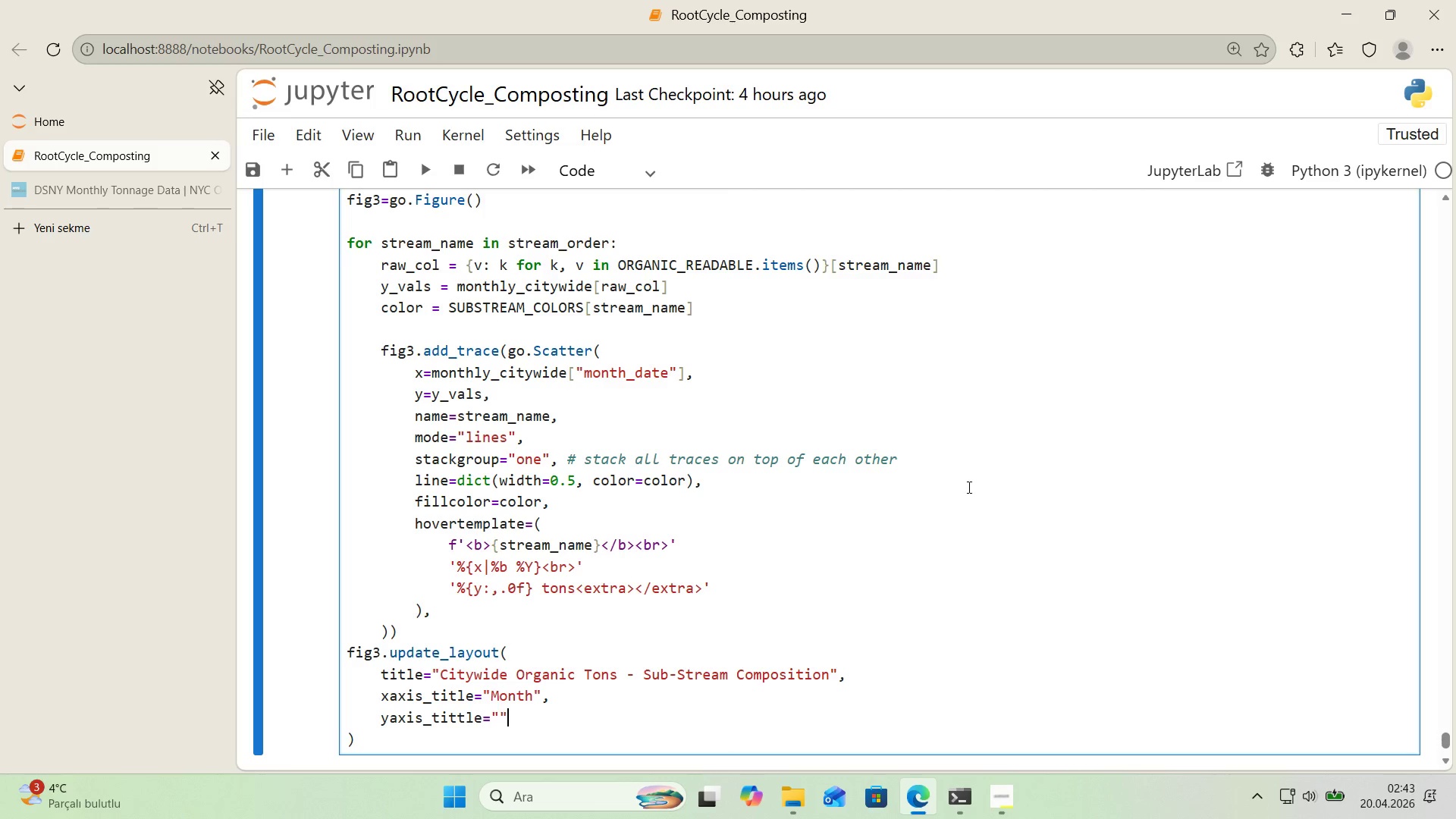 
key(Backquote)
 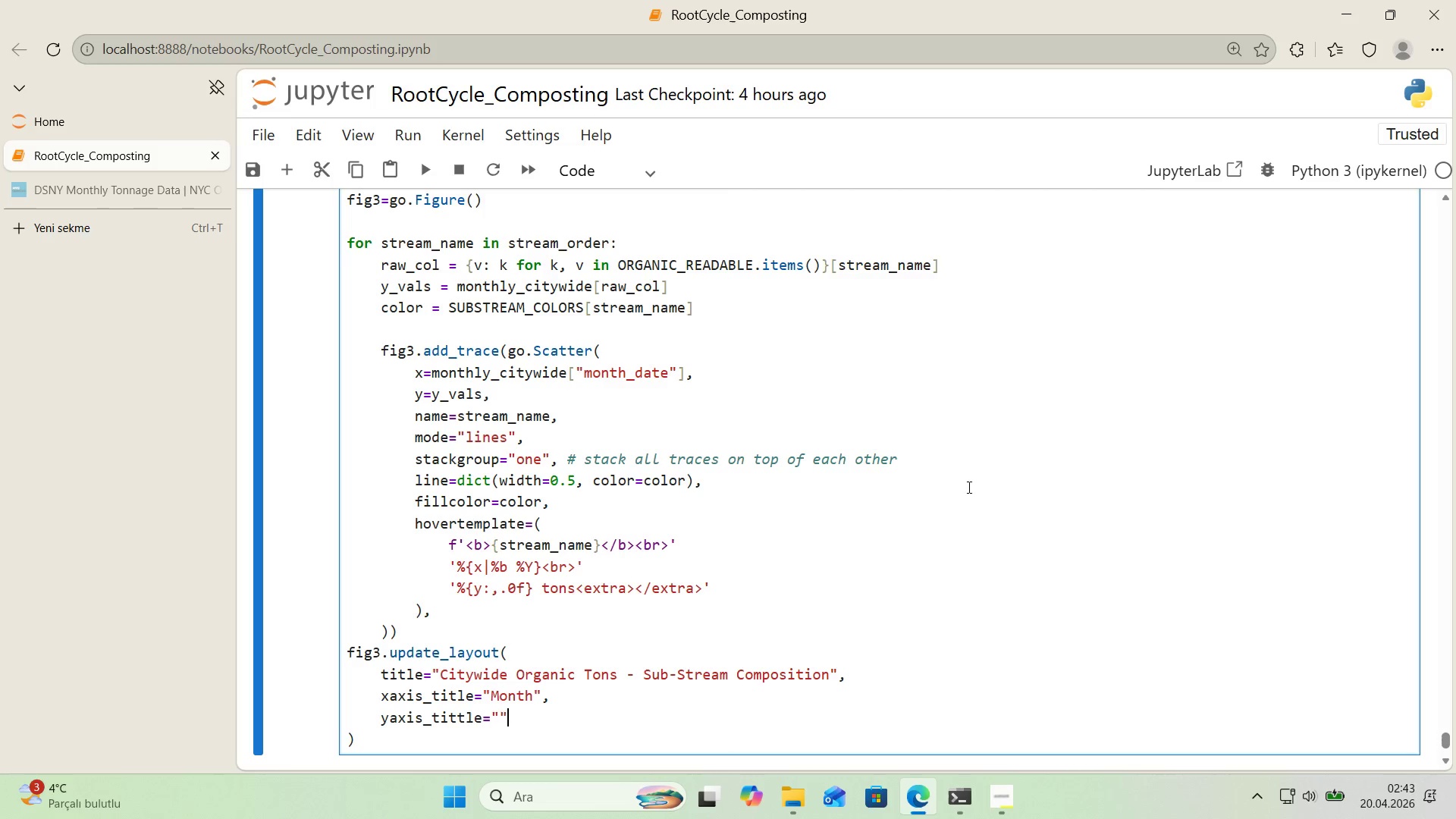 
key(ArrowLeft)
 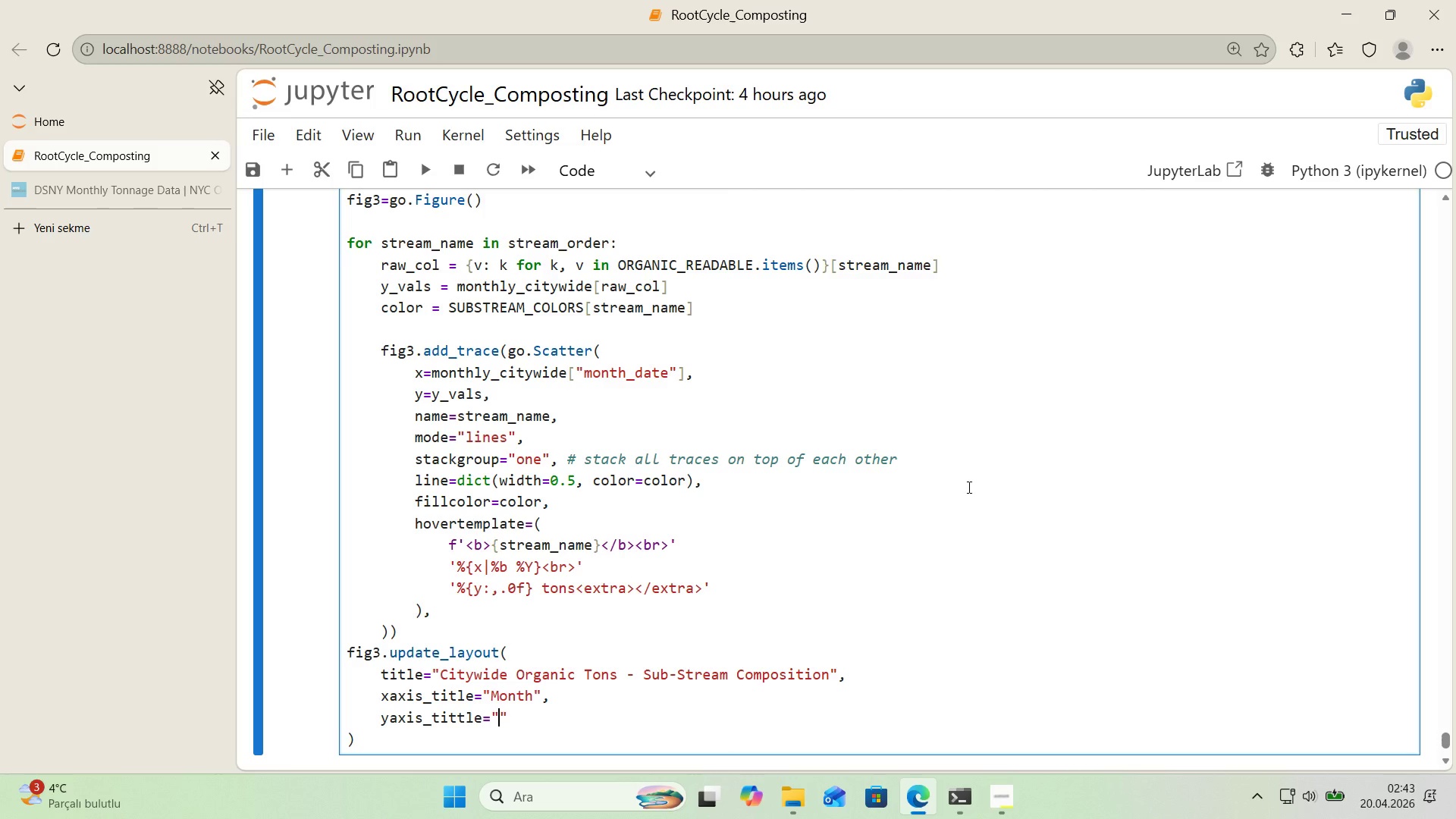 
type(Tons *()
 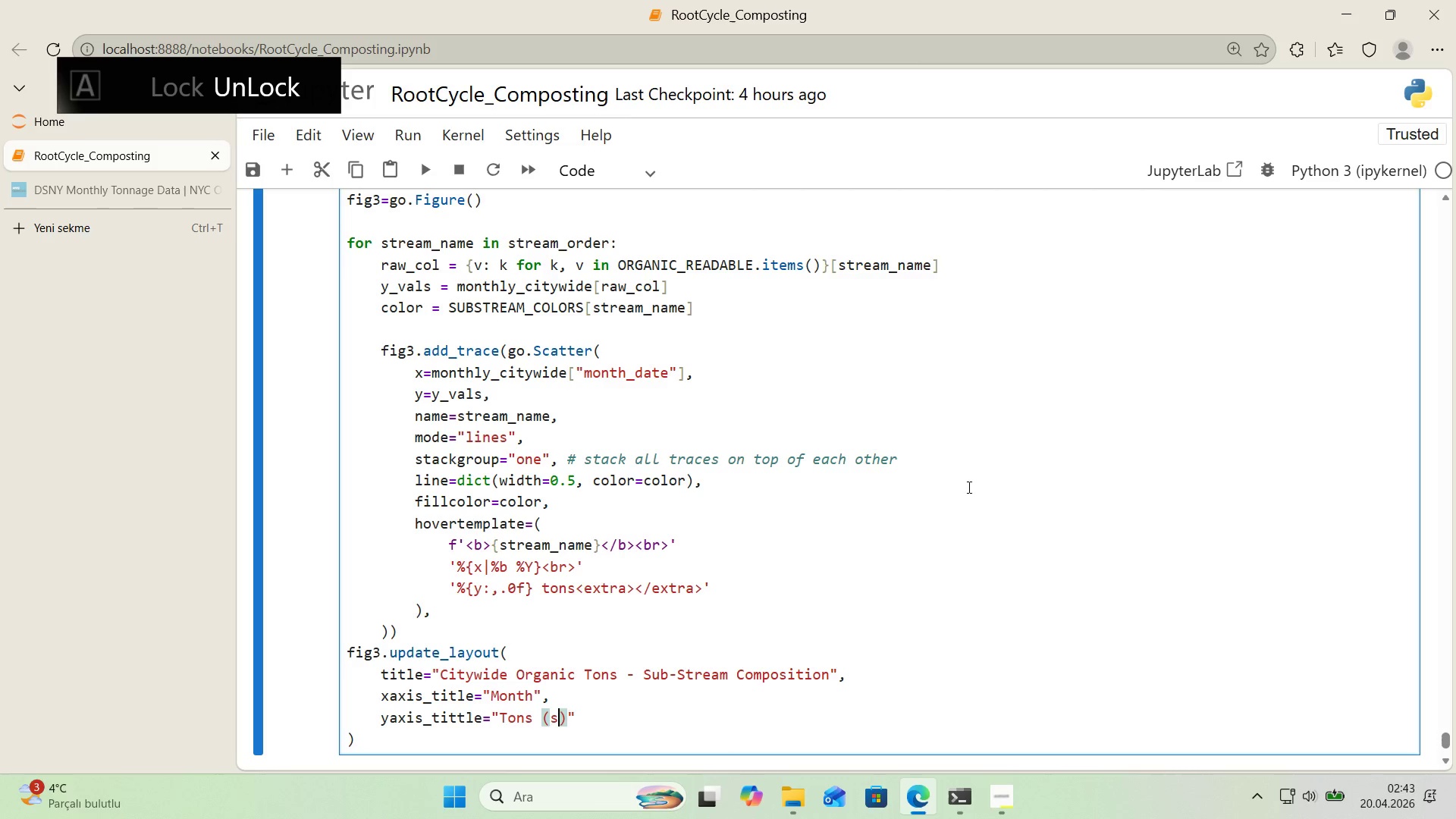 
 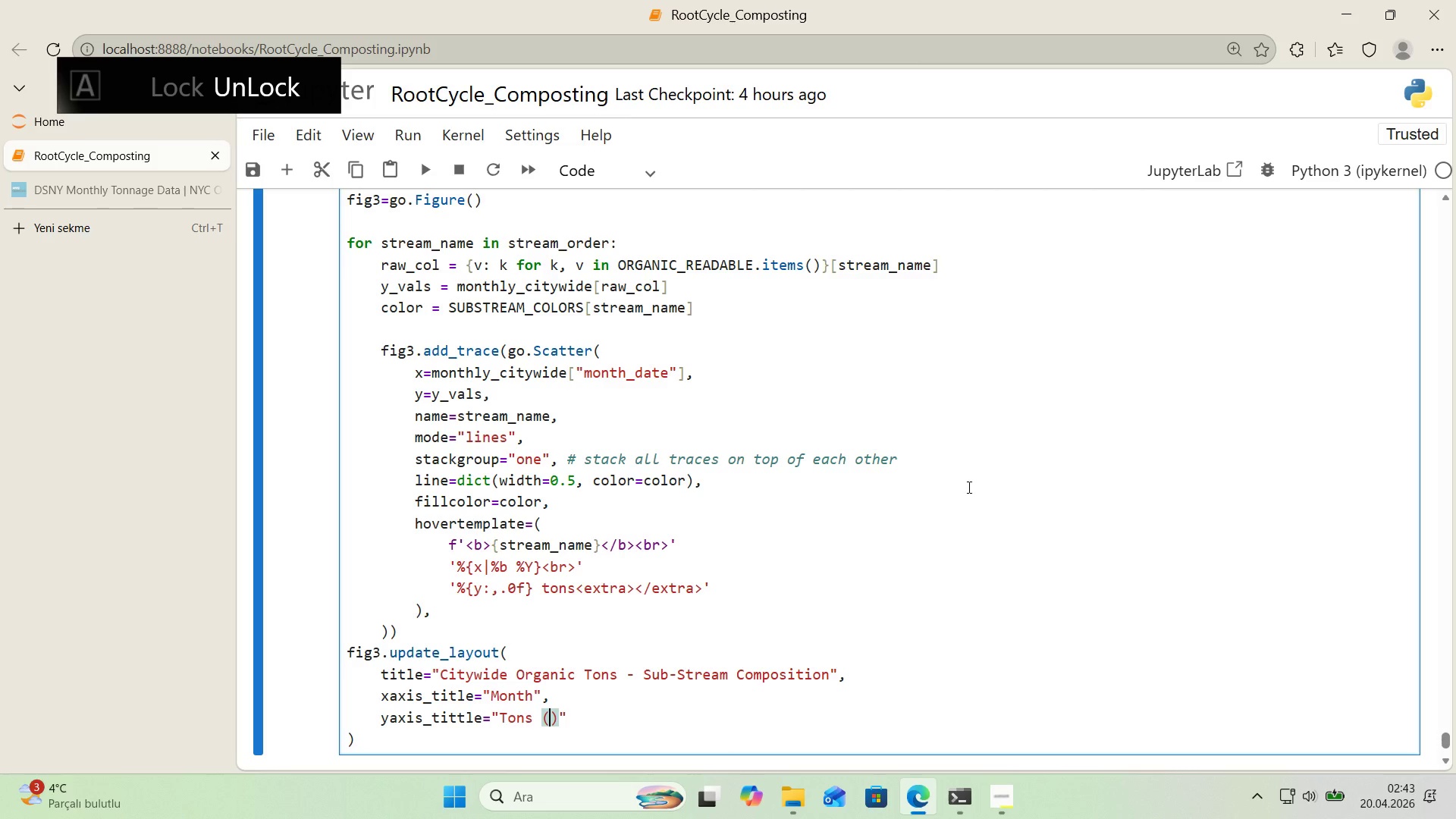 
key(ArrowLeft)
 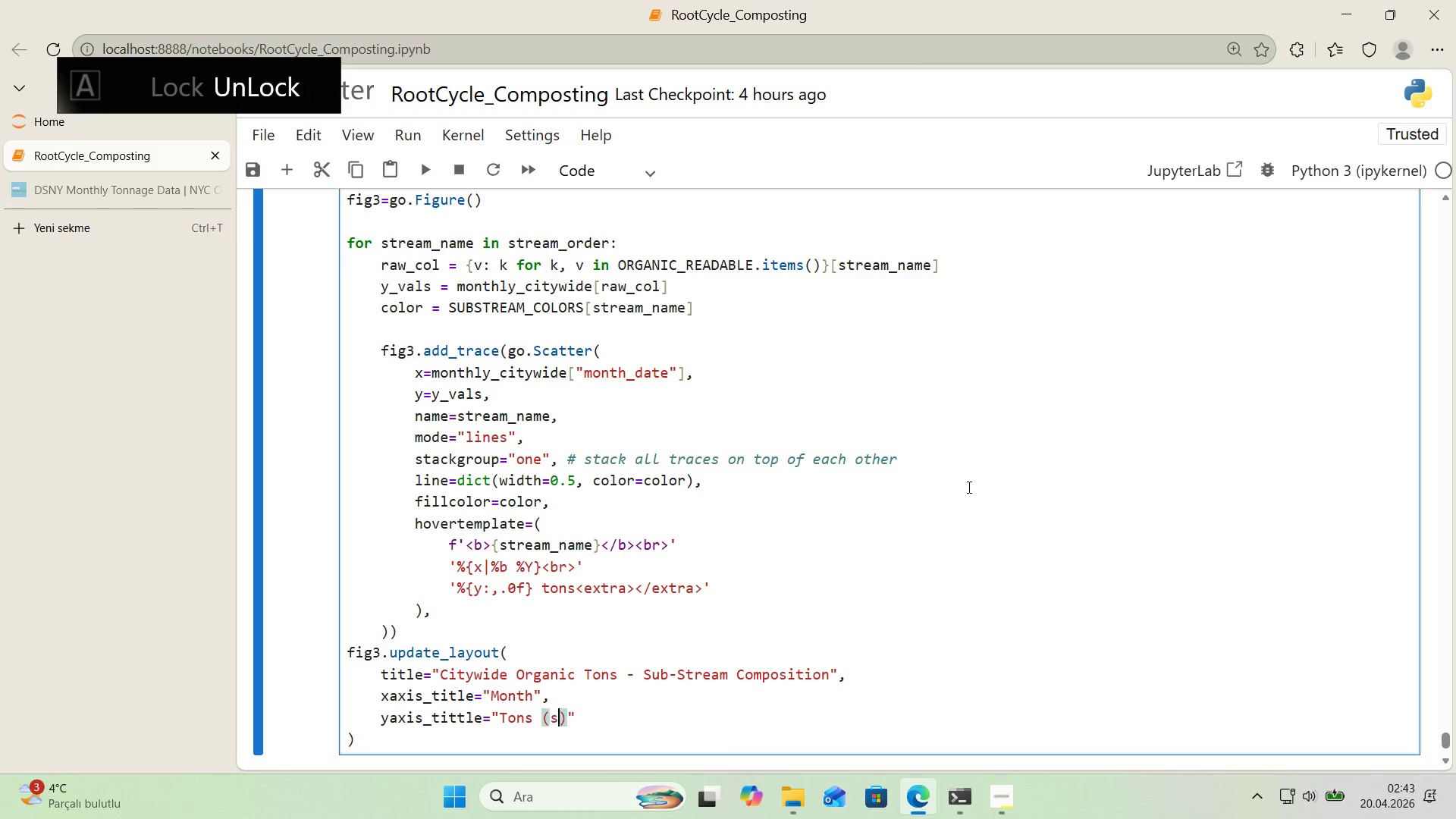 
type(stacked)
 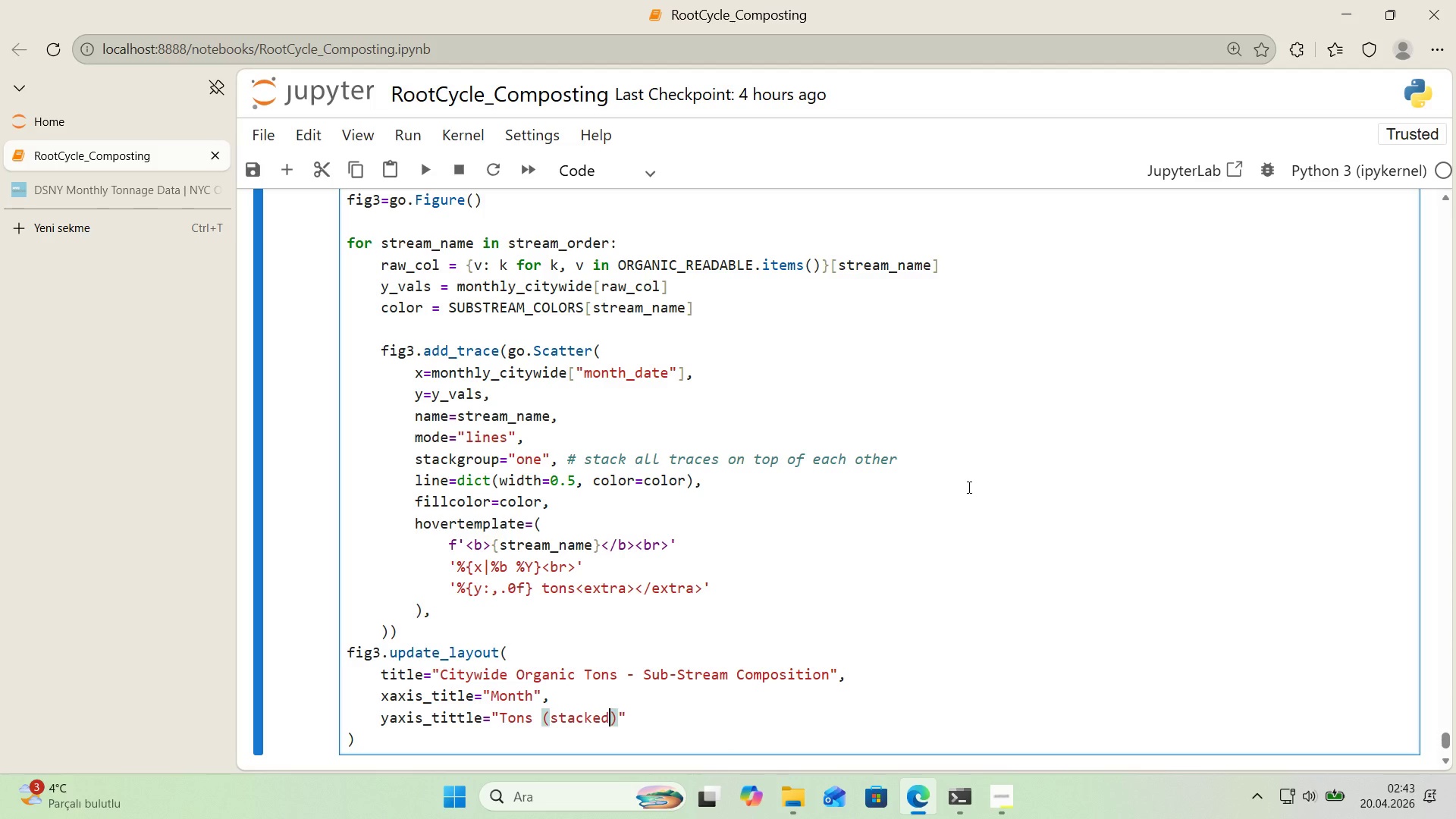 
scroll: coordinate [884, 507], scroll_direction: down, amount: 2.0
 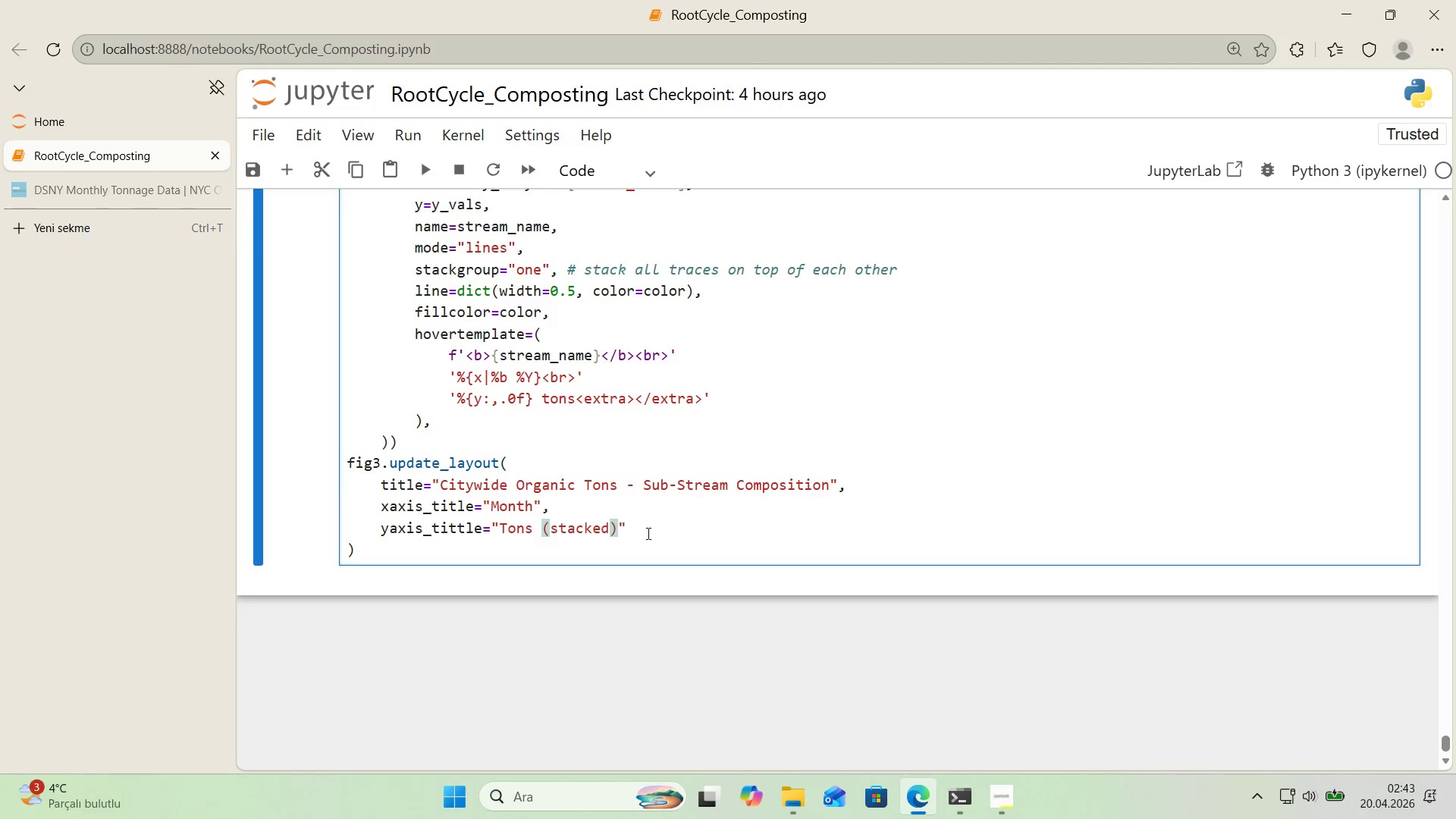 
left_click([636, 518])
 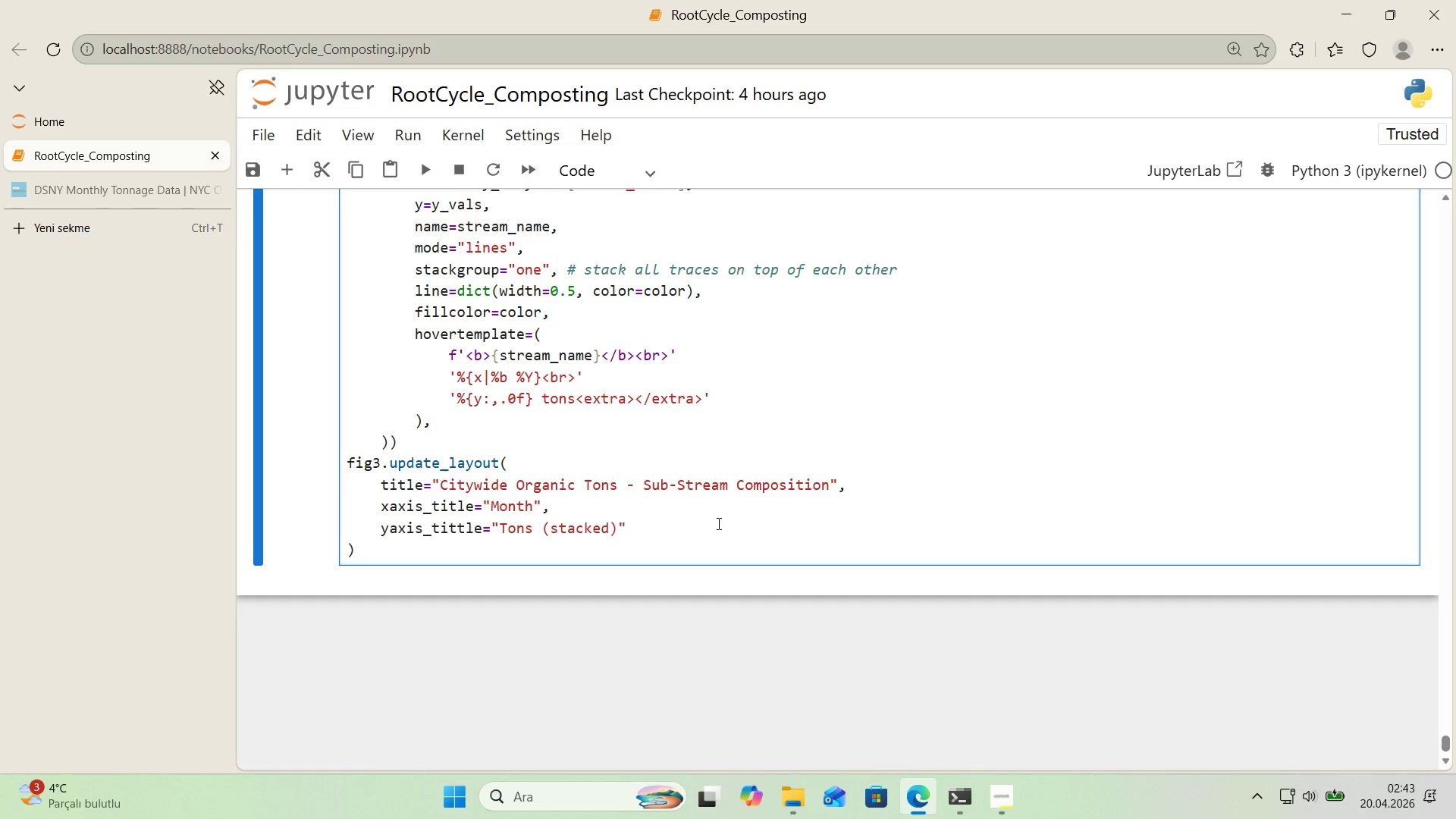 
key(Comma)
 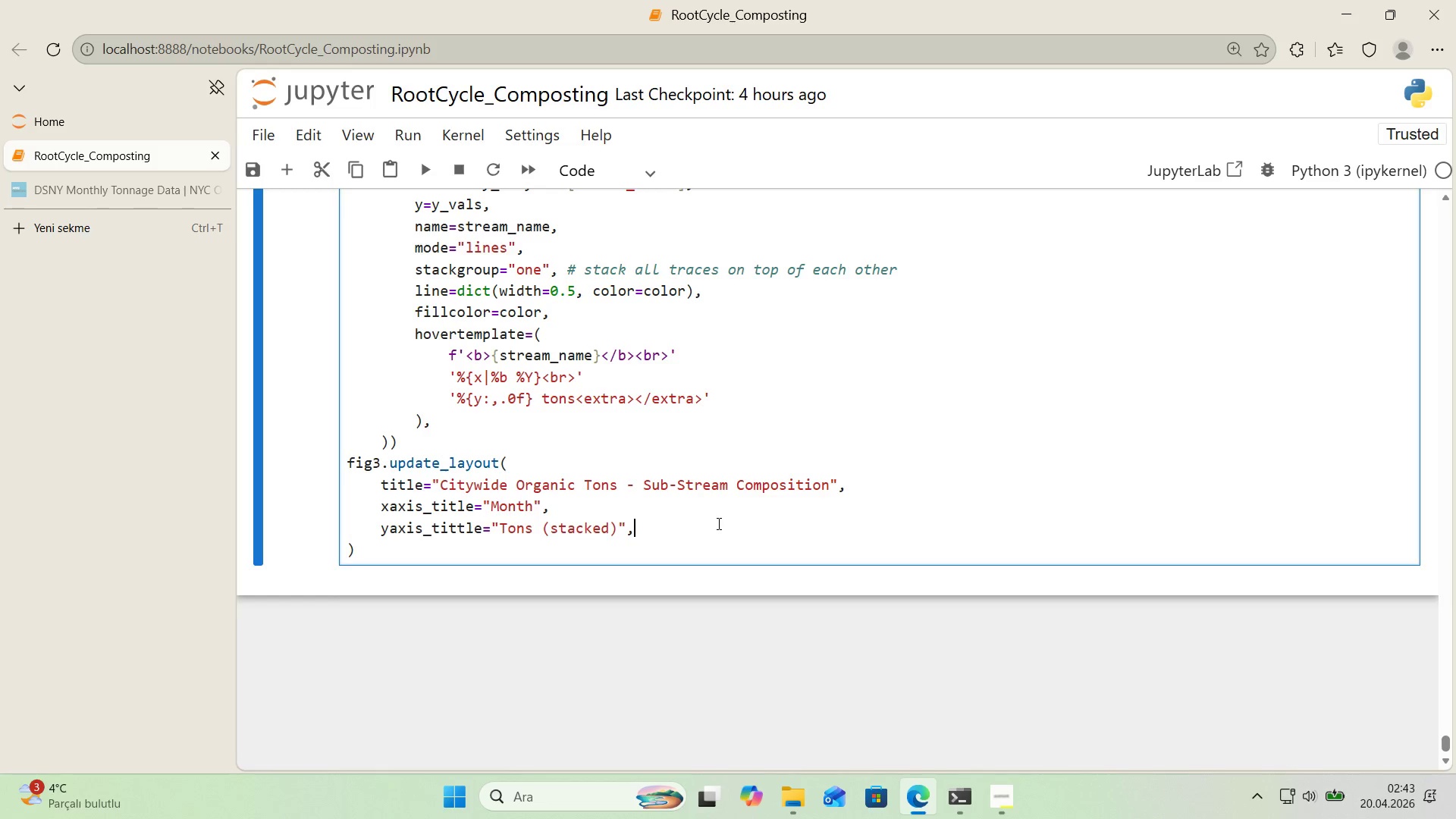 
key(Enter)
 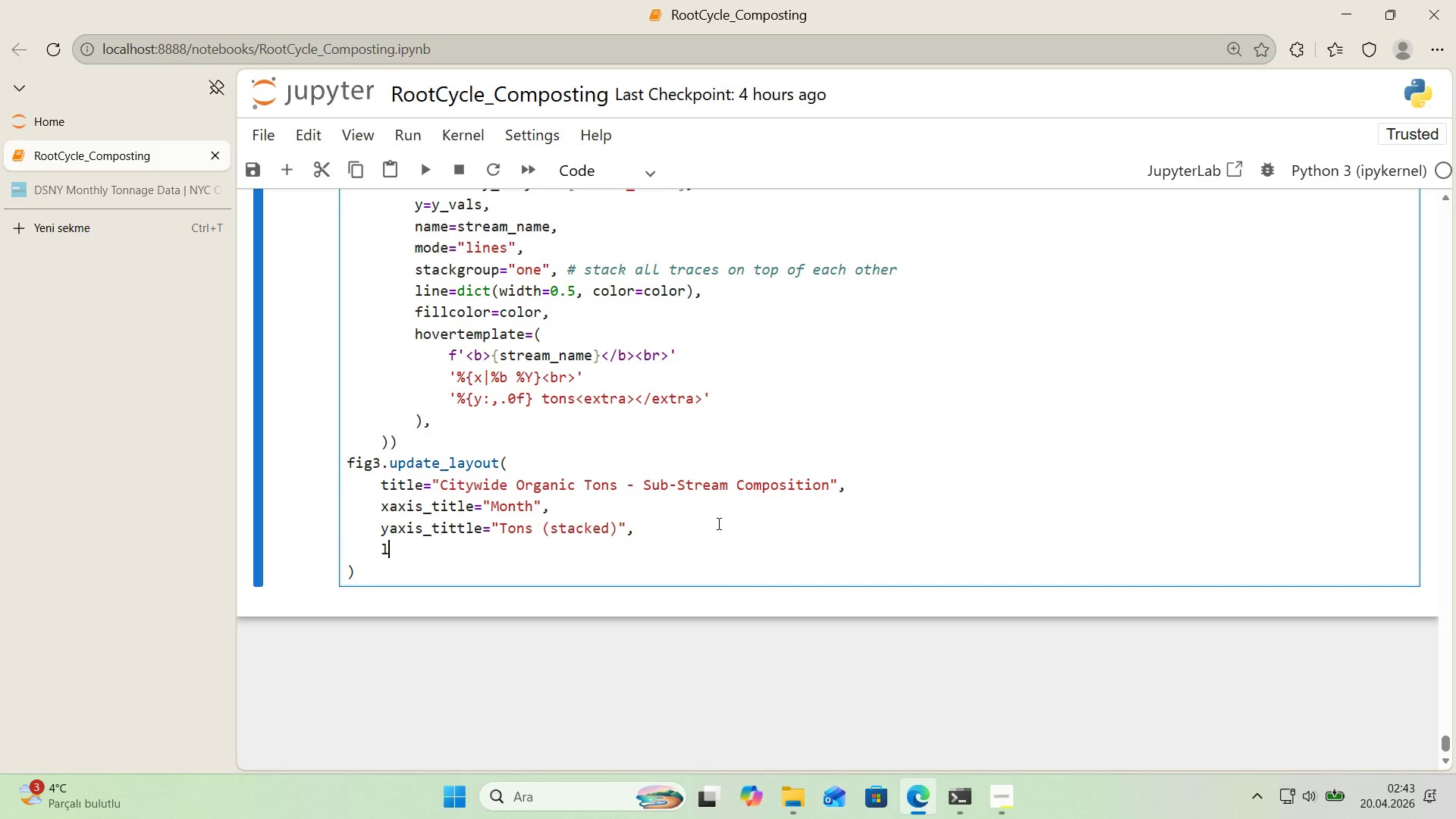 
type(legend)d,ct)
key(Backspace)
key(Backspace)
key(Backspace)
type('ct*()
 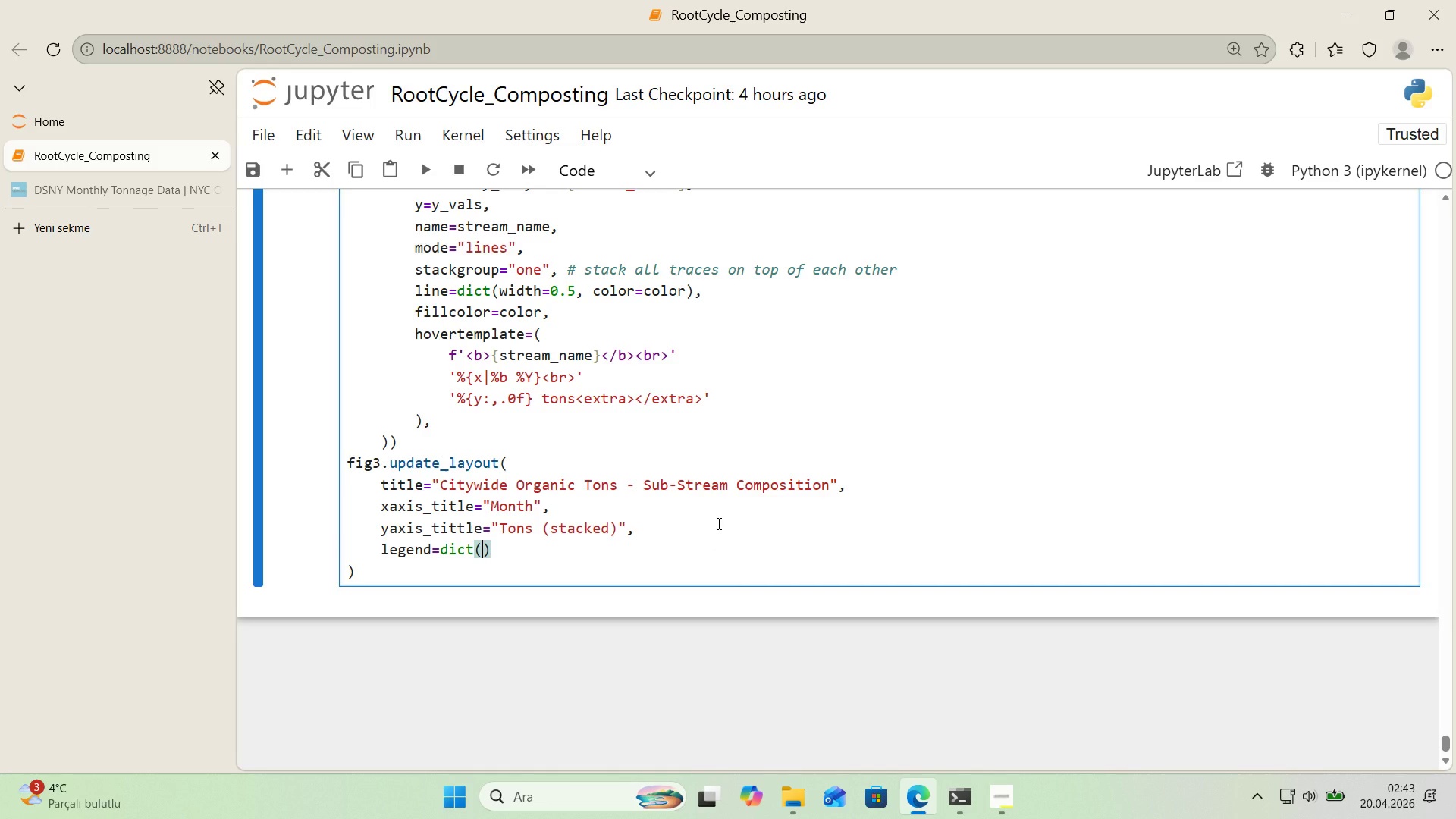 
 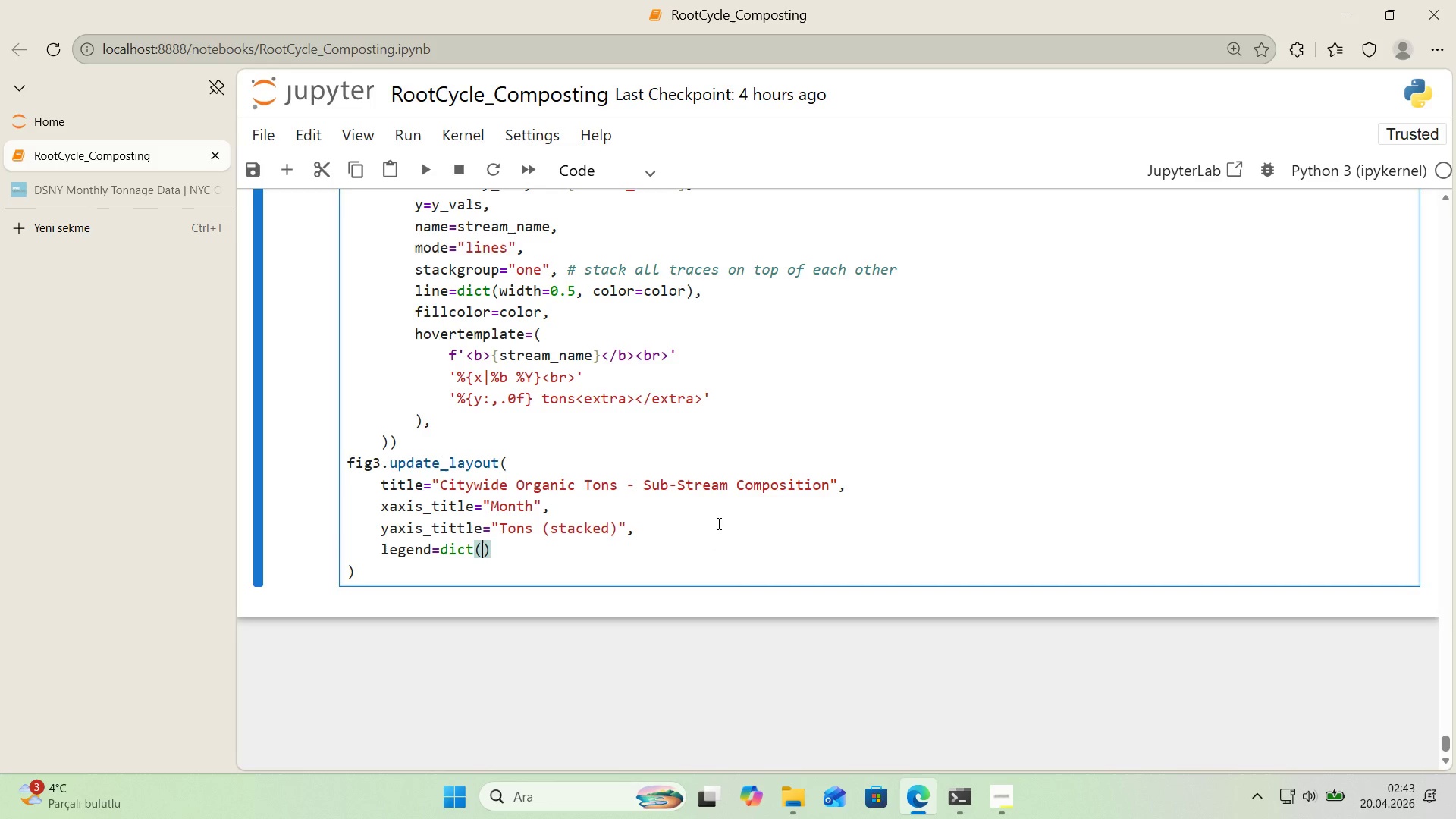 
key(ArrowLeft)
 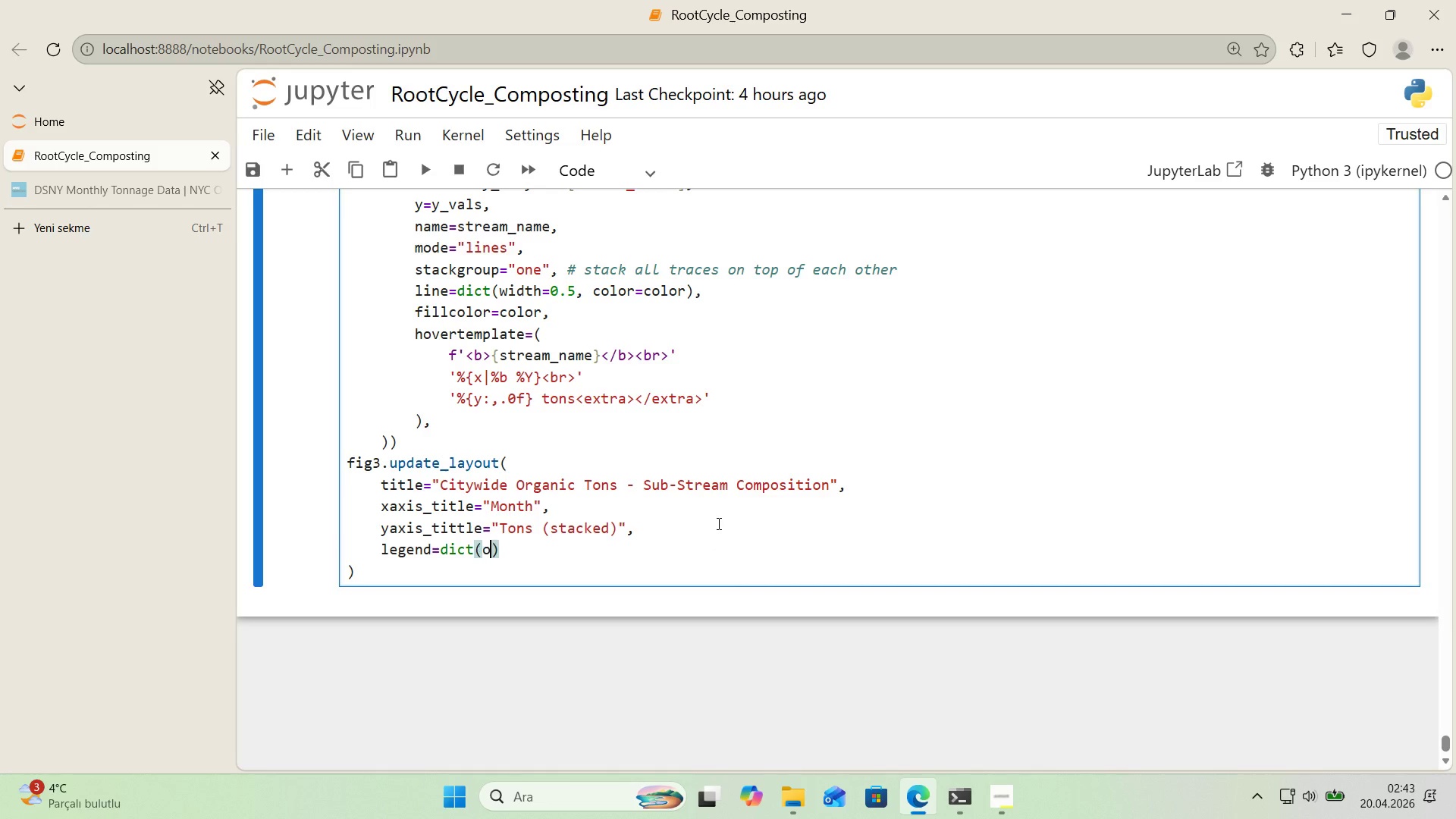 
type(or'entat'on)@@)
 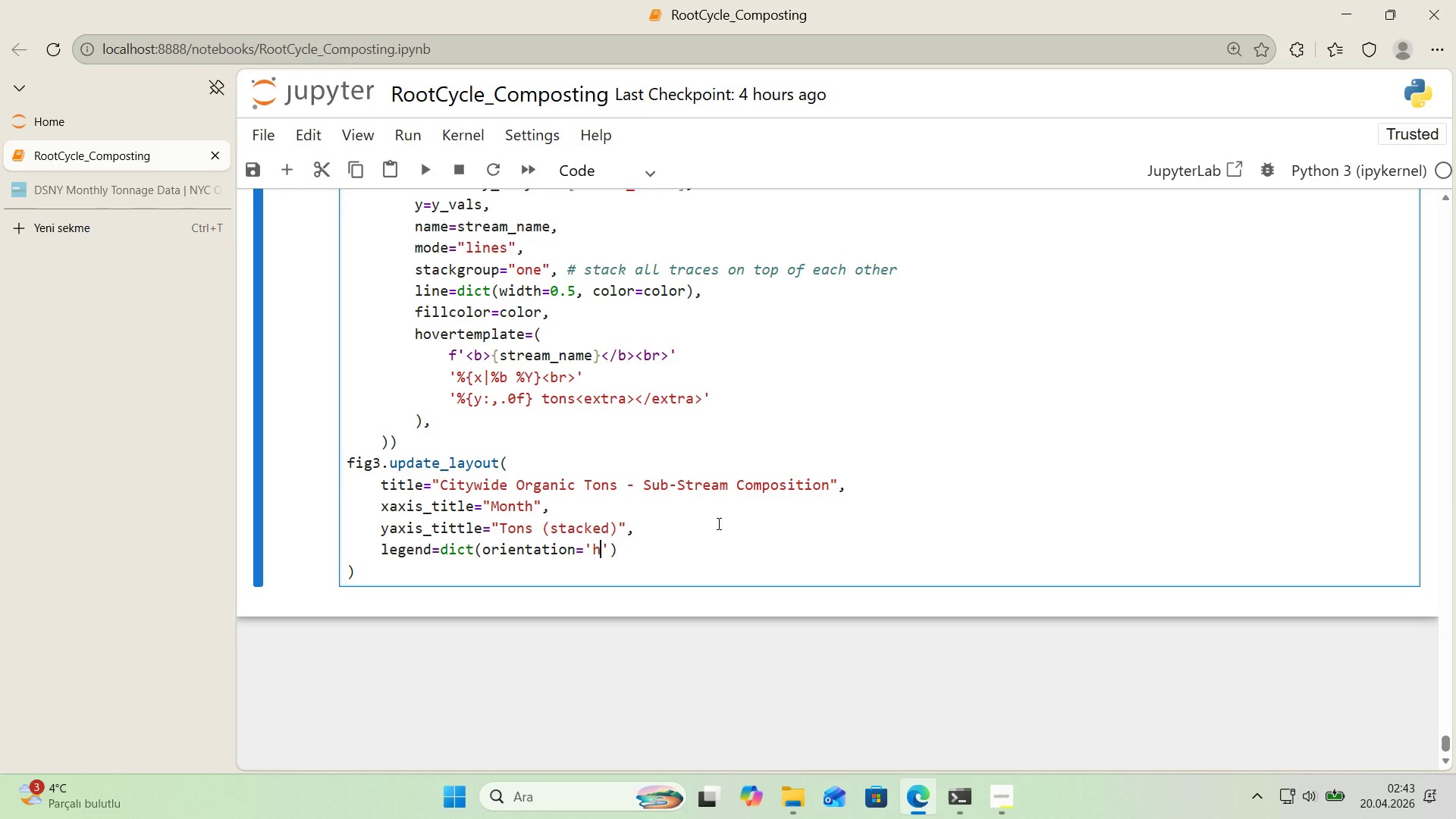 
 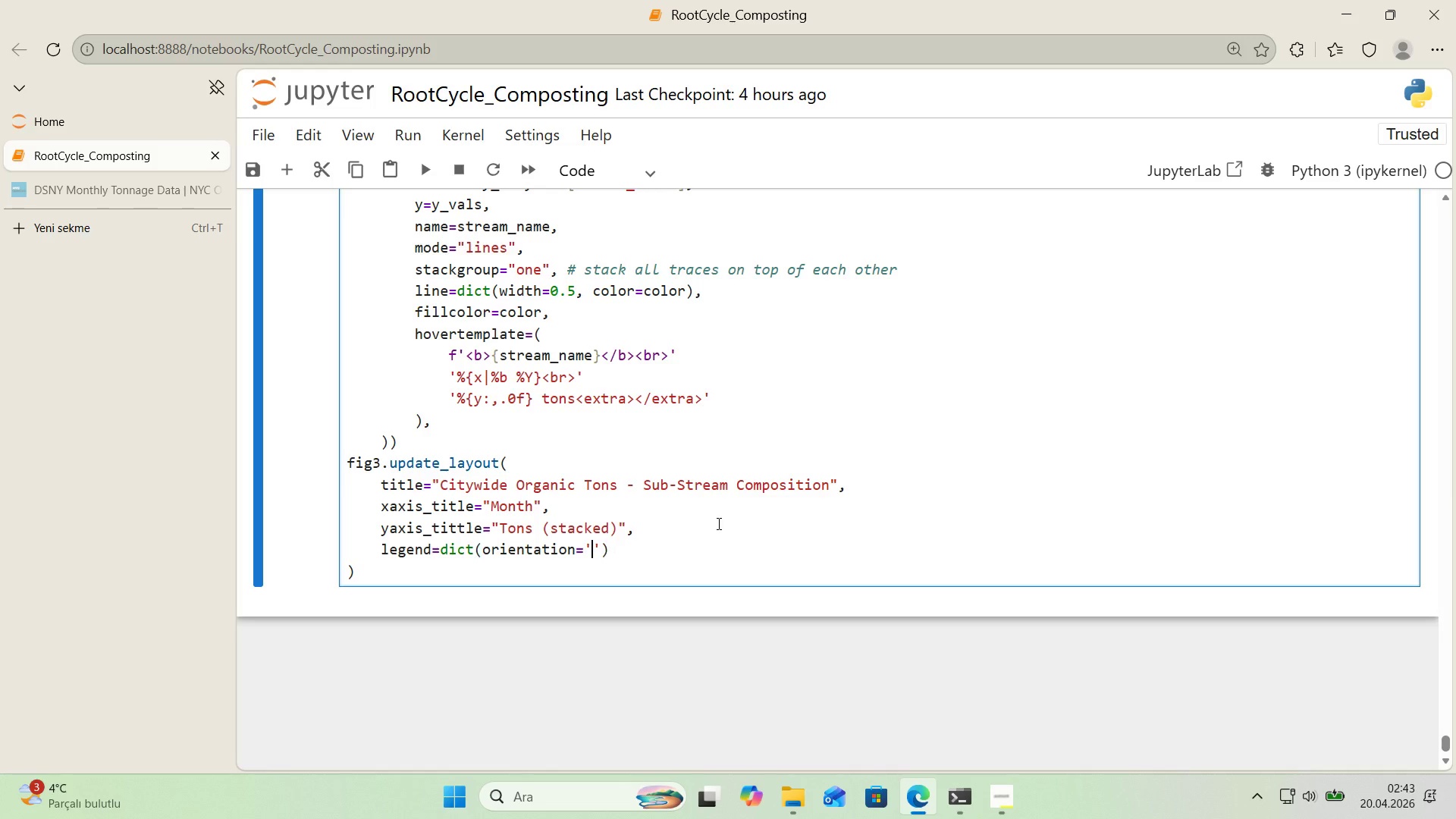 
key(ArrowLeft)
 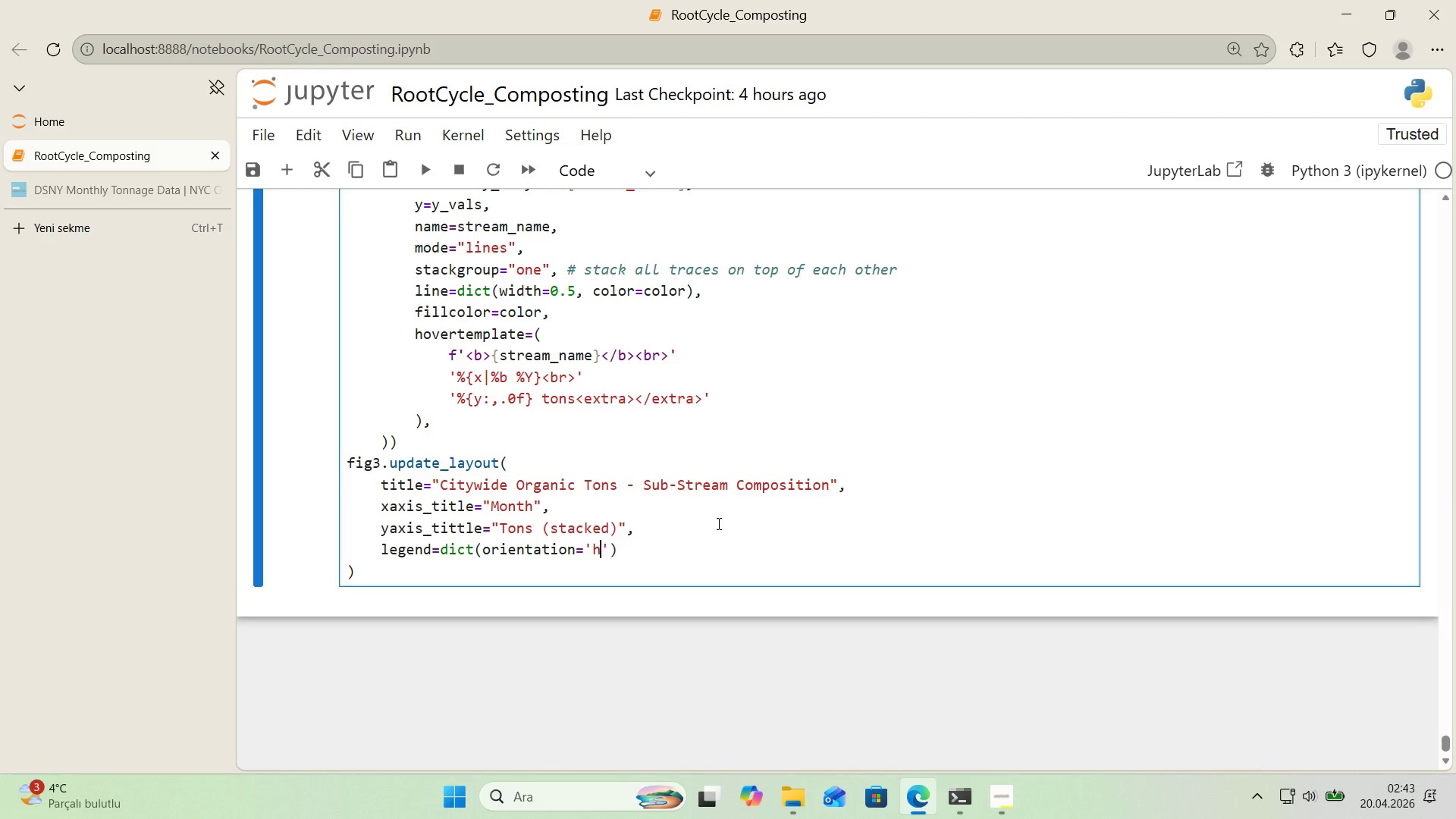 
key(H)
 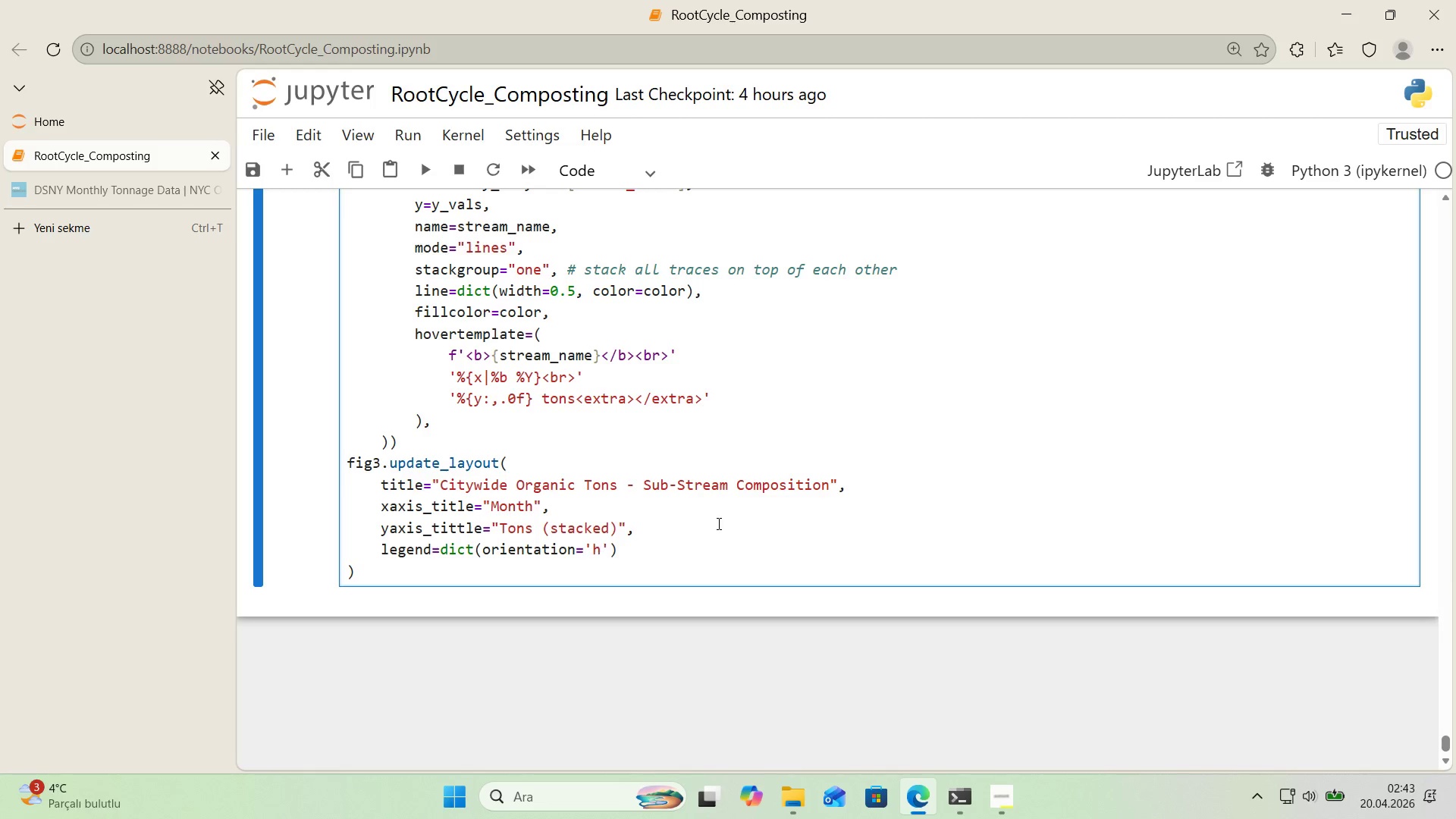 
key(ArrowRight)
 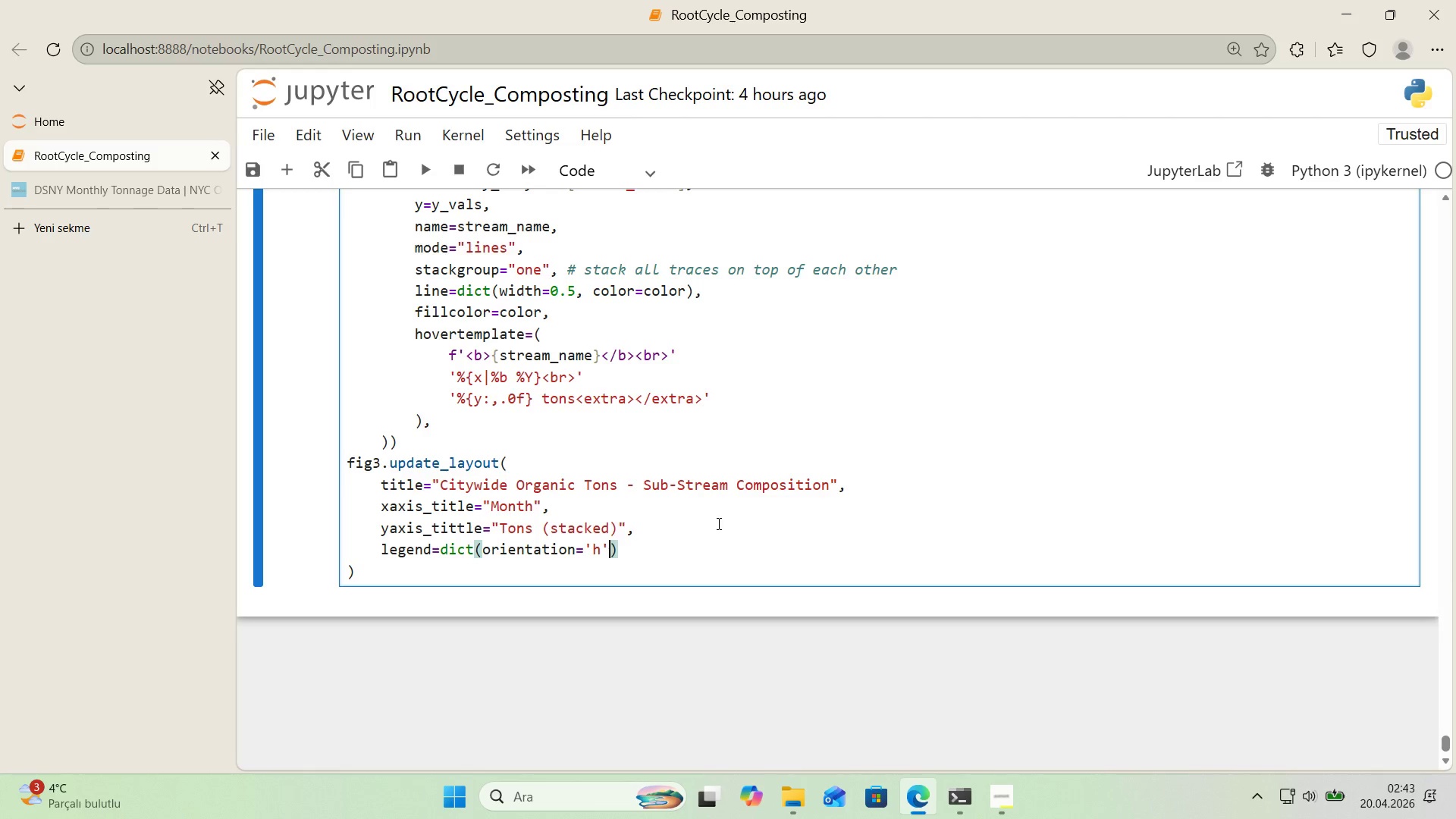 
type(, y)-0.2)
 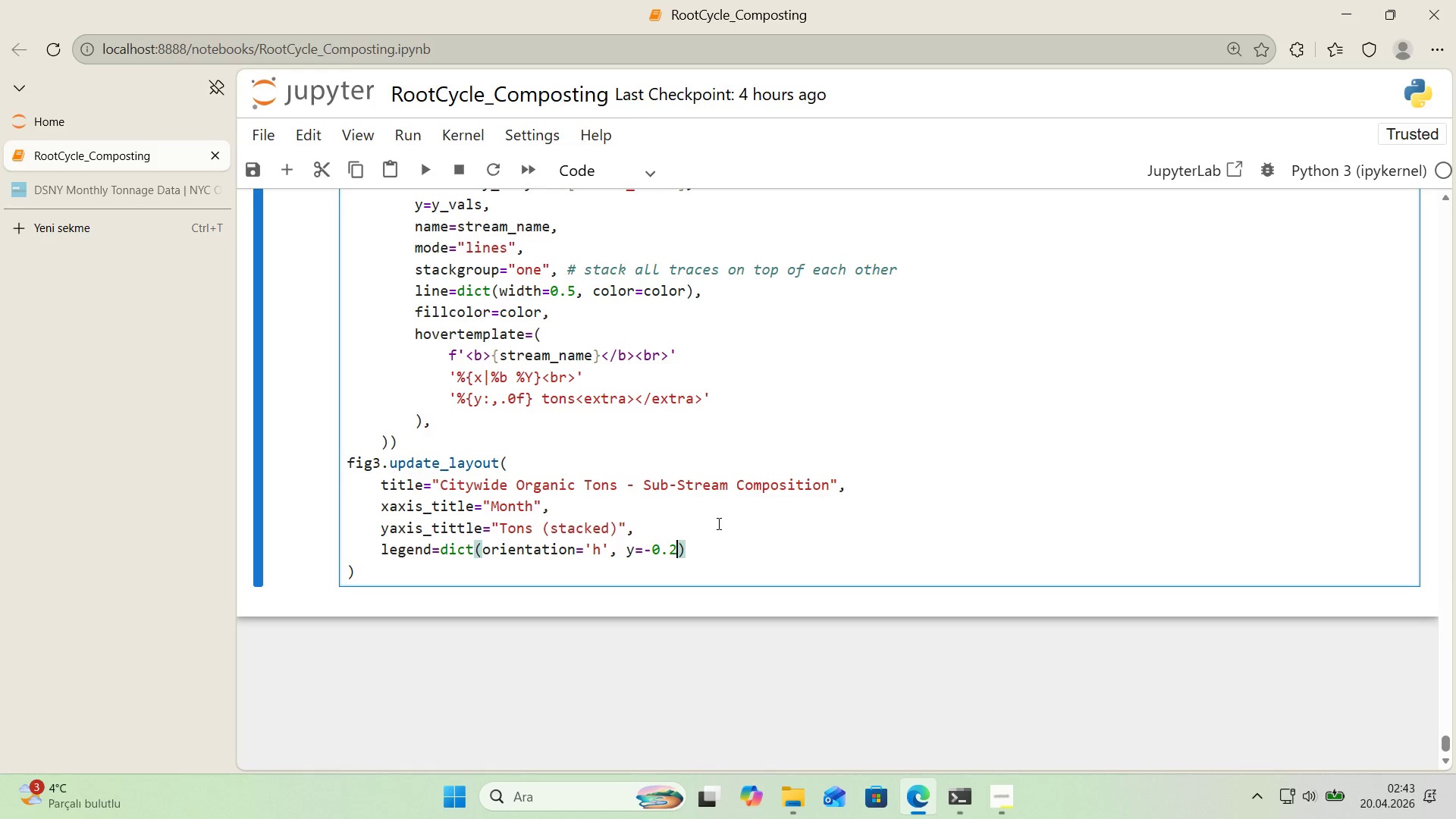 
key(ArrowRight)
 